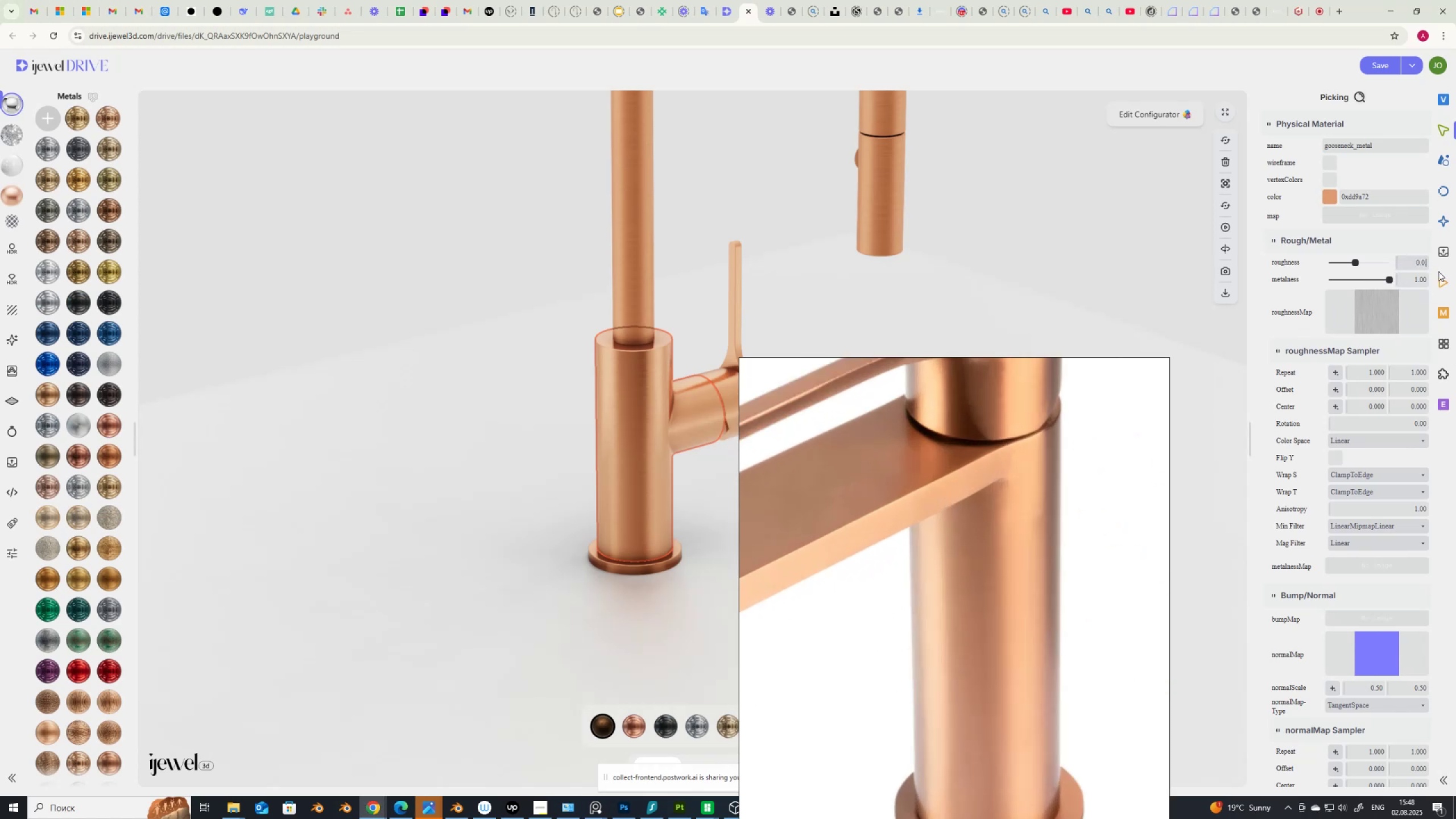 
key(Numpad4)
 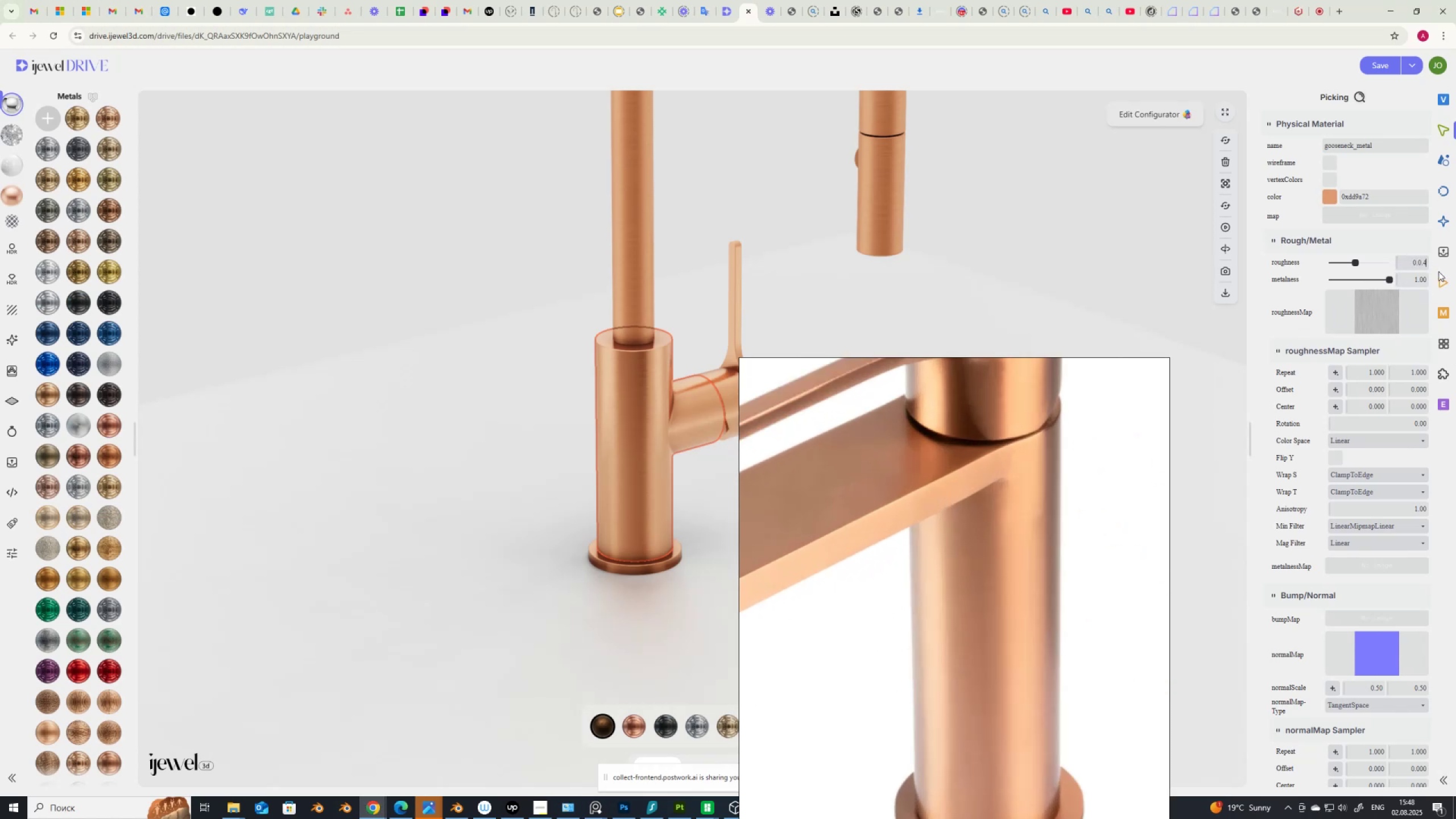 
key(Numpad5)
 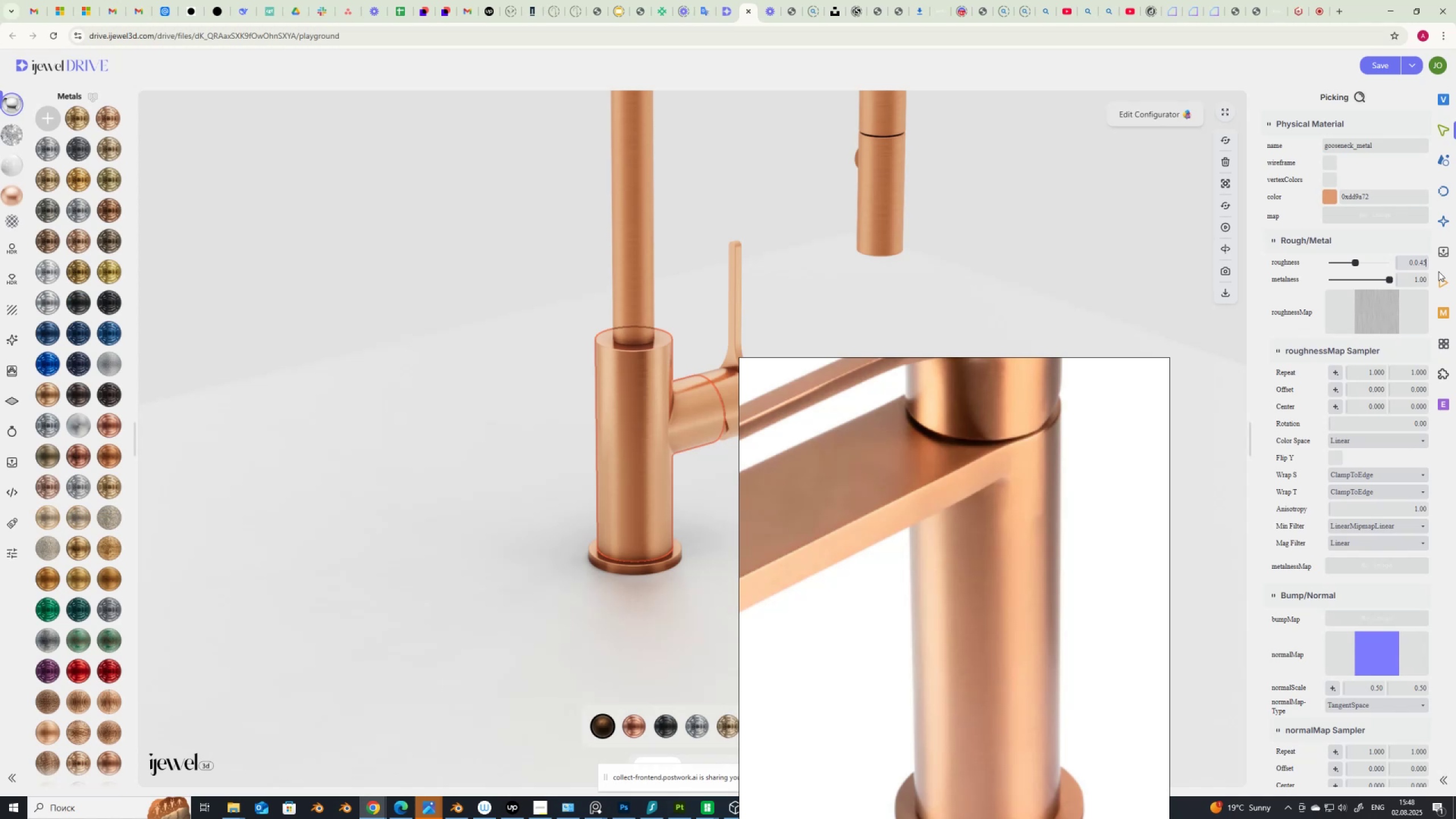 
key(ArrowLeft)
 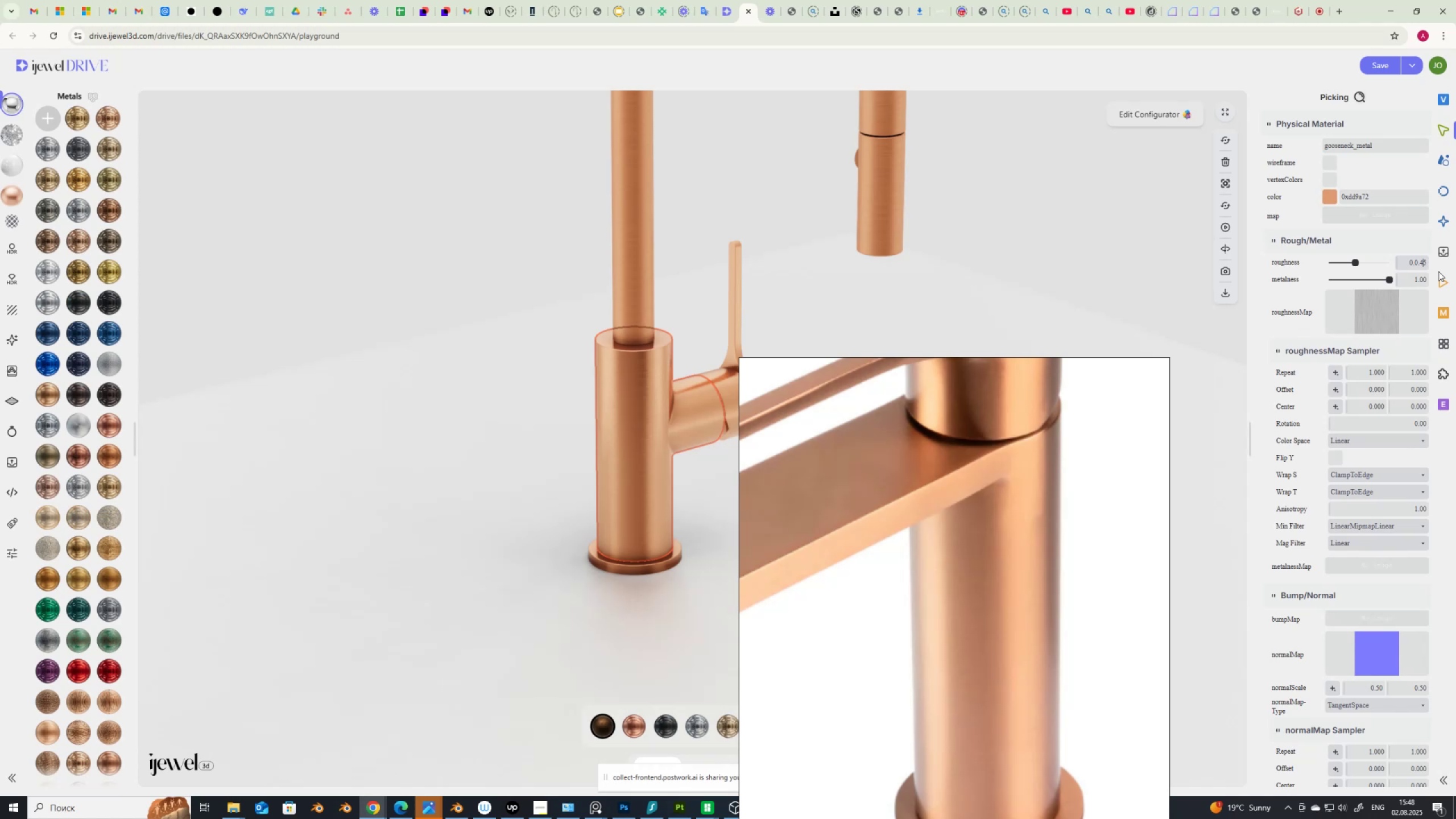 
key(ArrowLeft)
 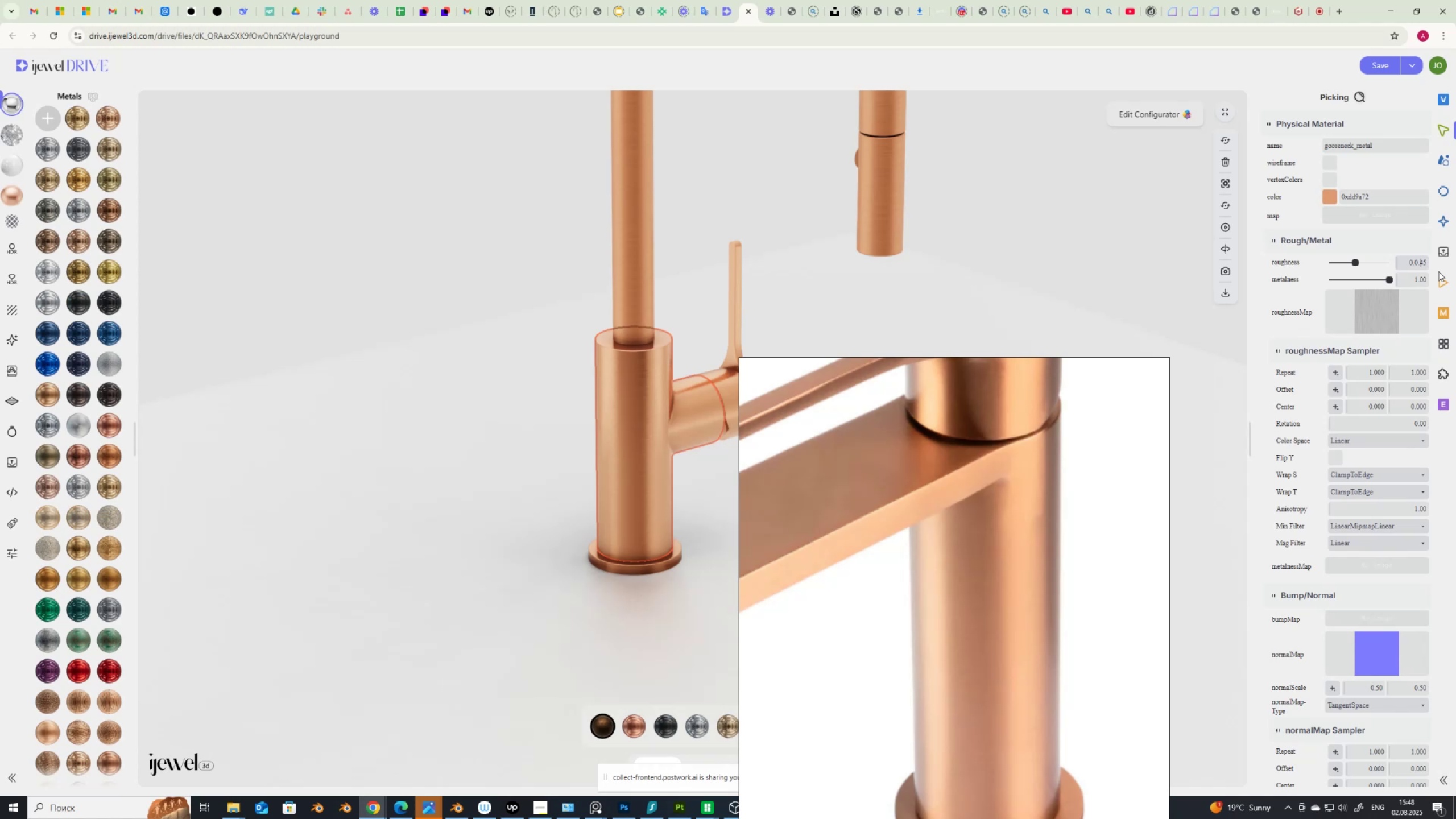 
key(ArrowLeft)
 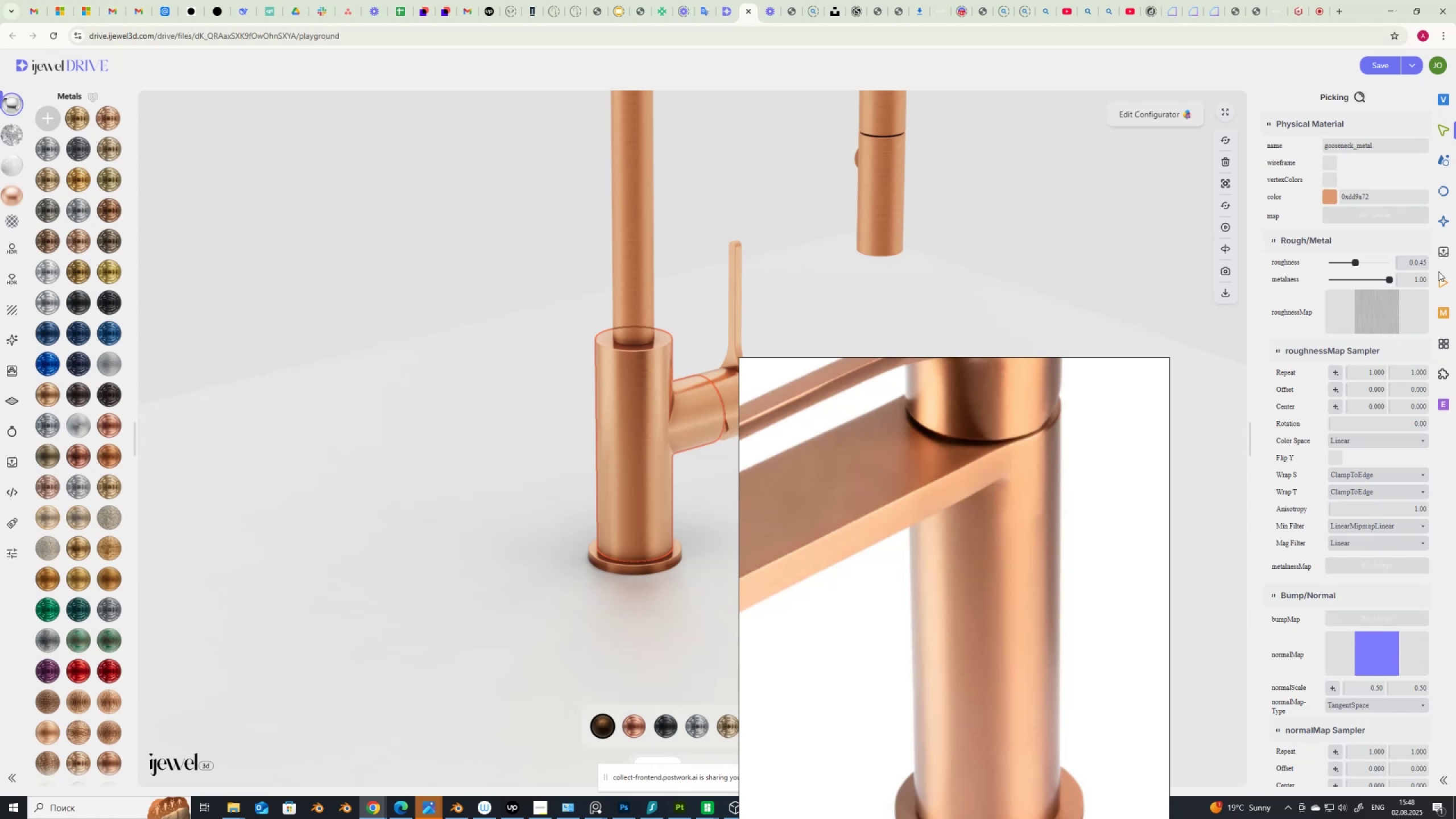 
key(ArrowLeft)
 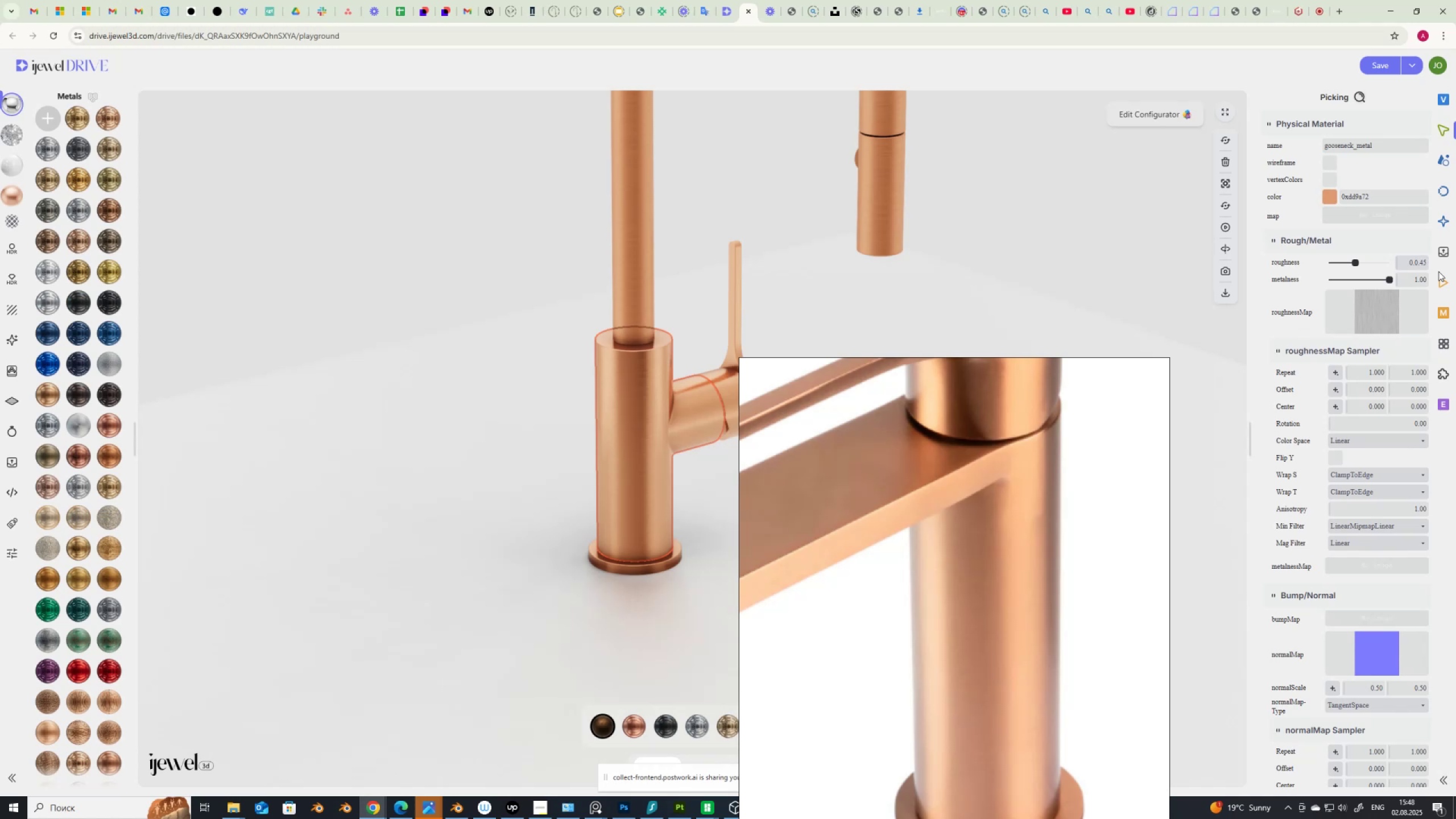 
key(Backspace)
 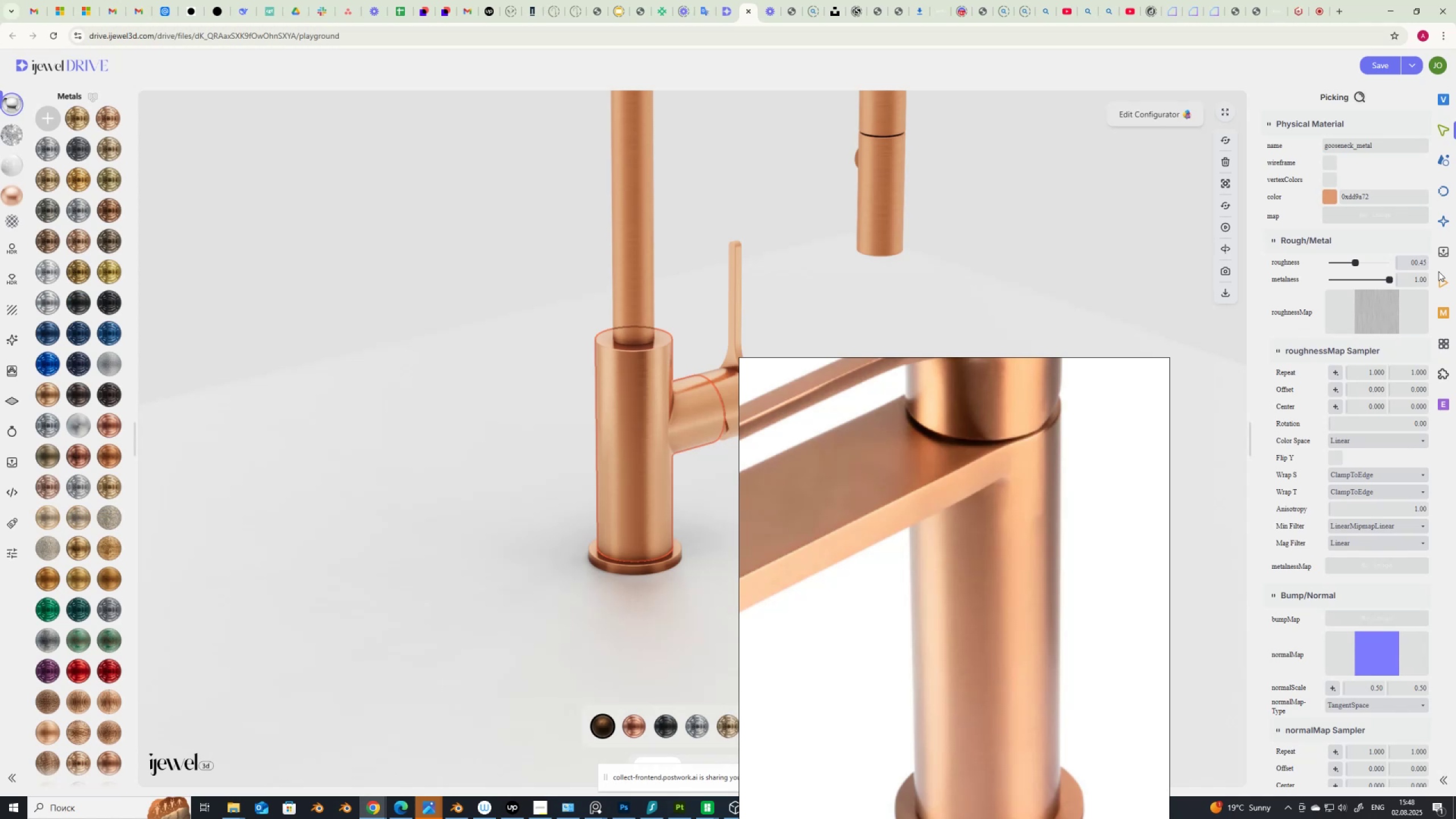 
key(Backspace)
 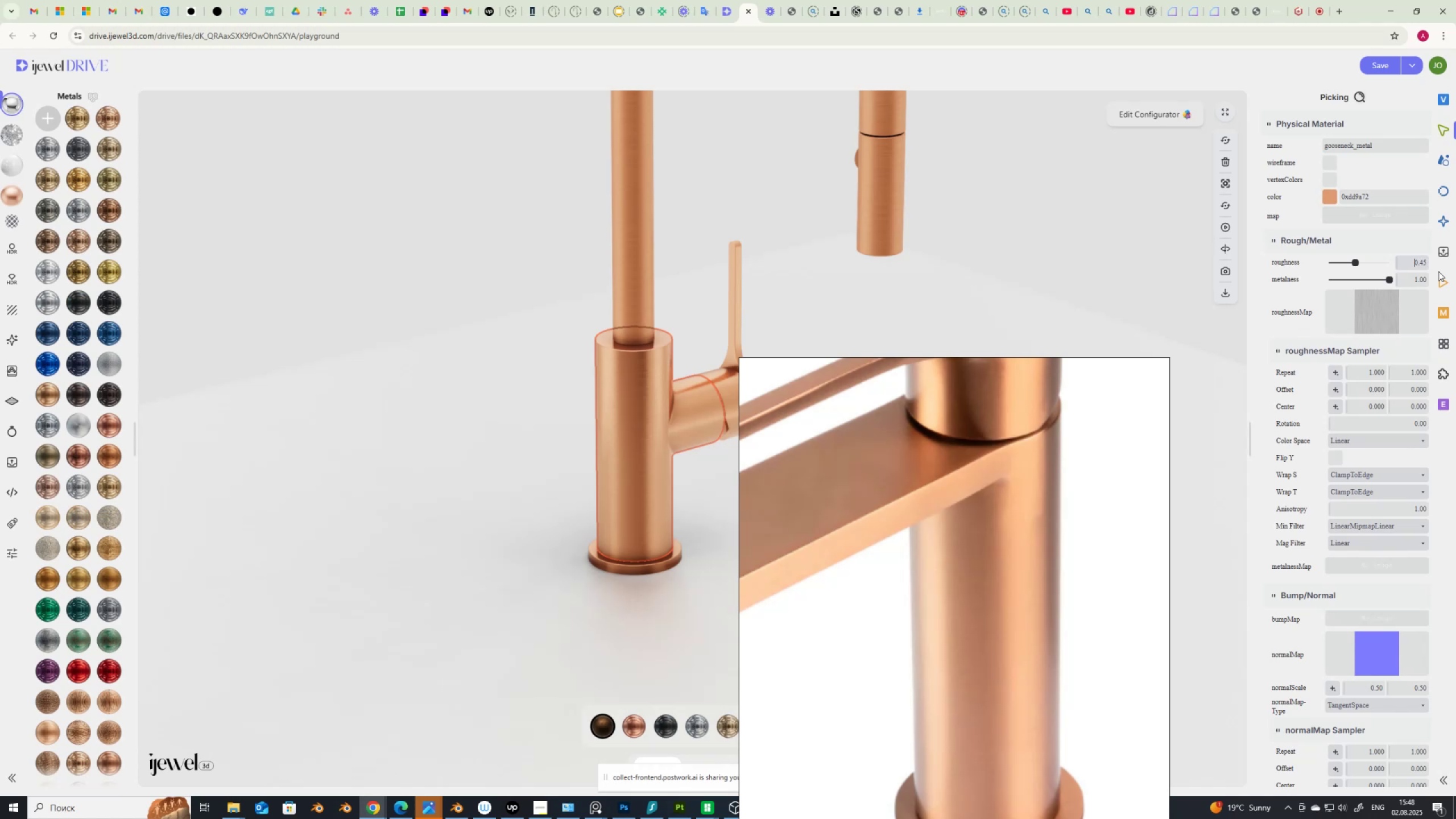 
key(NumpadEnter)
 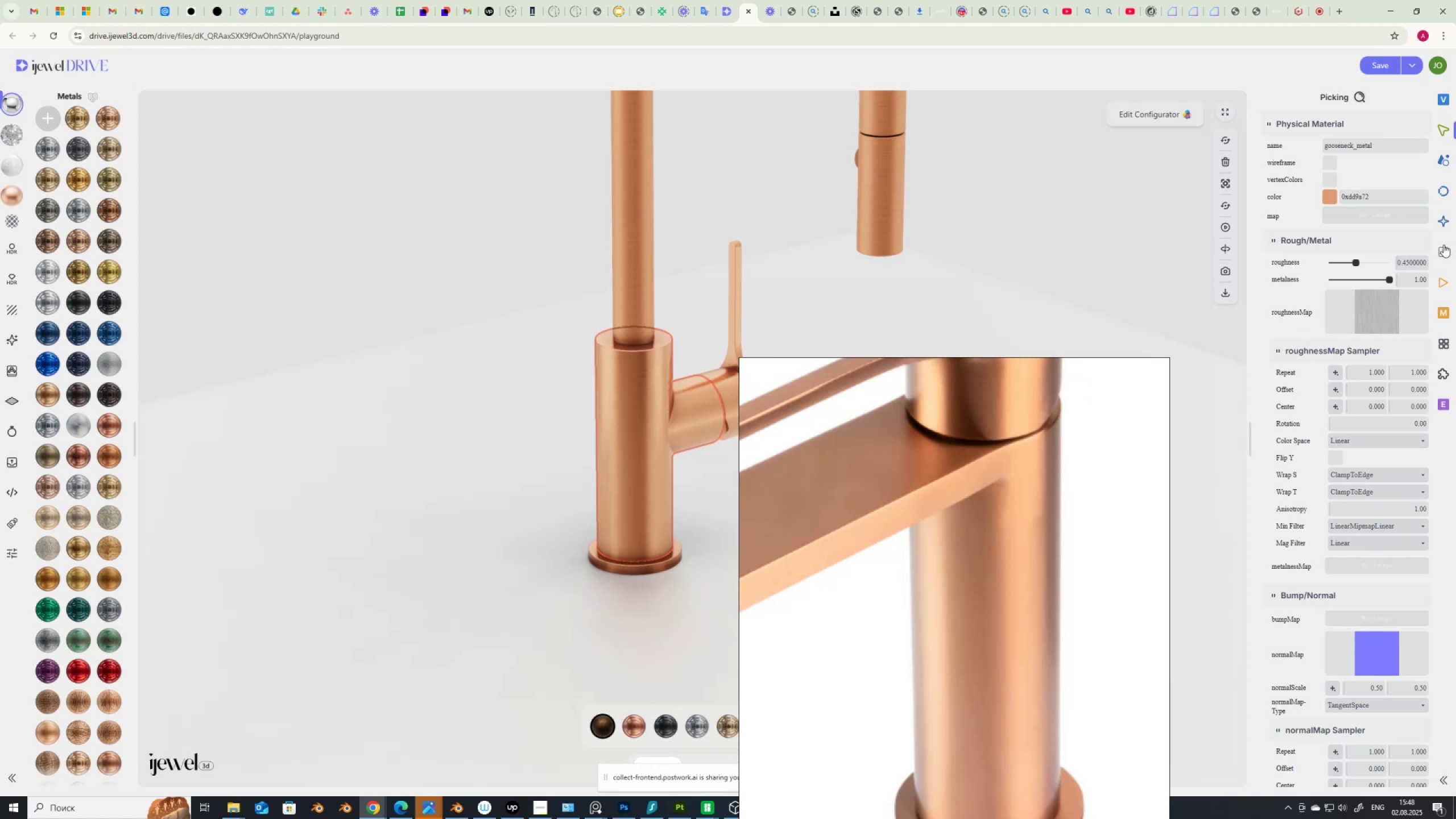 
left_click_drag(start_coordinate=[1357, 262], to_coordinate=[1360, 264])
 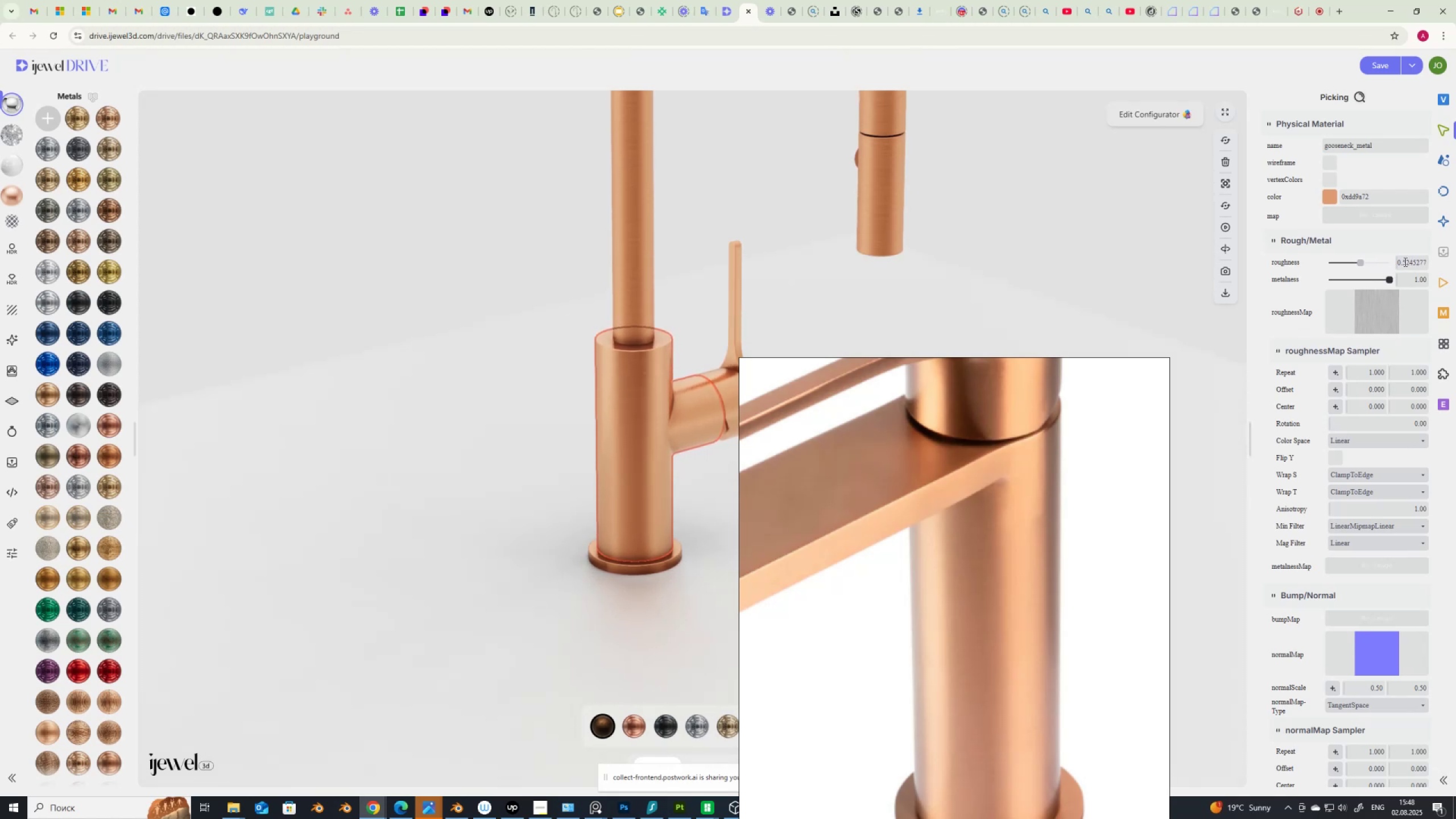 
left_click_drag(start_coordinate=[1403, 262], to_coordinate=[1446, 264])
 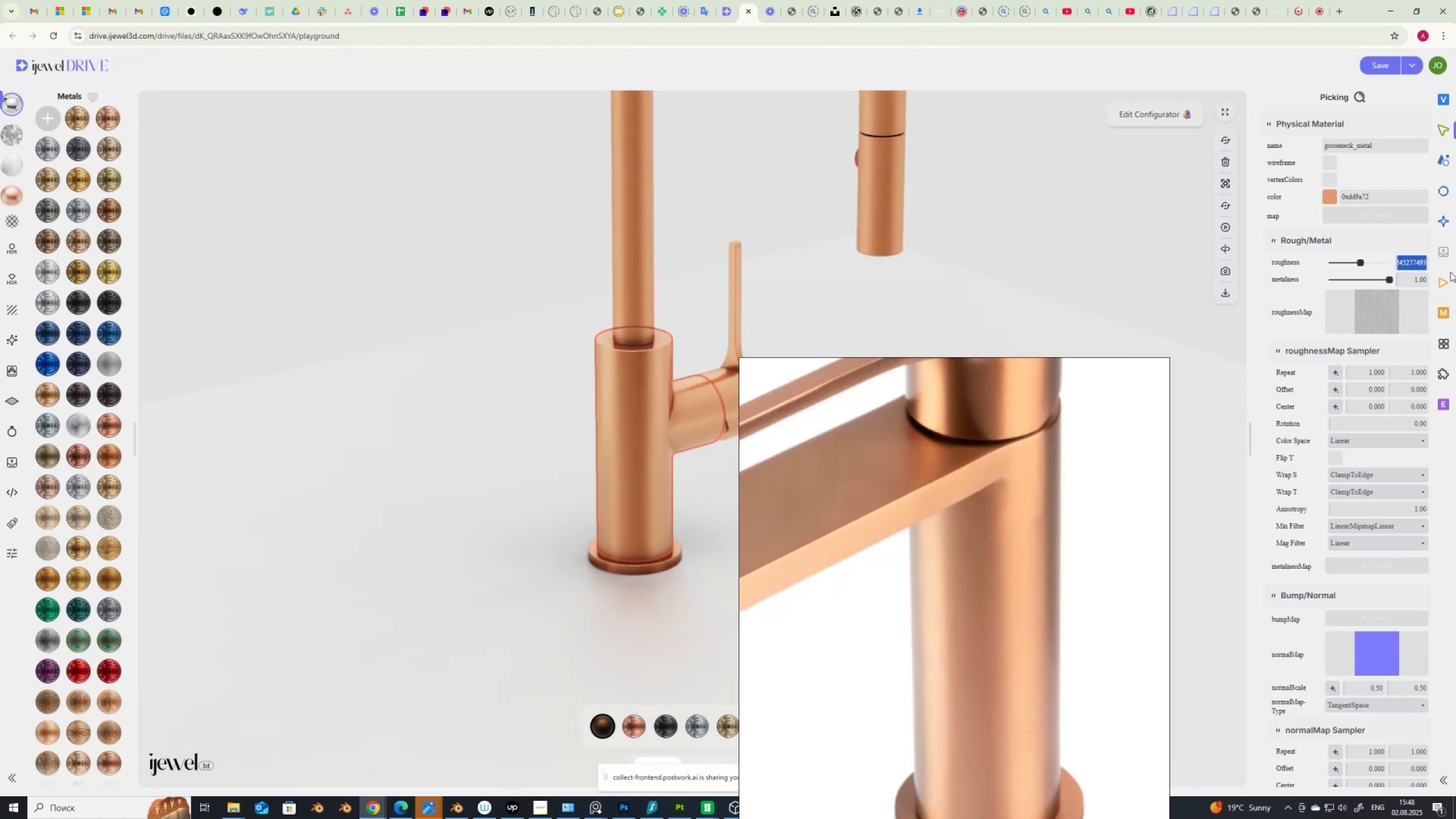 
key(Numpad0)
 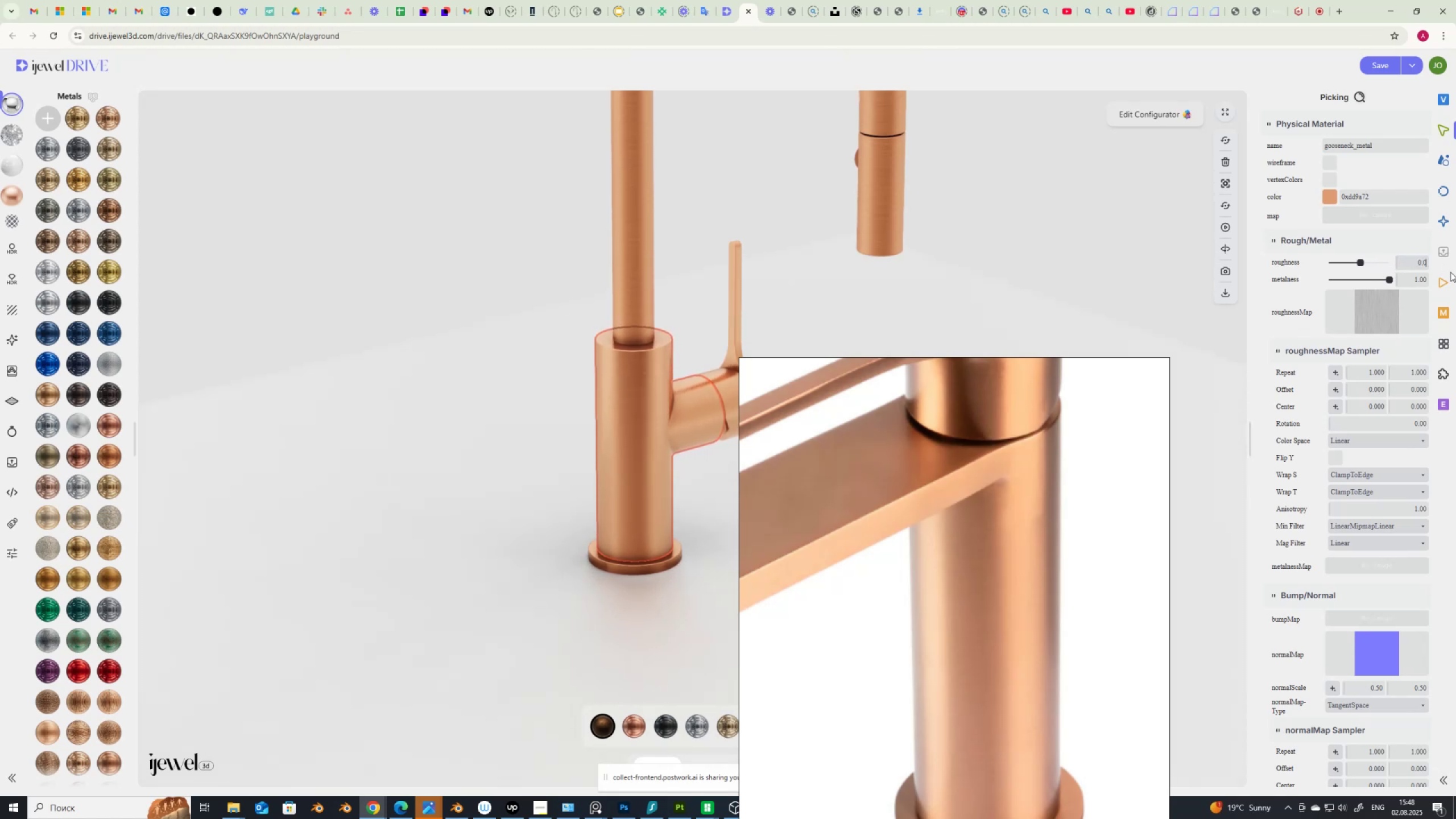 
key(NumpadDecimal)
 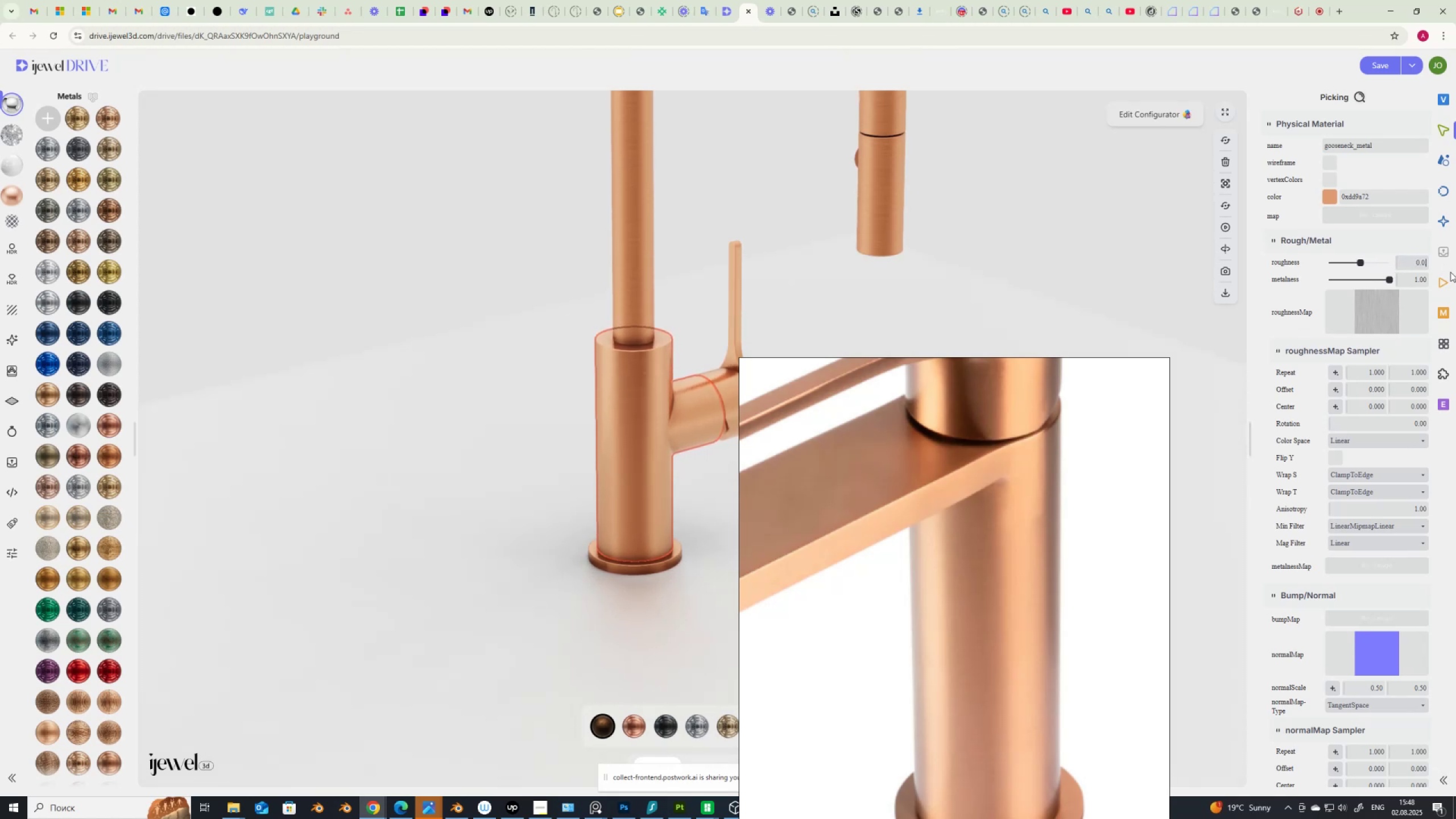 
key(Numpad5)
 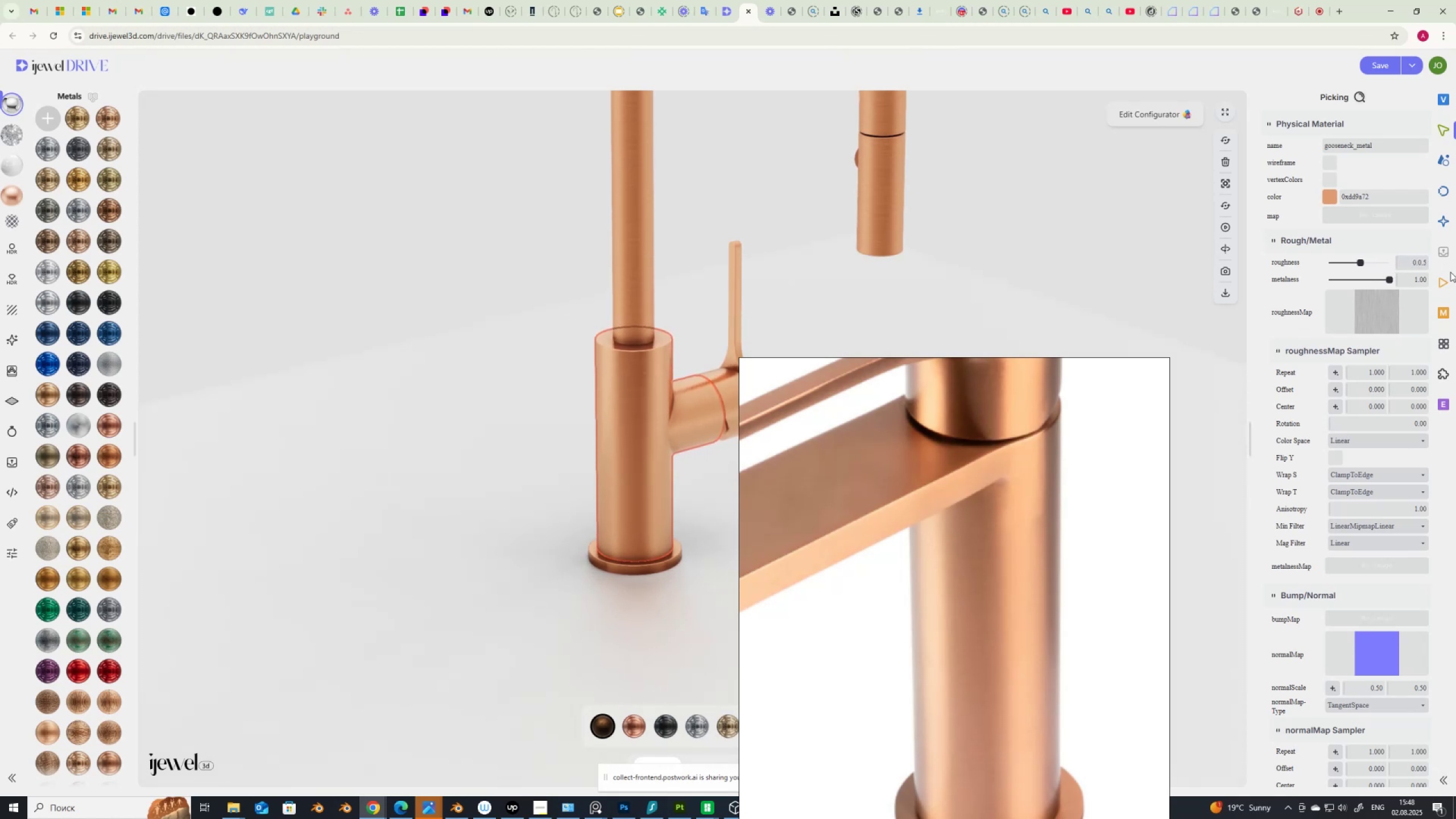 
key(ArrowLeft)
 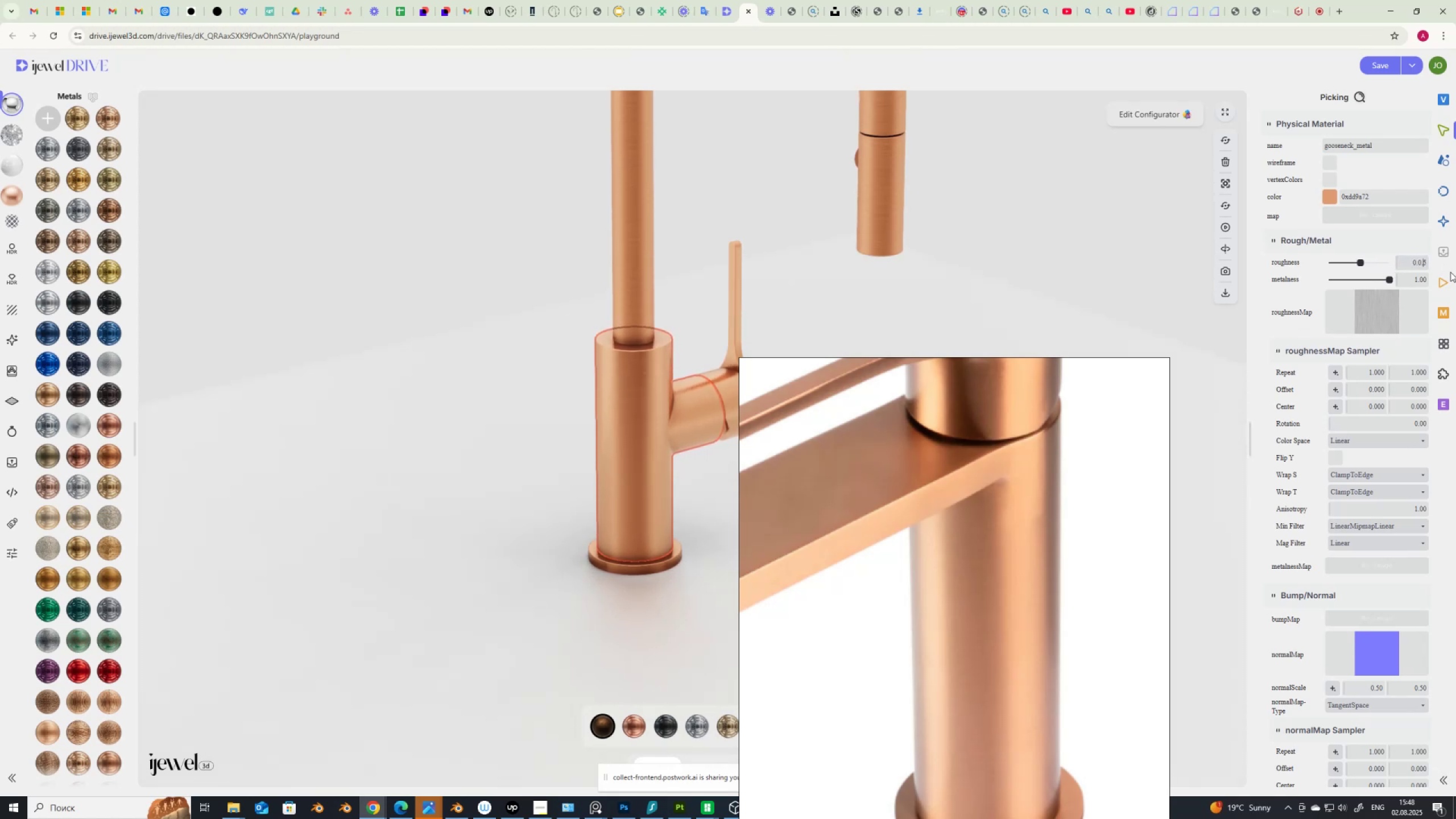 
key(ArrowLeft)
 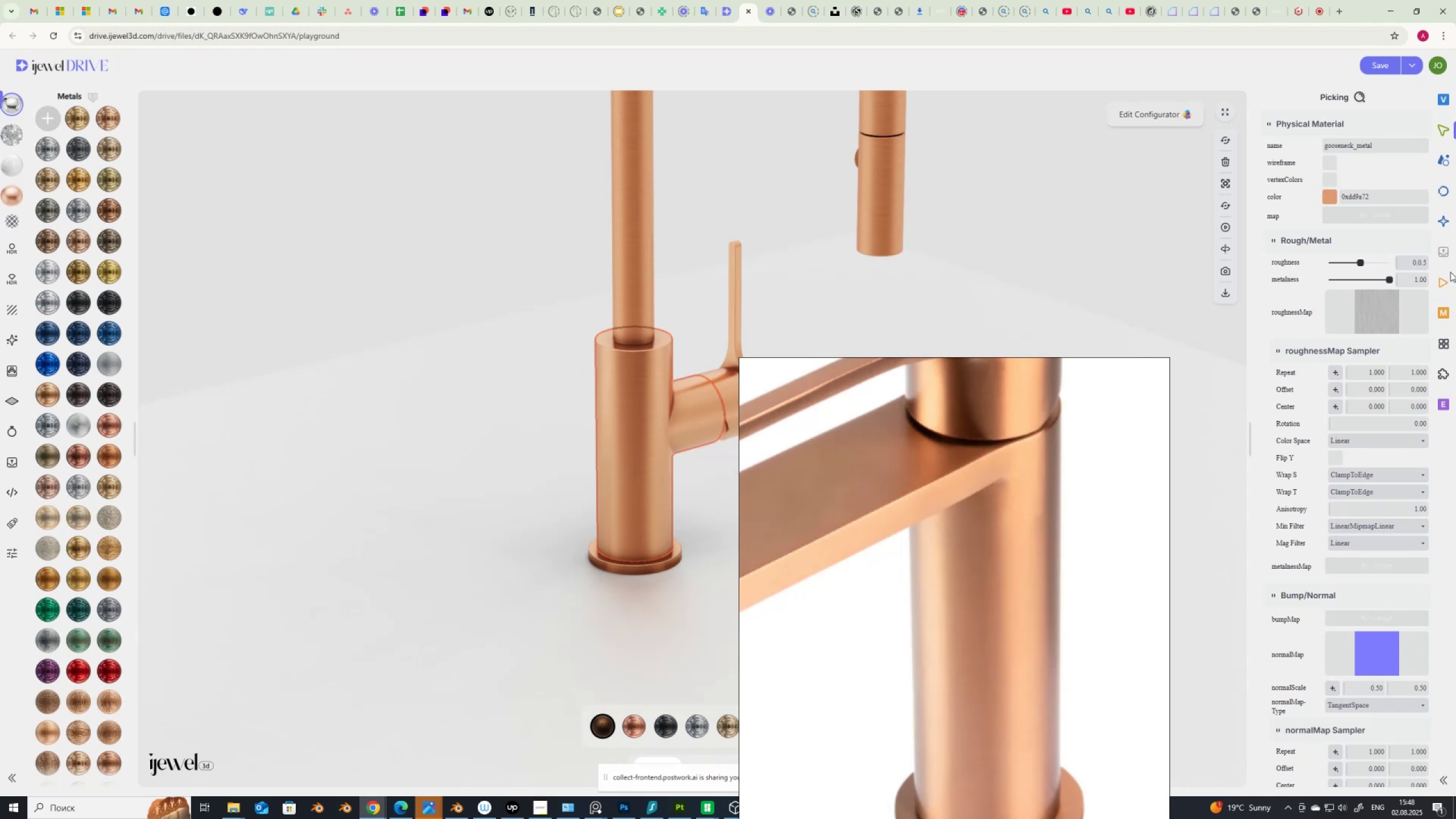 
key(Backspace)
 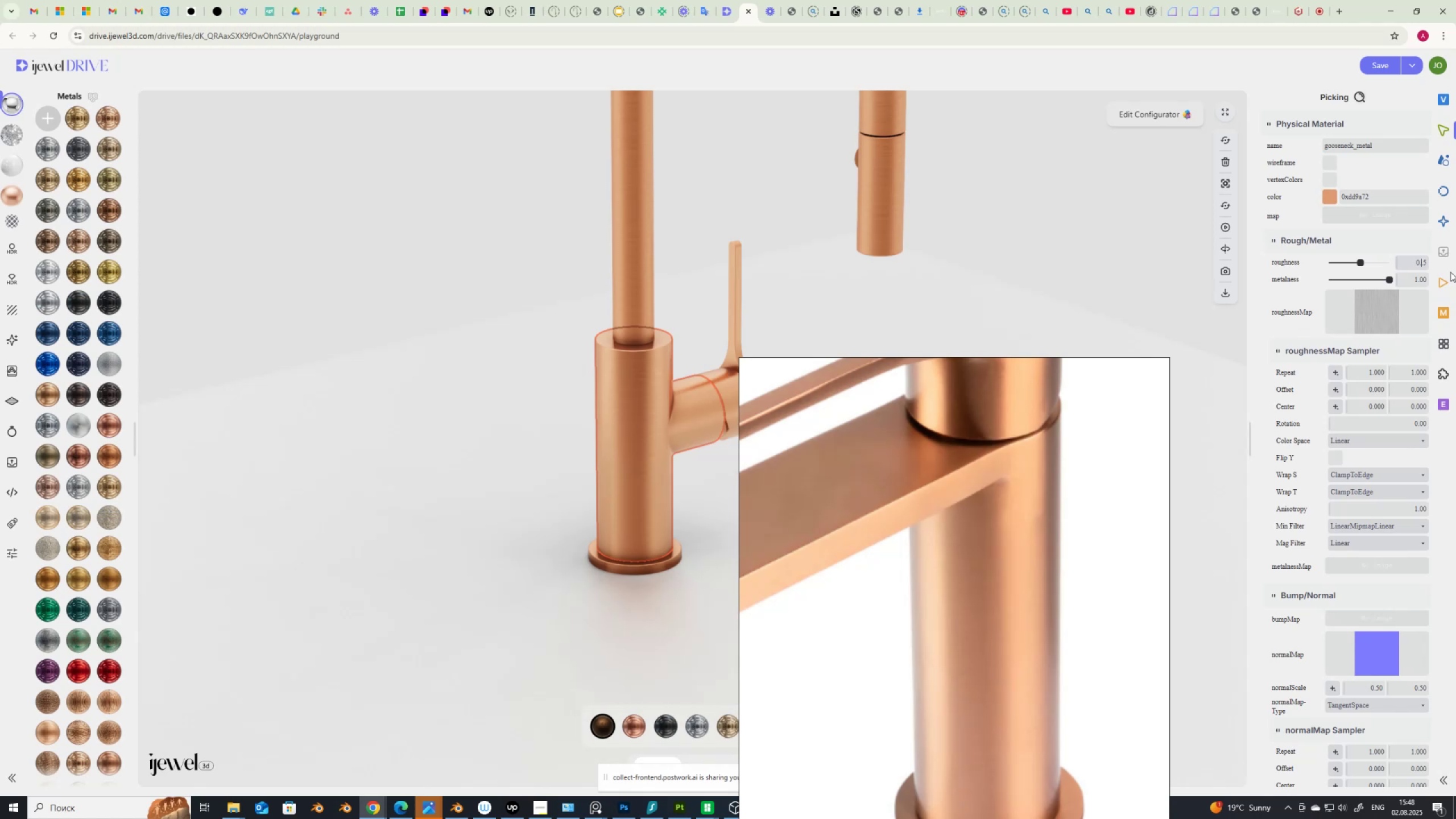 
key(Backspace)
 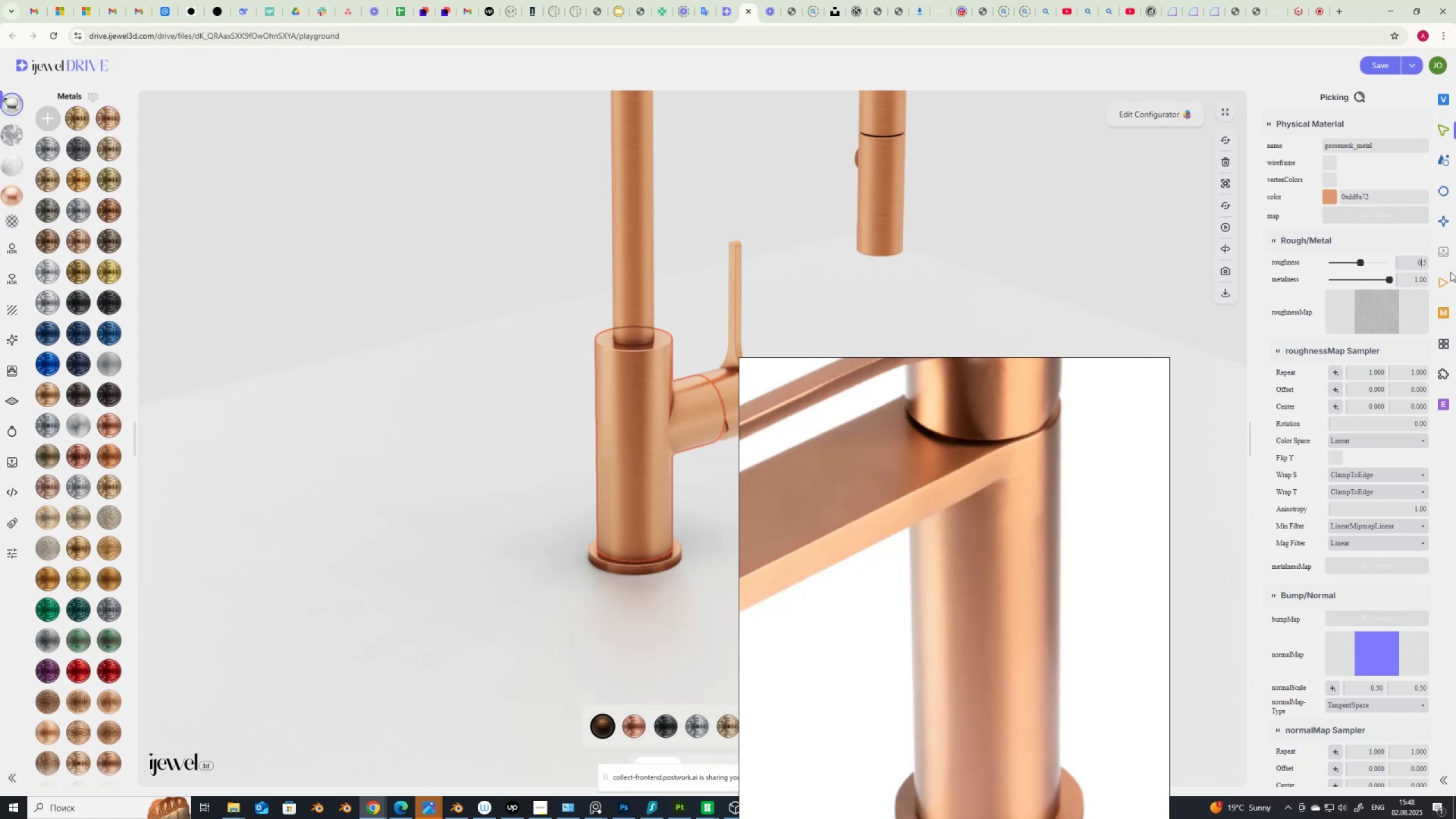 
key(Enter)
 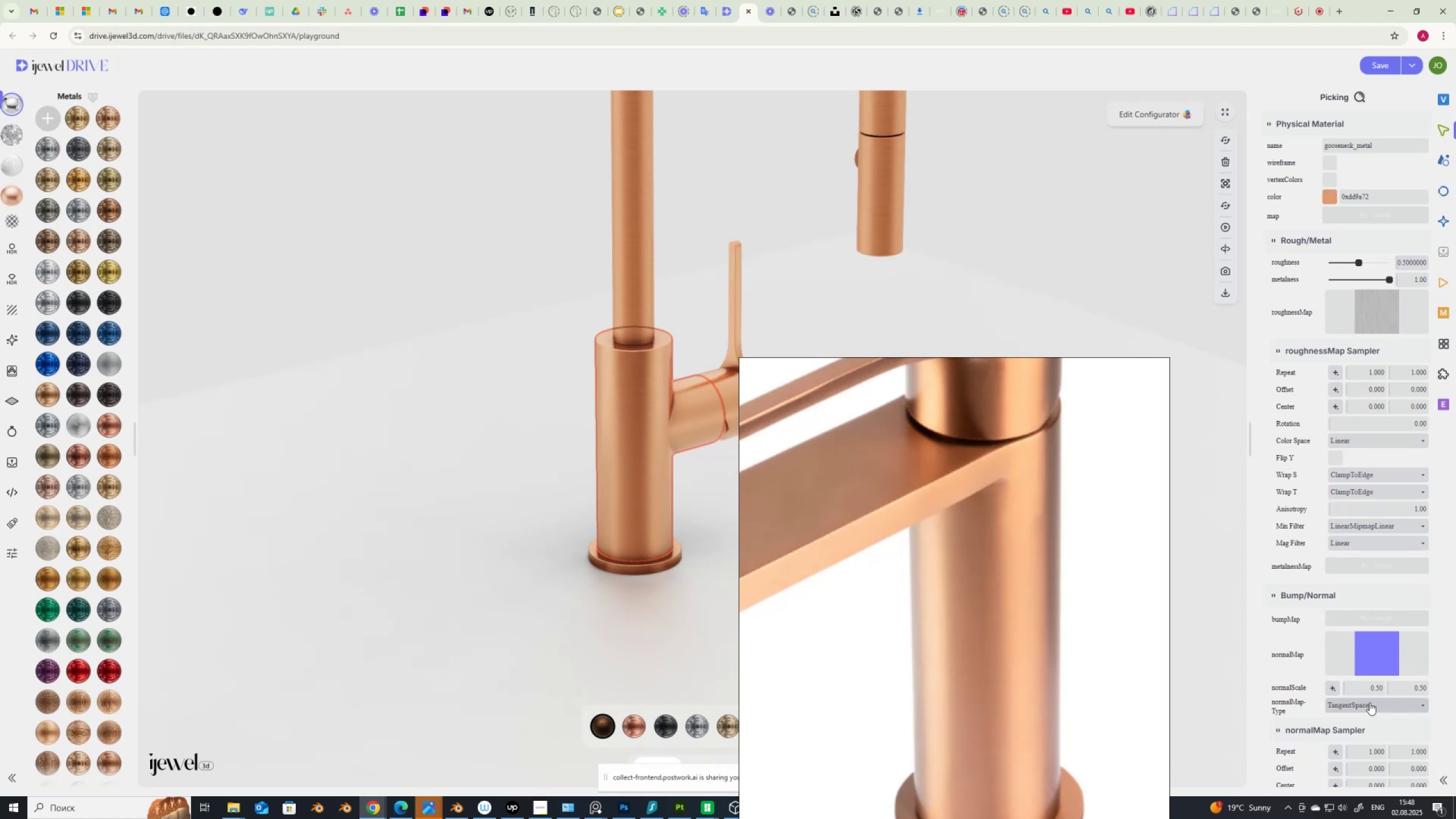 
left_click([1379, 657])
 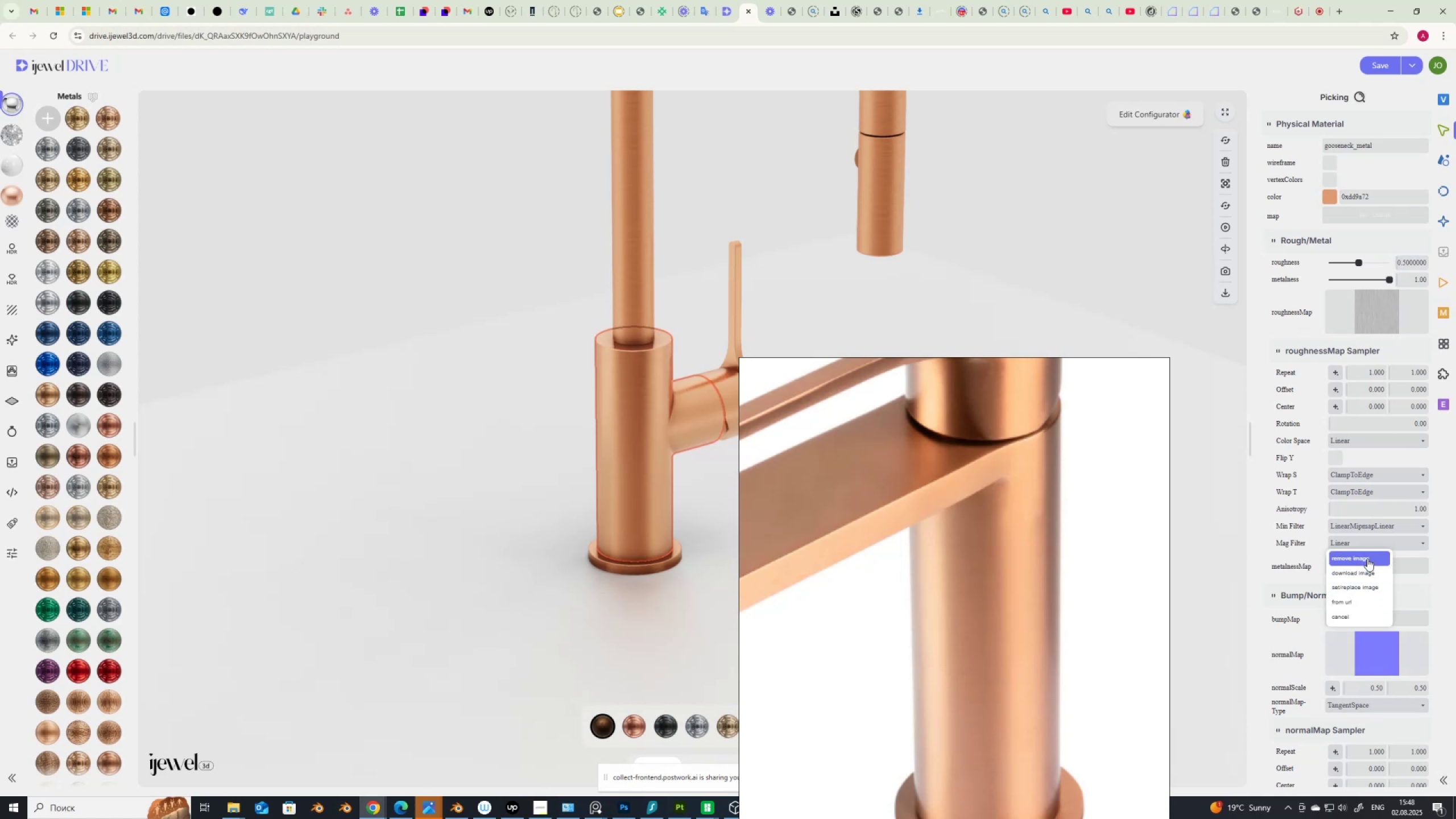 
left_click([1367, 557])
 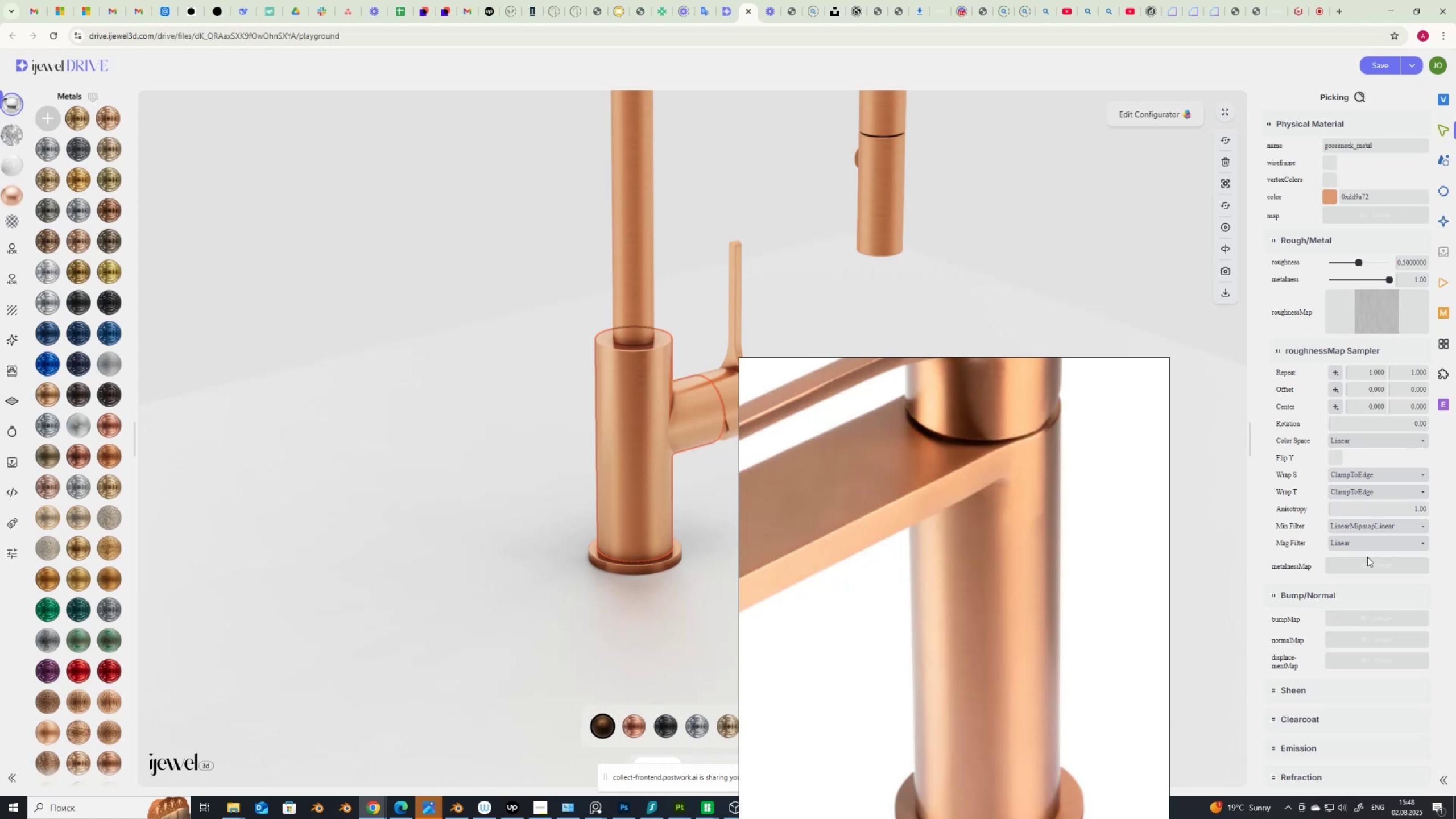 
wait(10.9)
 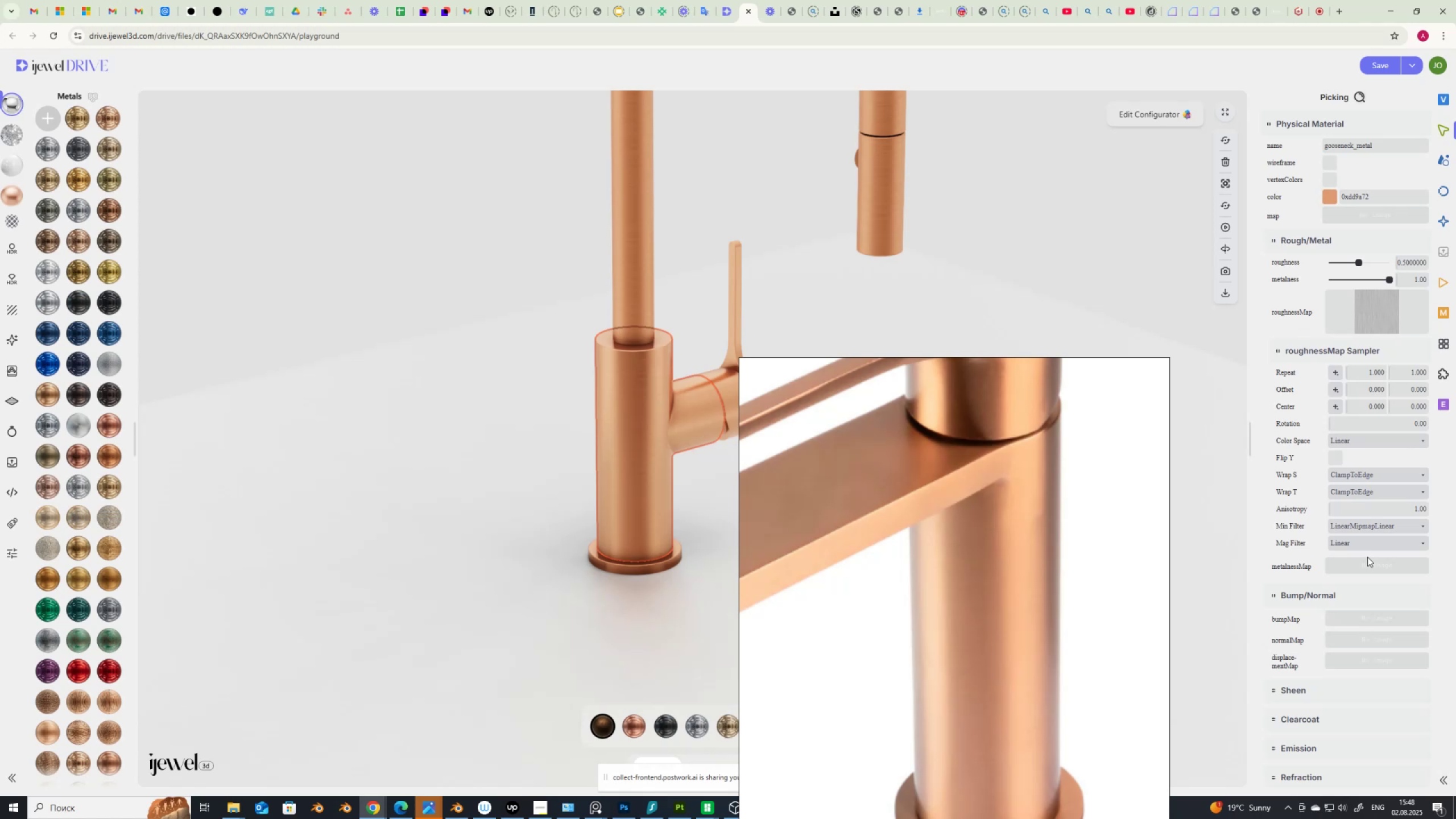 
left_click([633, 297])
 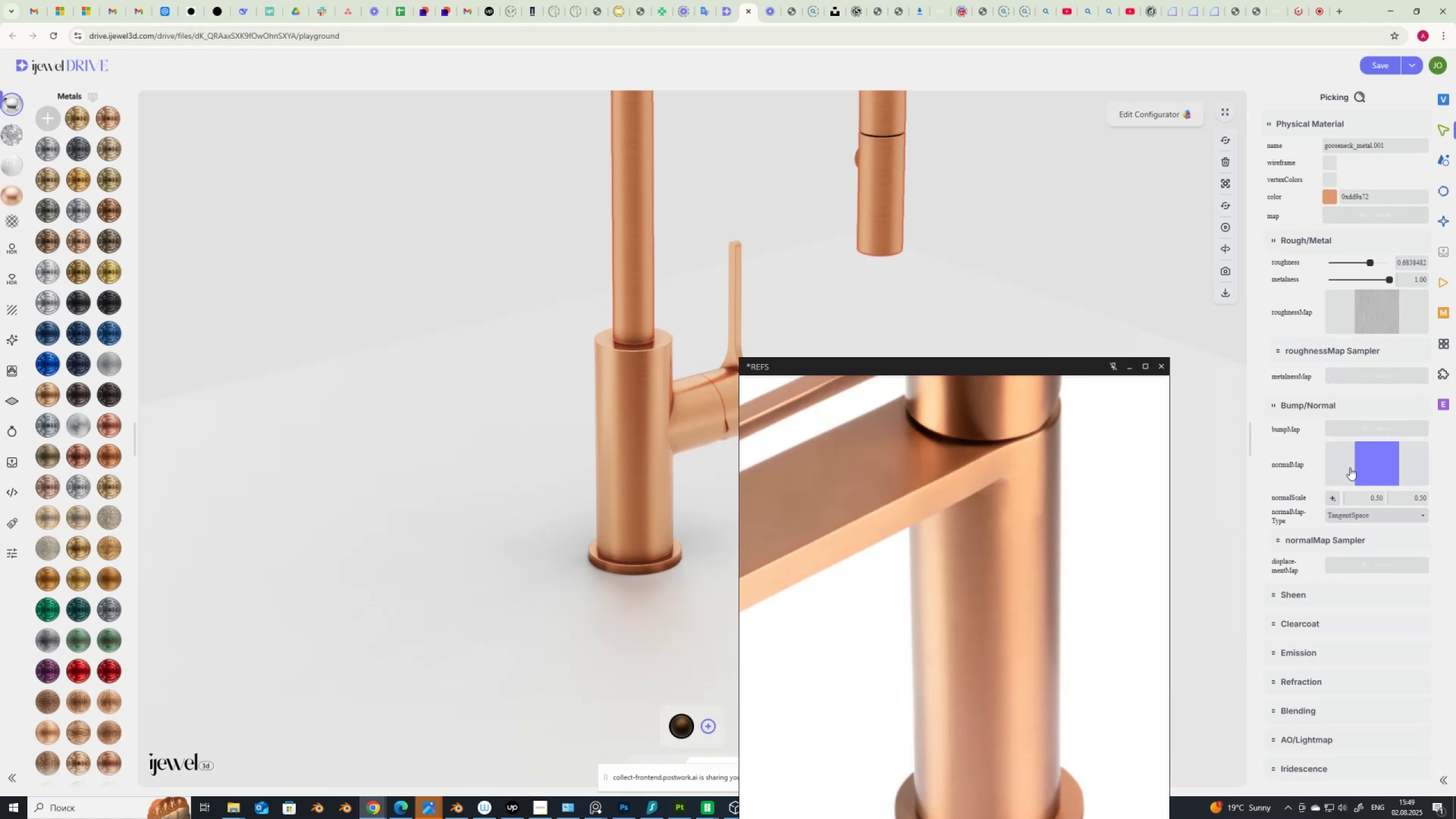 
left_click([1372, 462])
 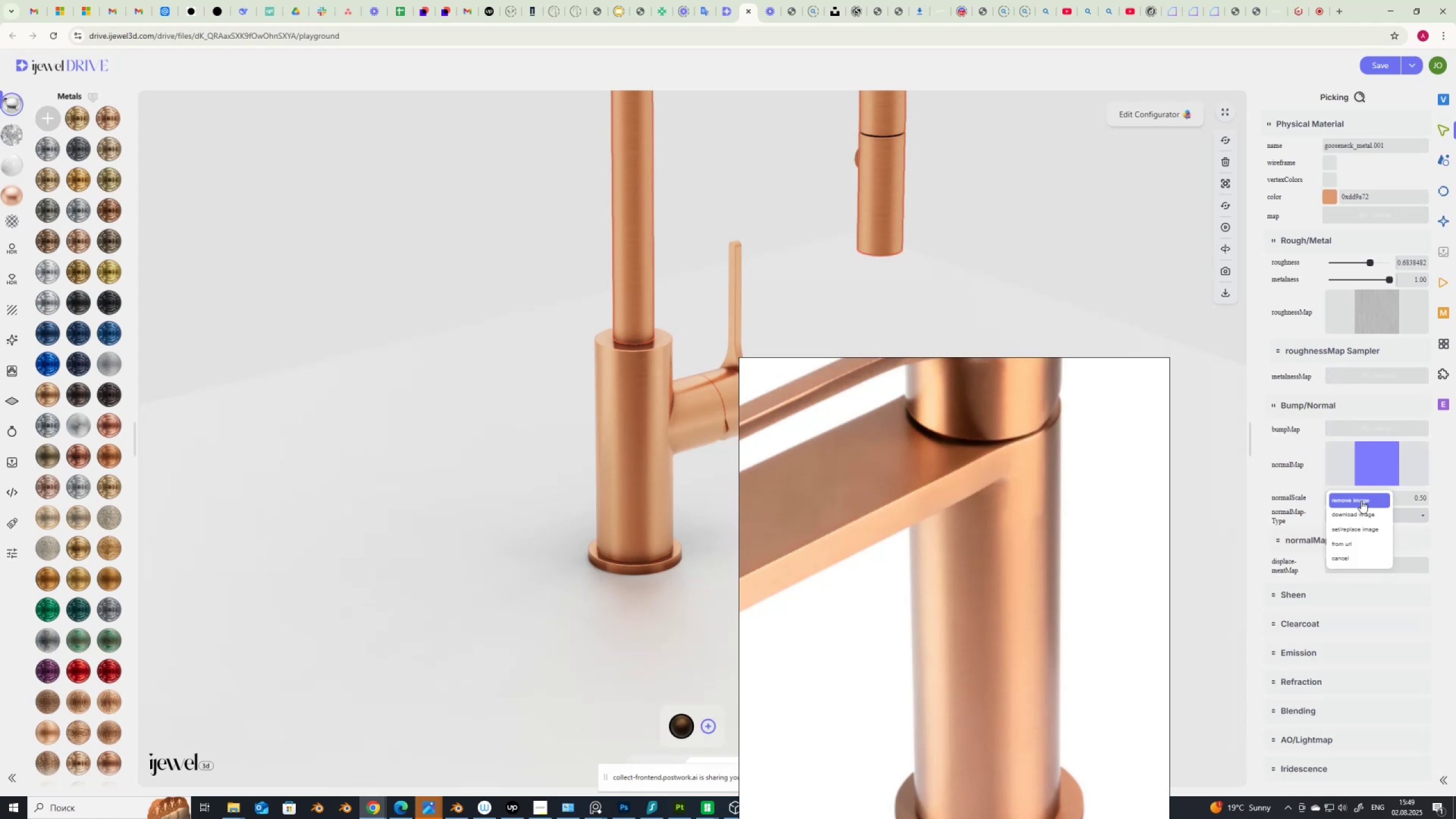 
left_click([1361, 500])
 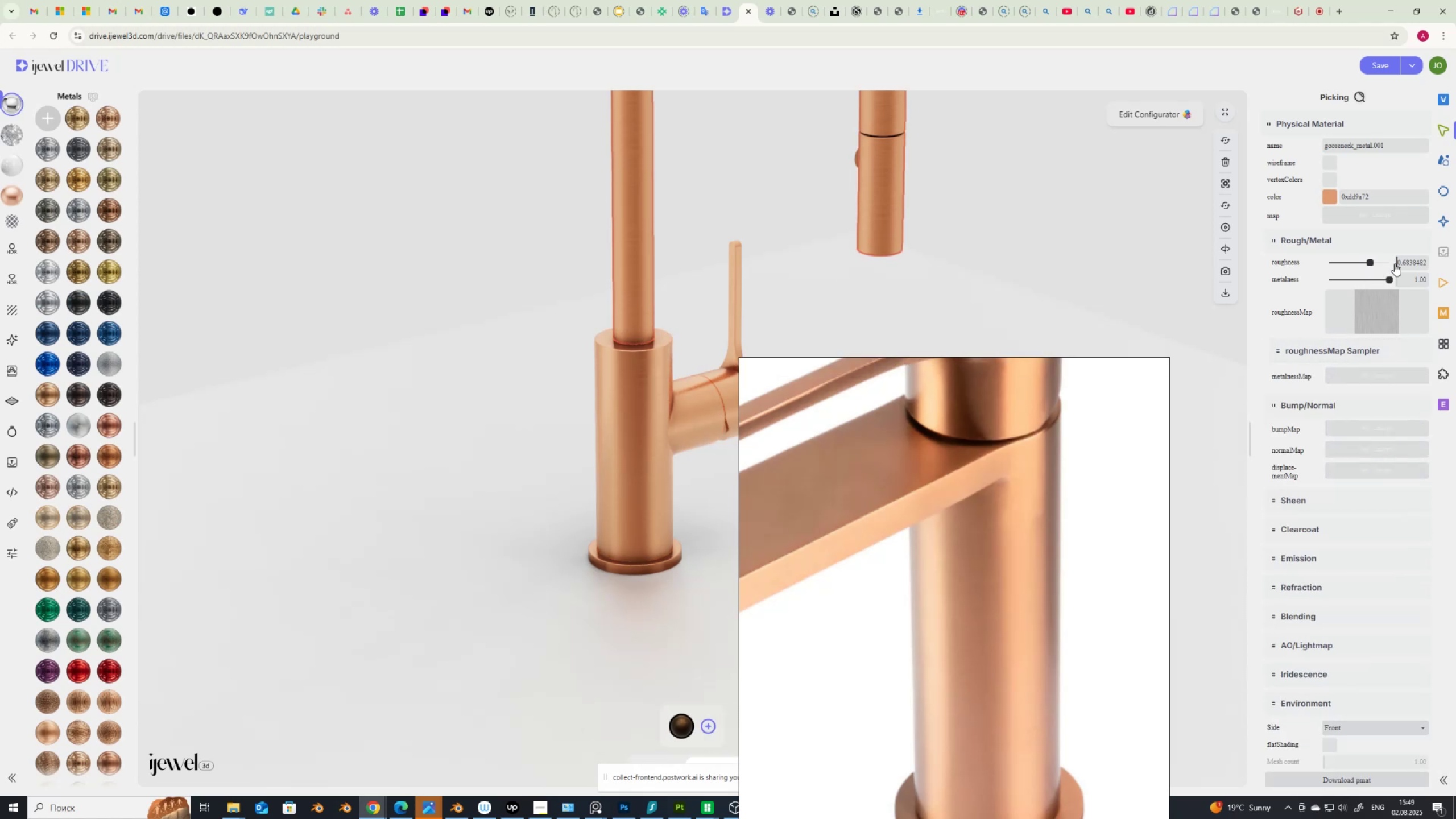 
left_click_drag(start_coordinate=[1403, 260], to_coordinate=[1448, 265])
 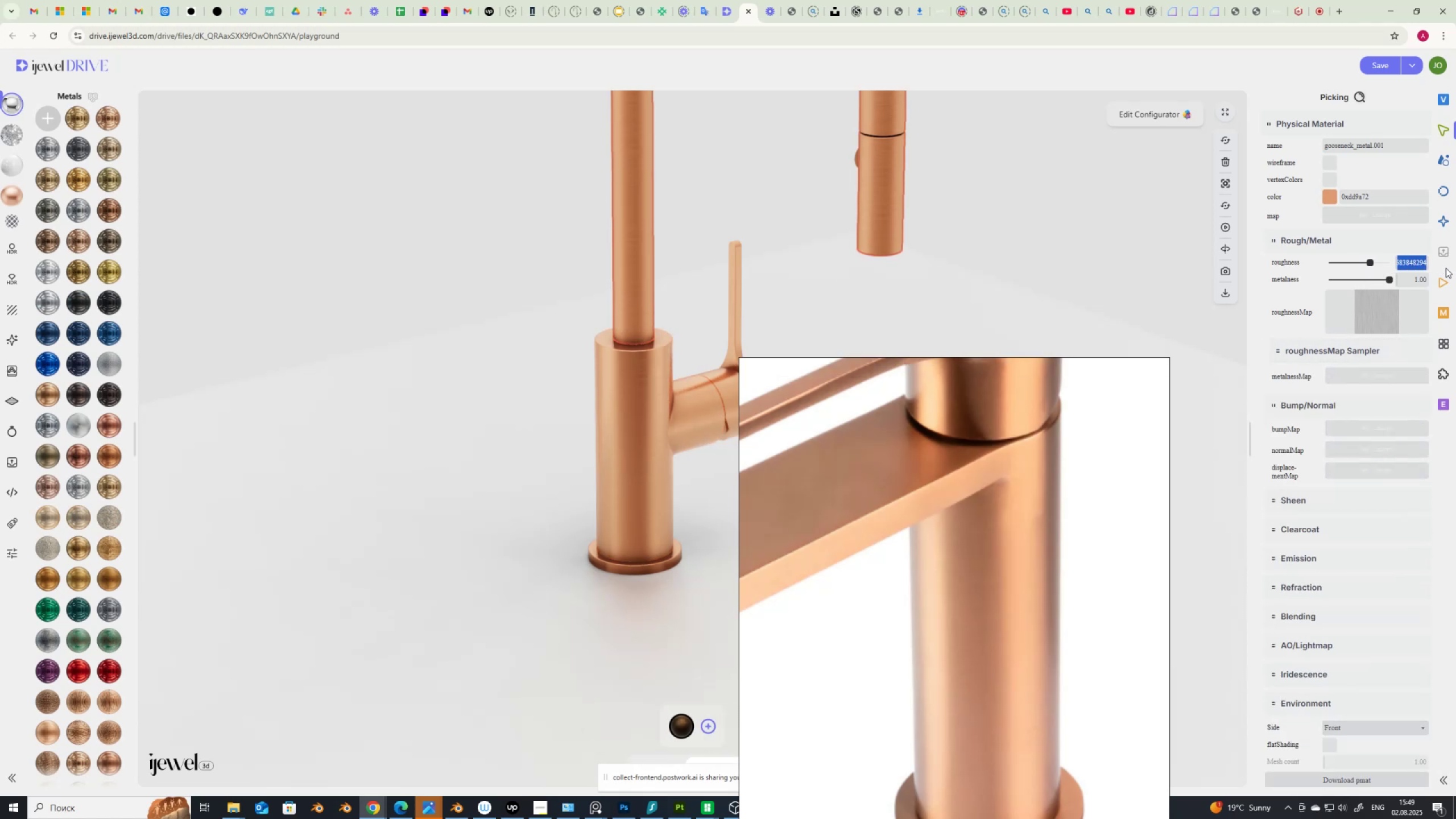 
key(Backspace)
 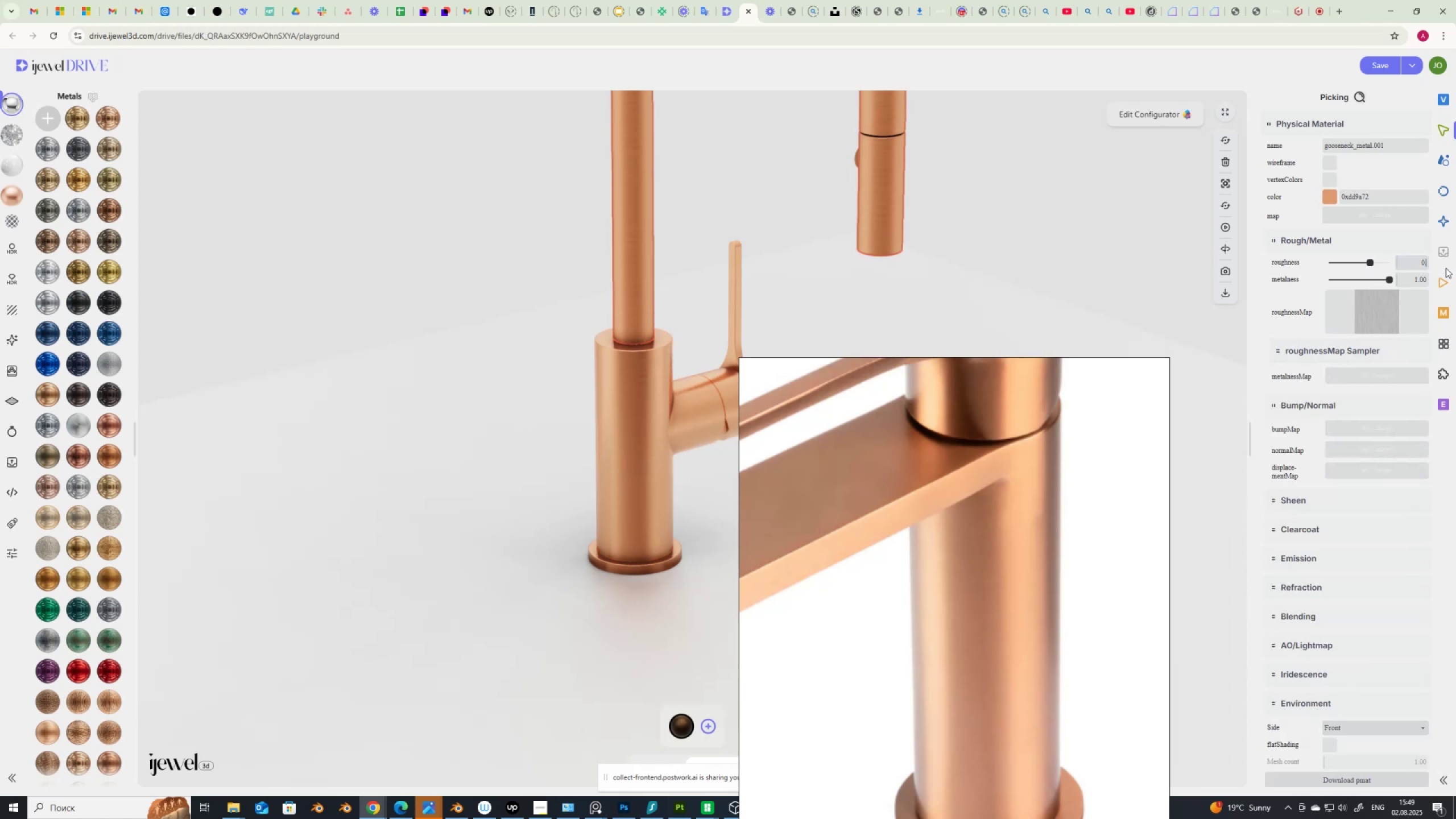 
key(Backspace)
 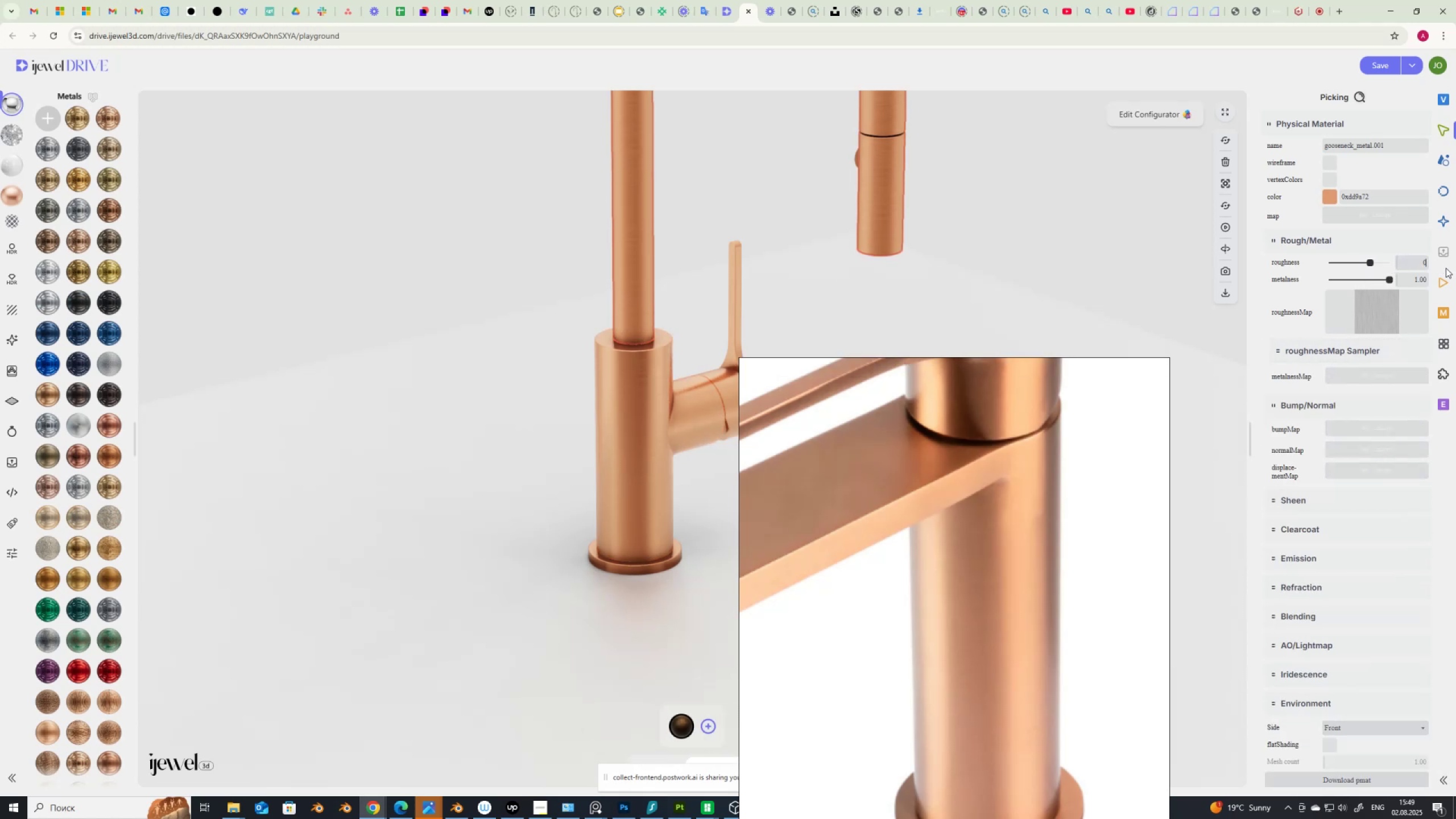 
key(Backspace)
 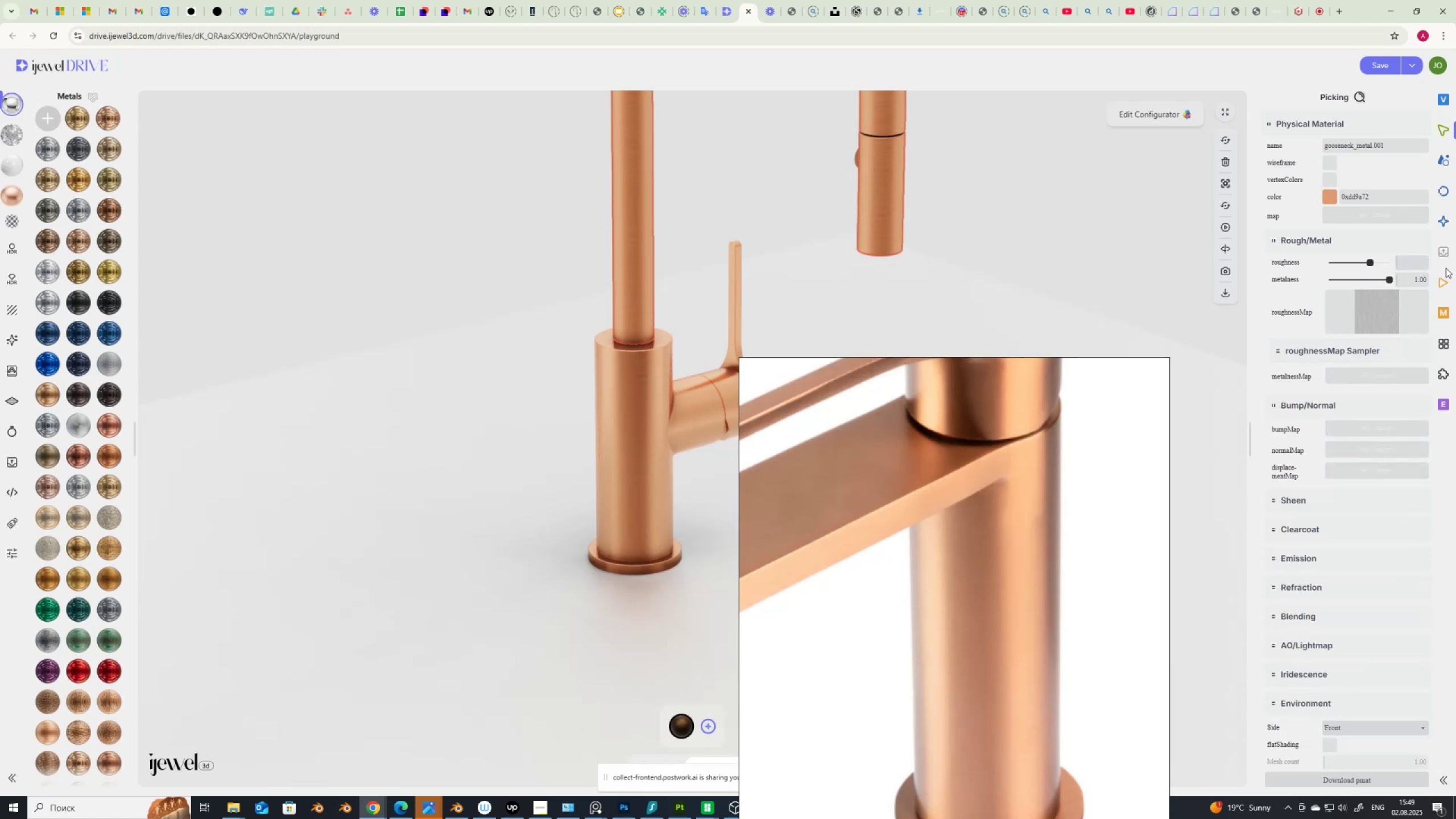 
key(Numpad0)
 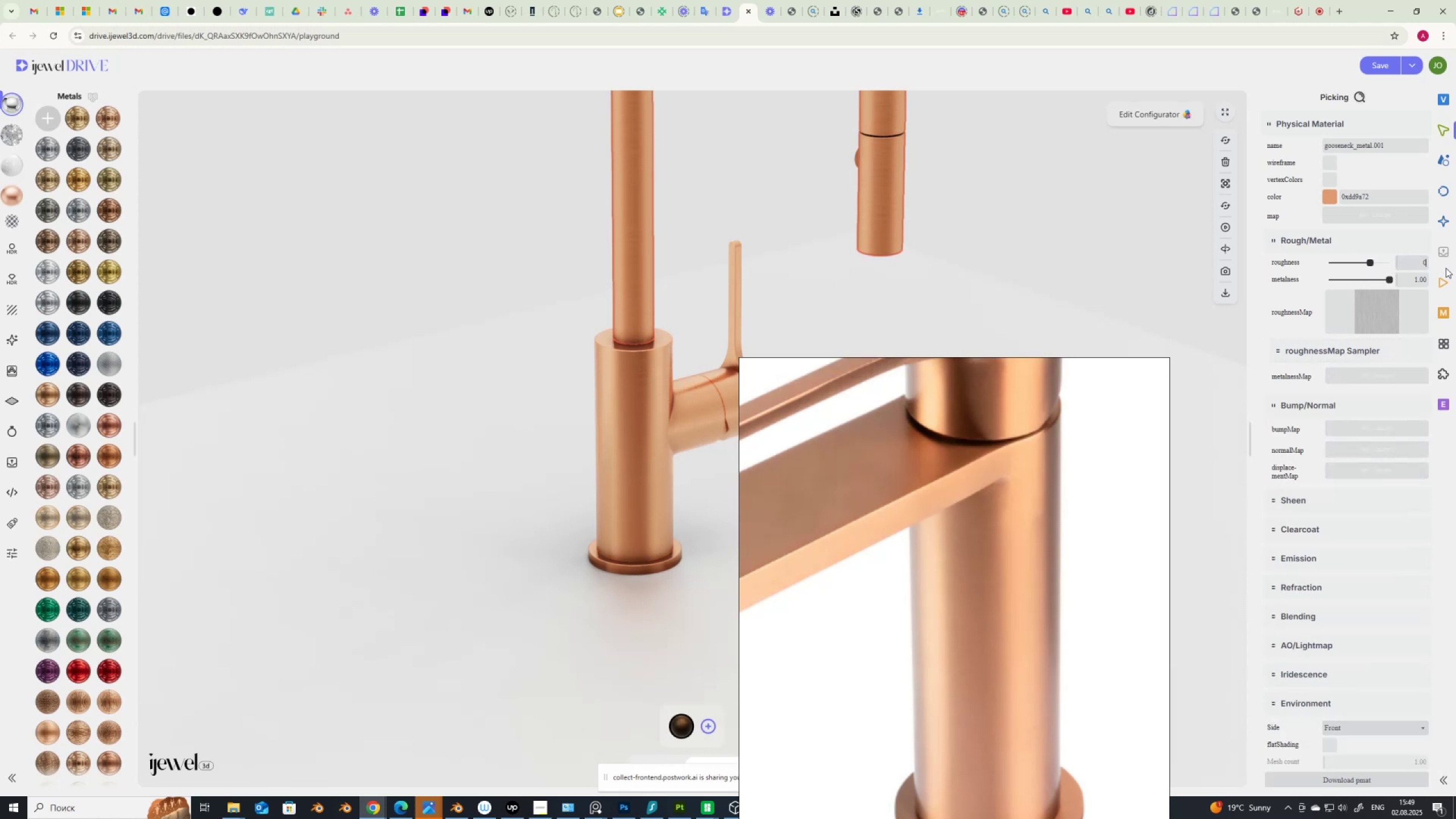 
key(NumpadDecimal)
 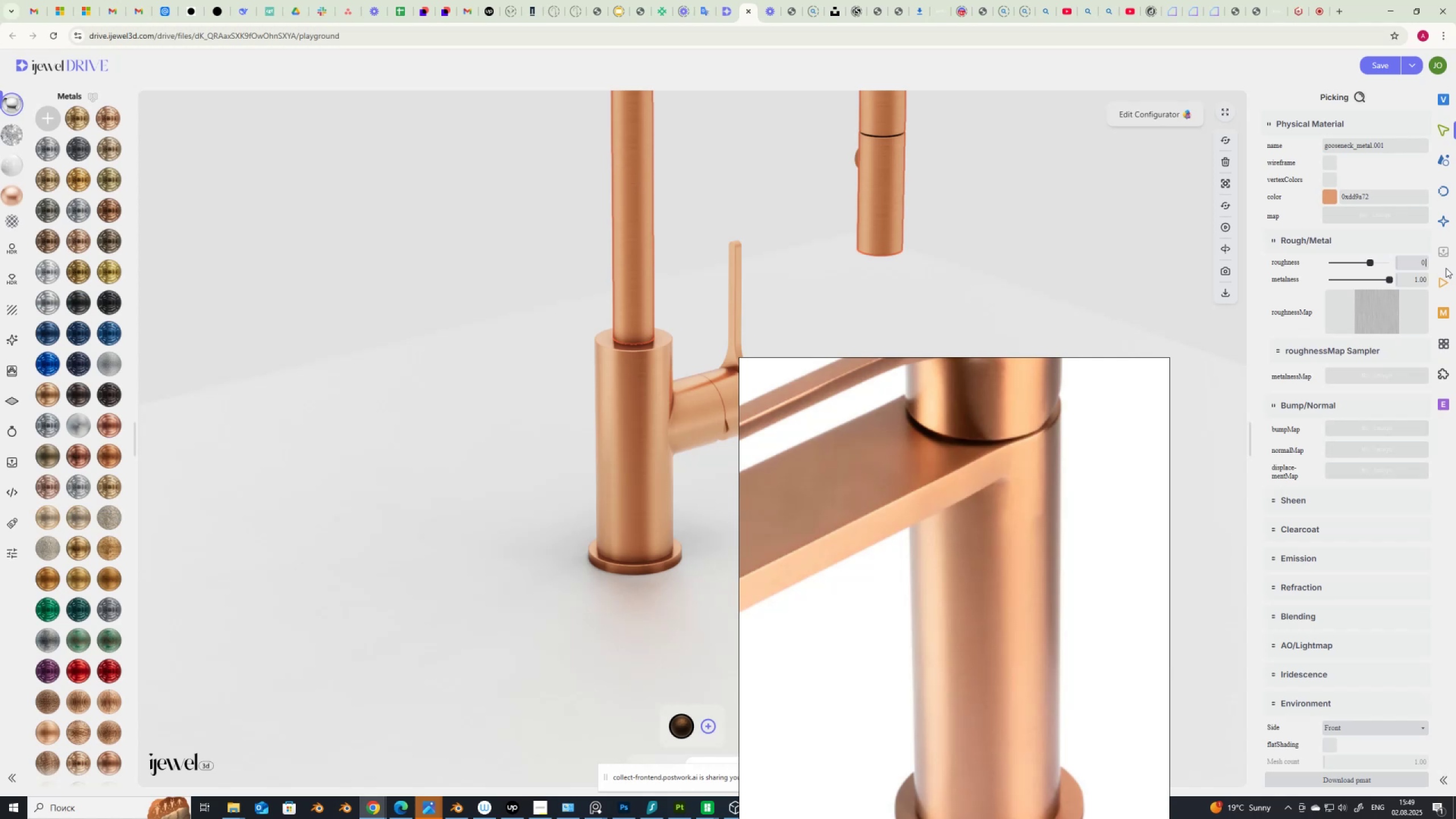 
key(Numpad5)
 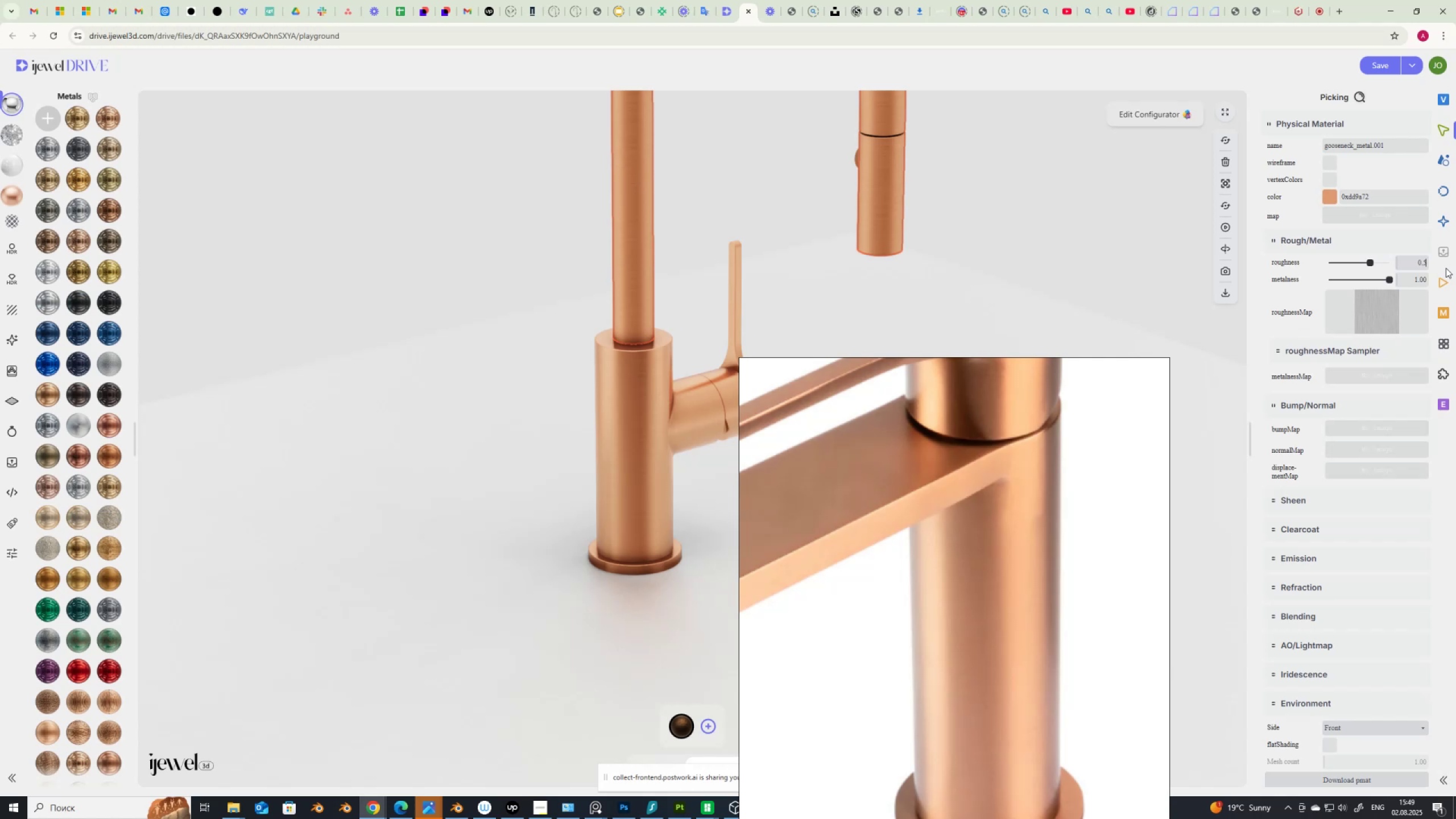 
key(NumpadEnter)
 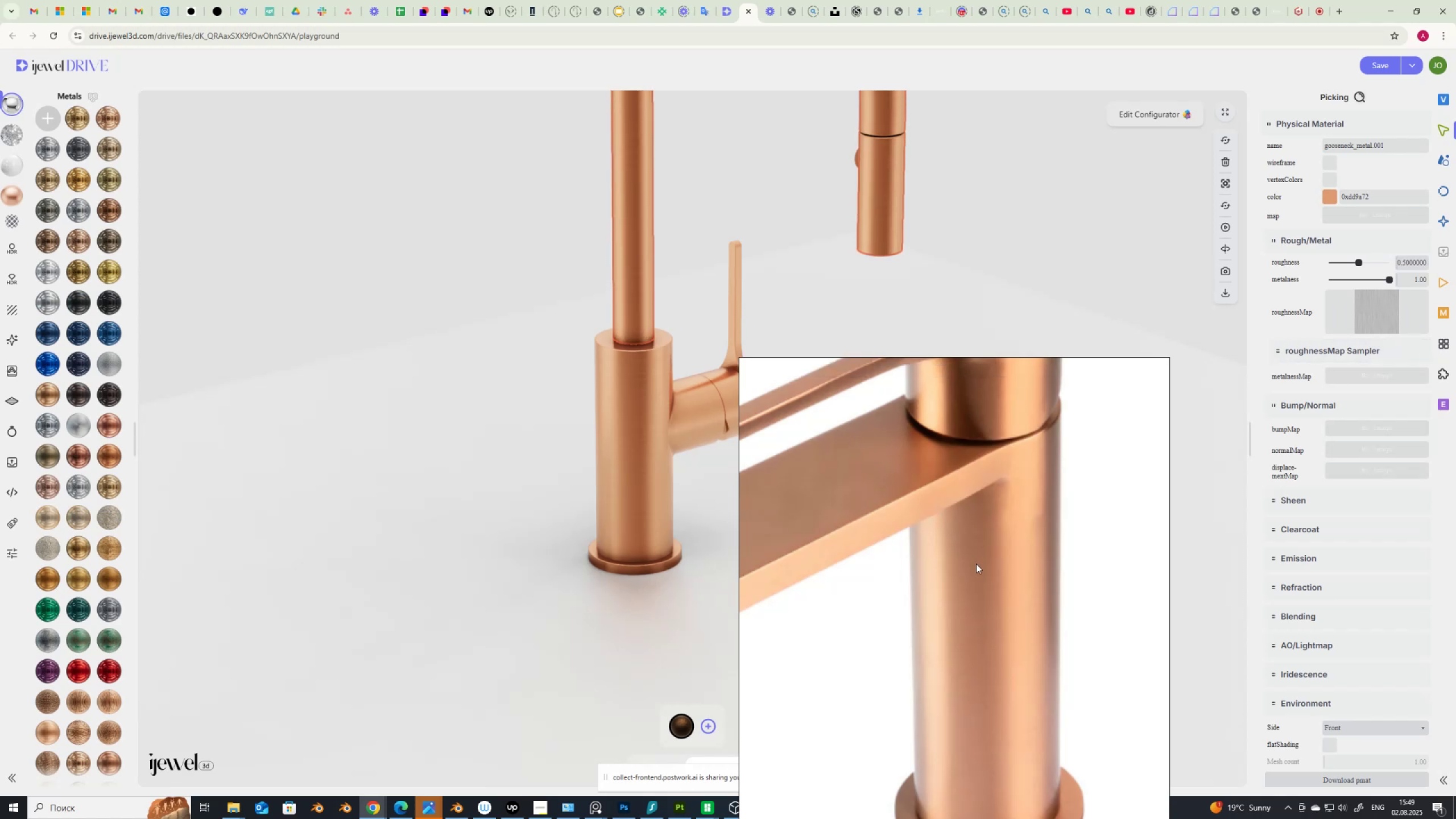 
scroll: coordinate [723, 523], scroll_direction: down, amount: 5.0
 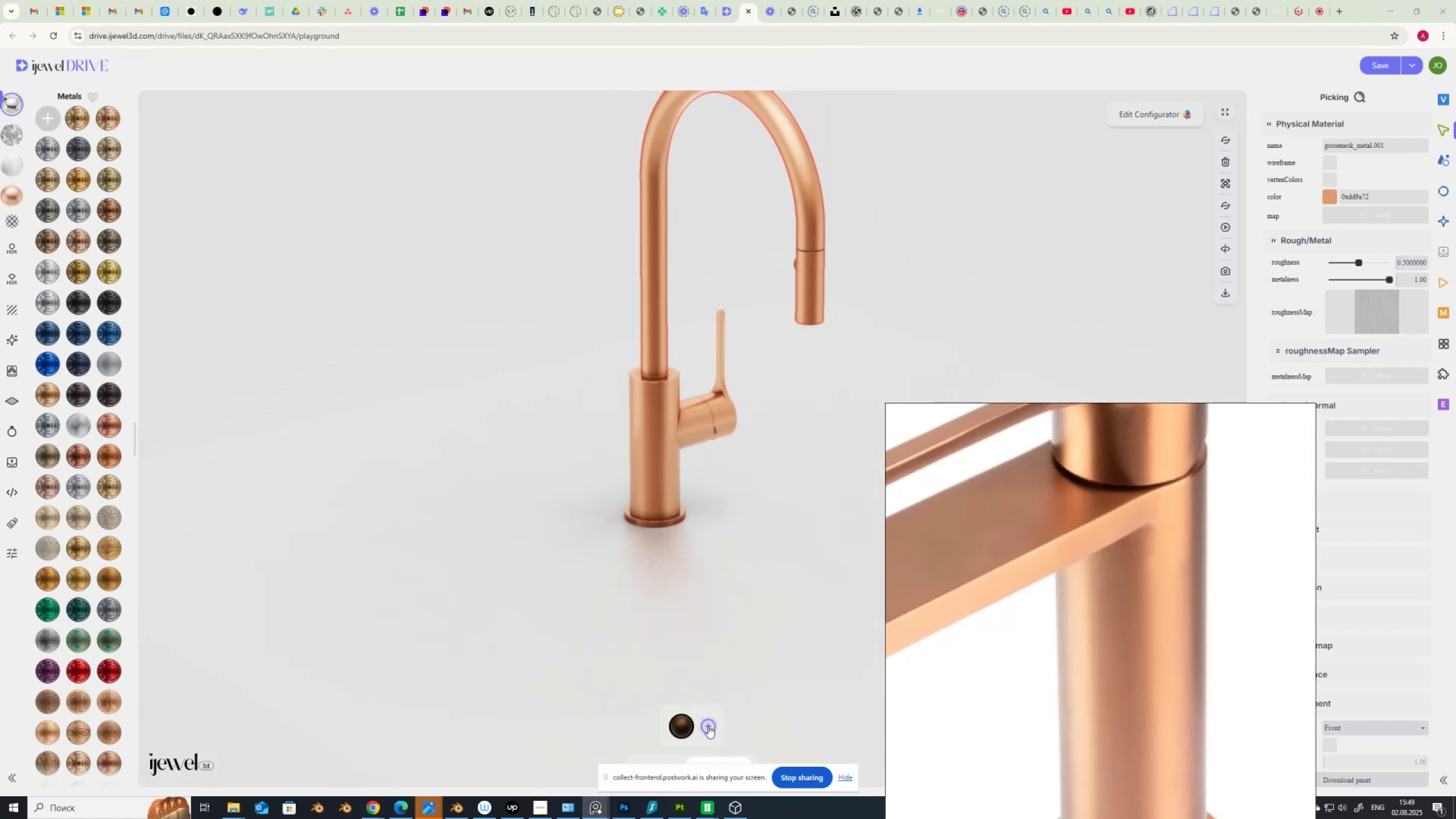 
left_click([708, 725])
 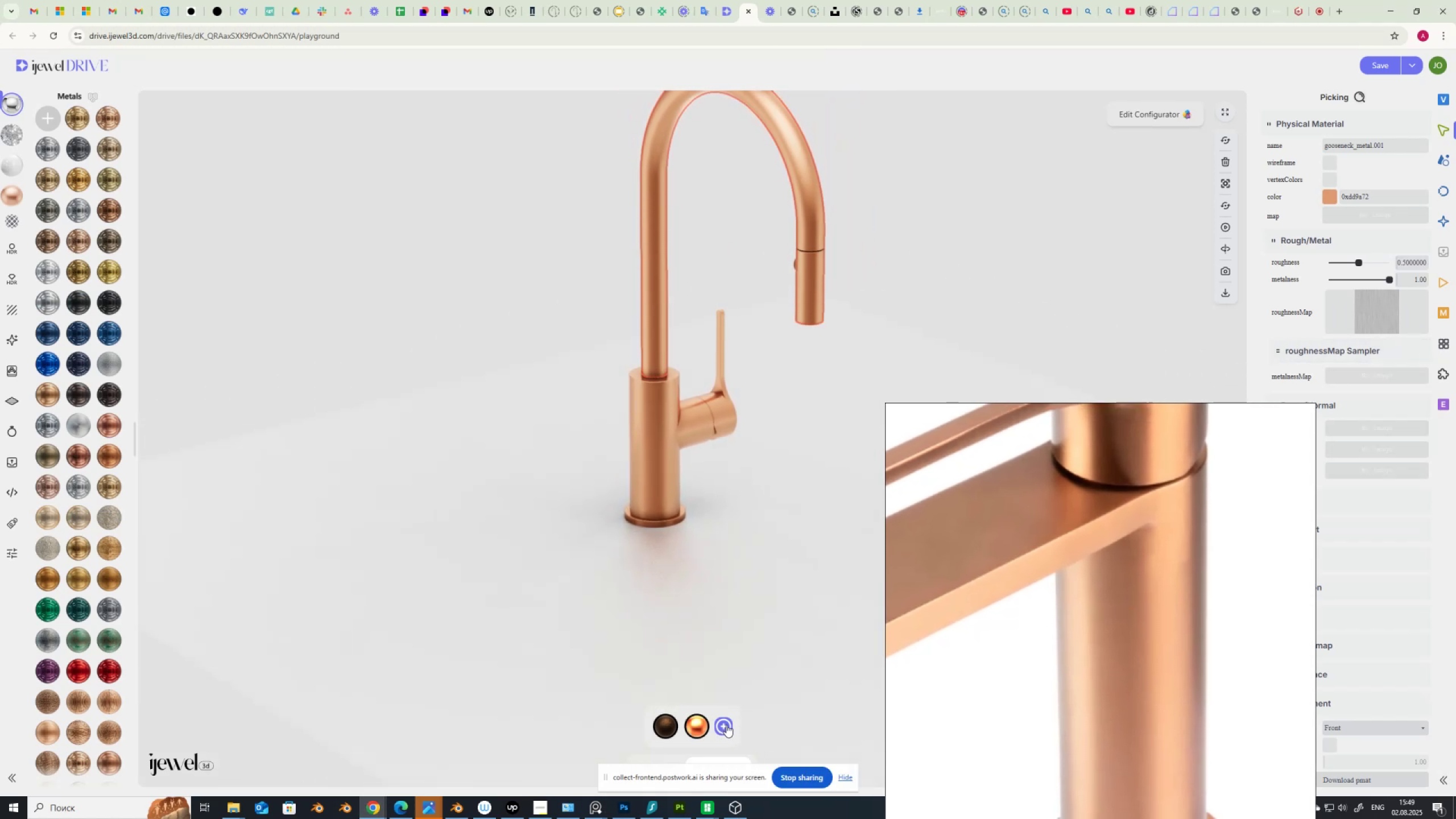 
scroll: coordinate [752, 502], scroll_direction: up, amount: 6.0
 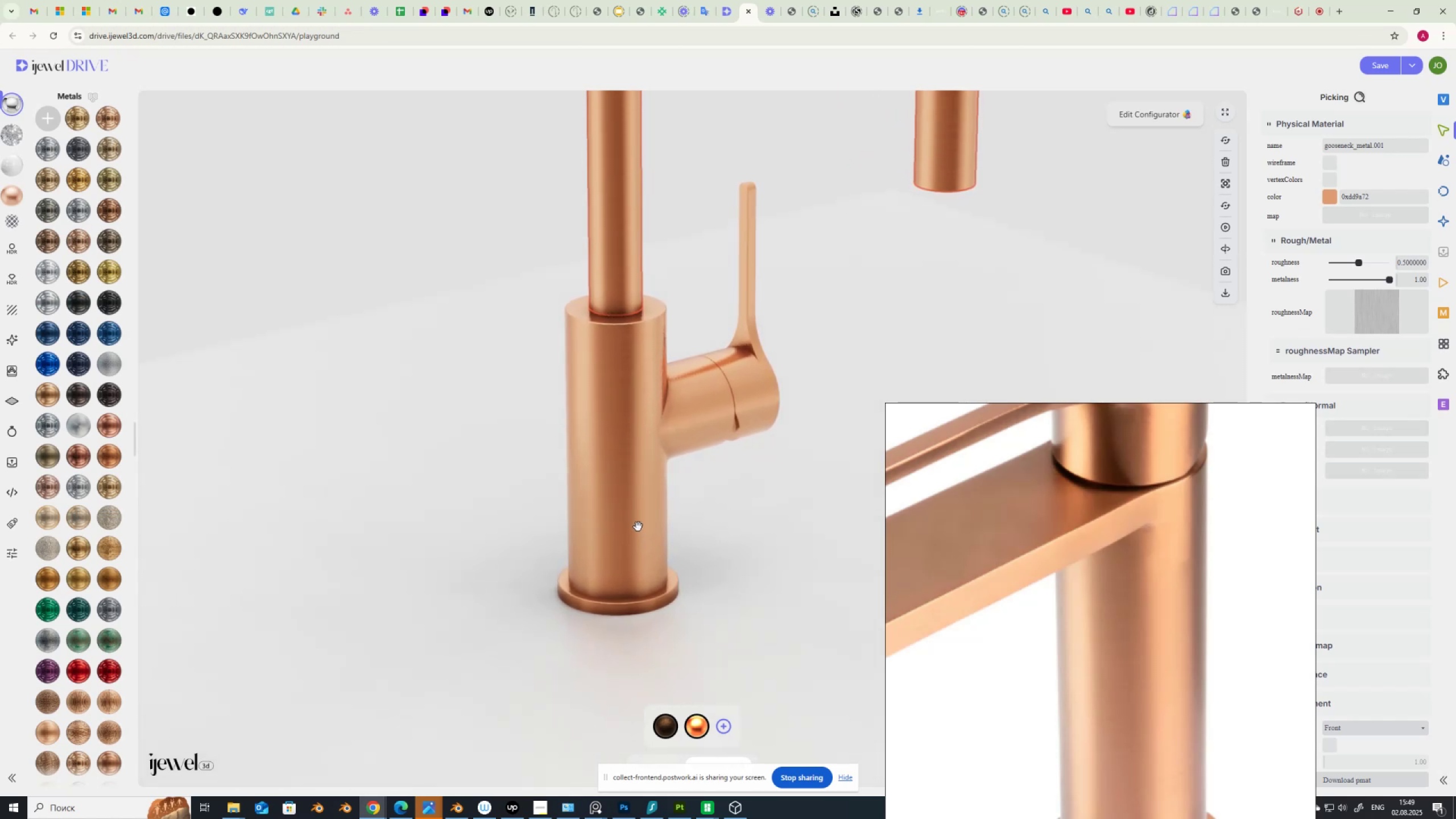 
scroll: coordinate [1182, 634], scroll_direction: down, amount: 5.0
 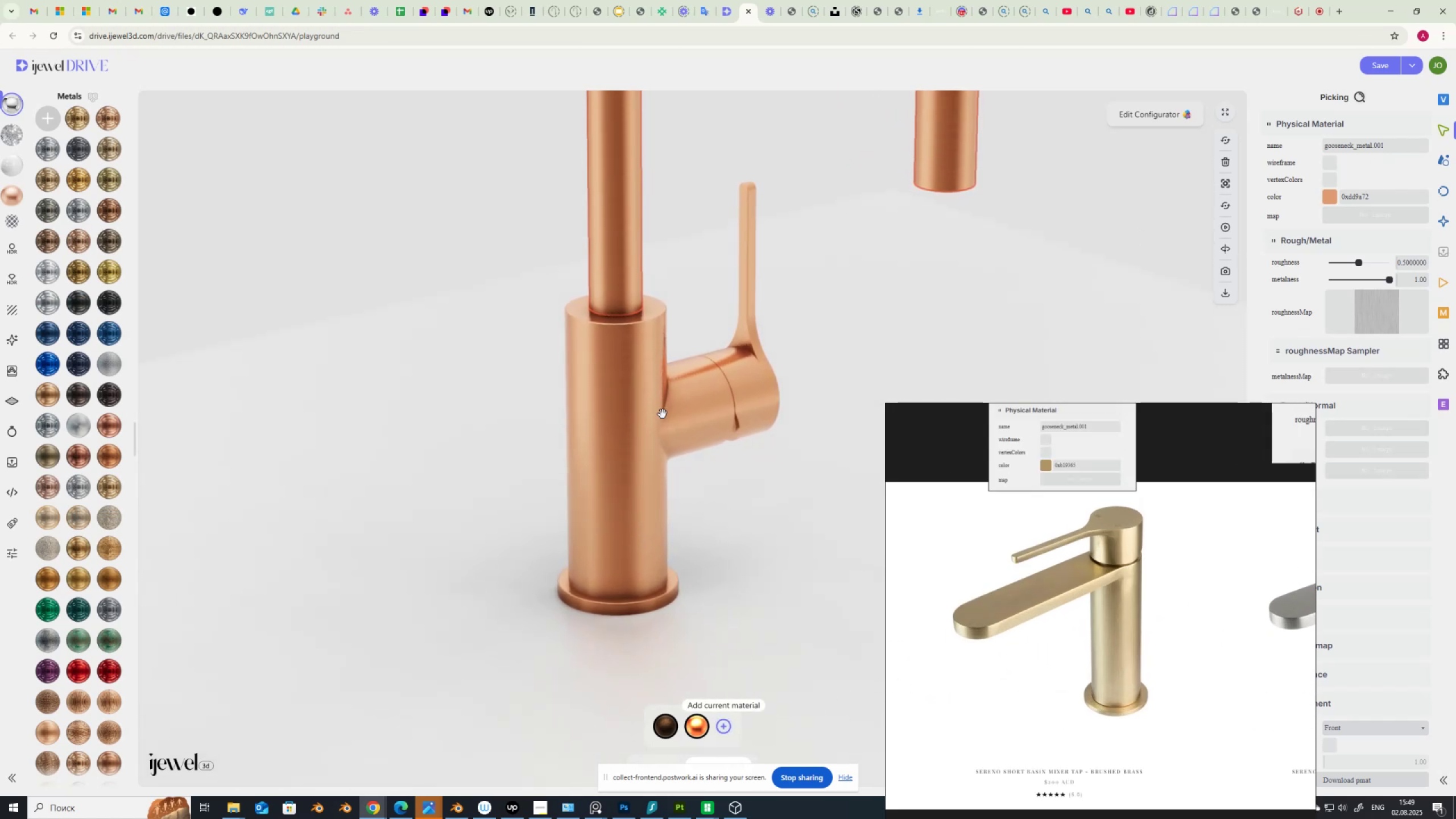 
left_click([631, 404])
 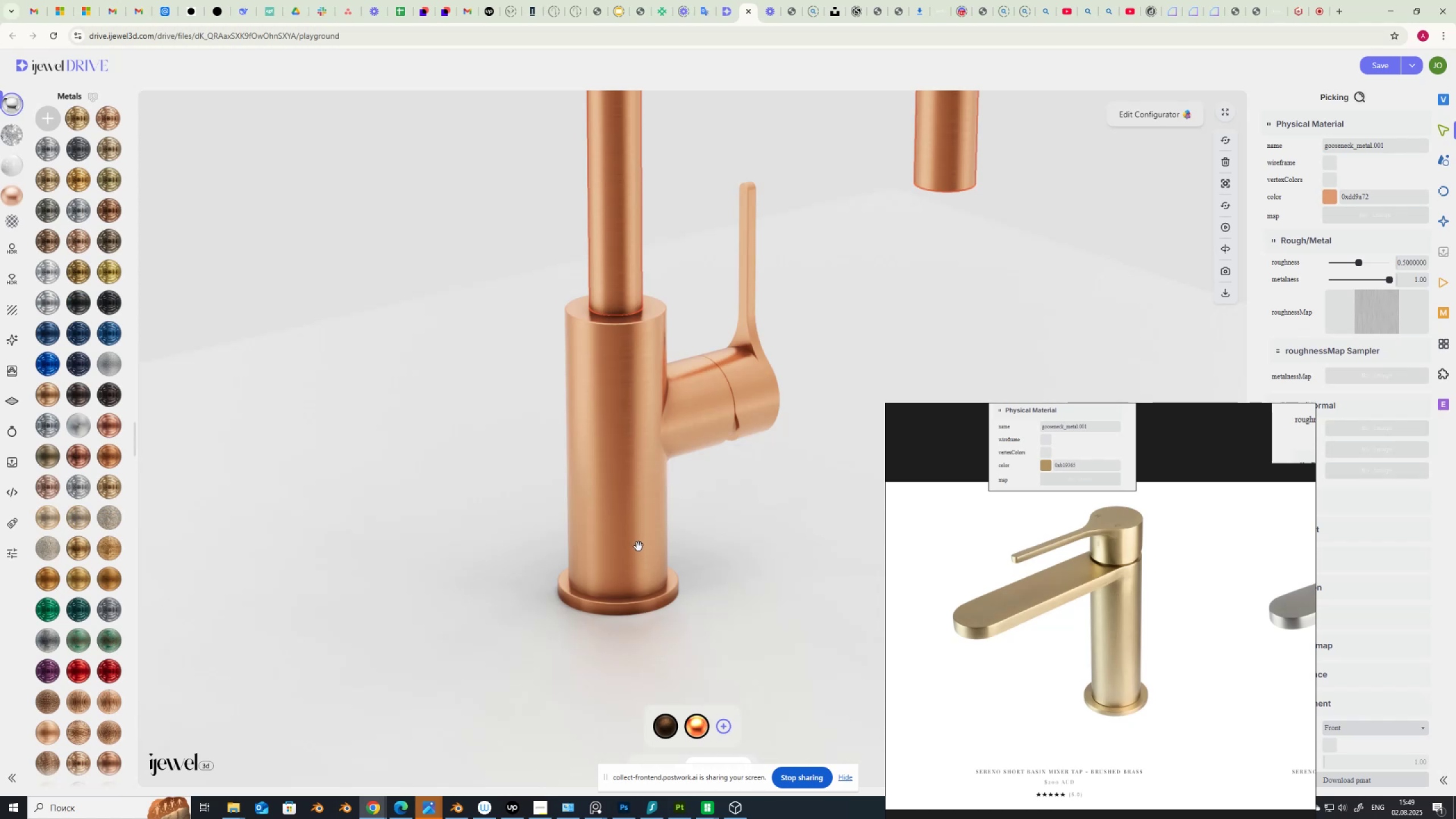 
left_click([640, 497])
 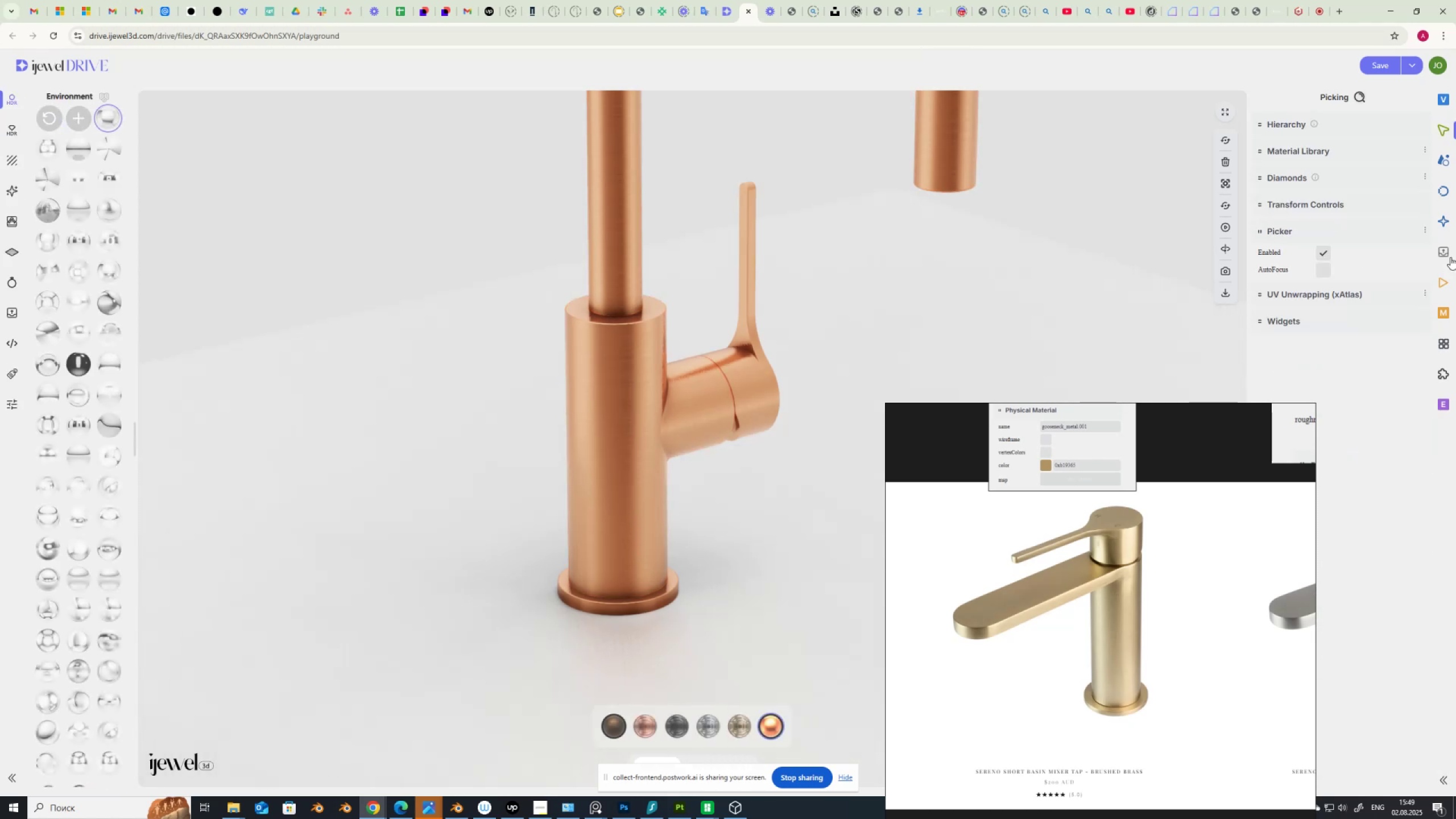 
left_click([1447, 250])
 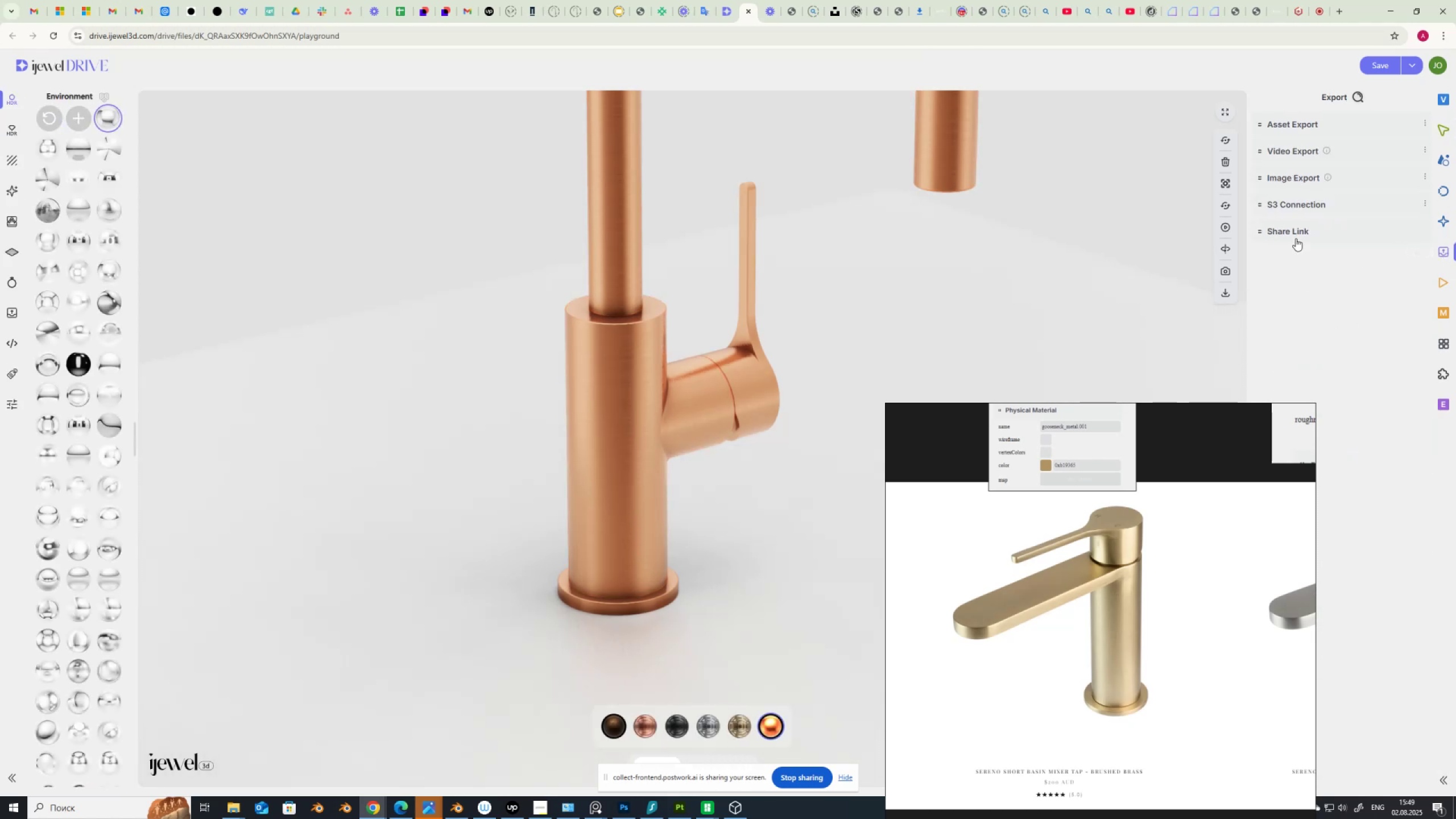 
left_click([1297, 234])
 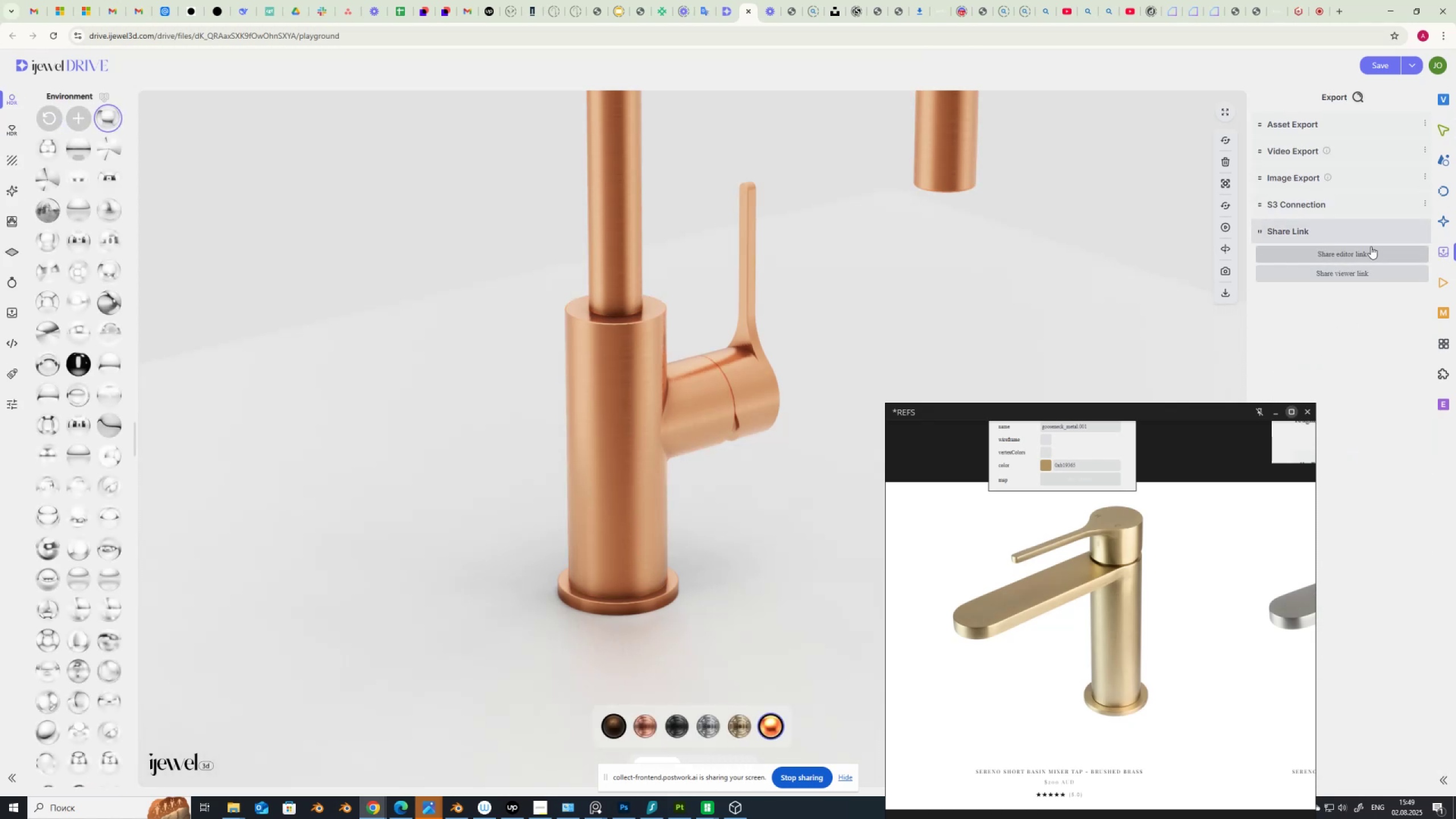 
left_click([1368, 251])
 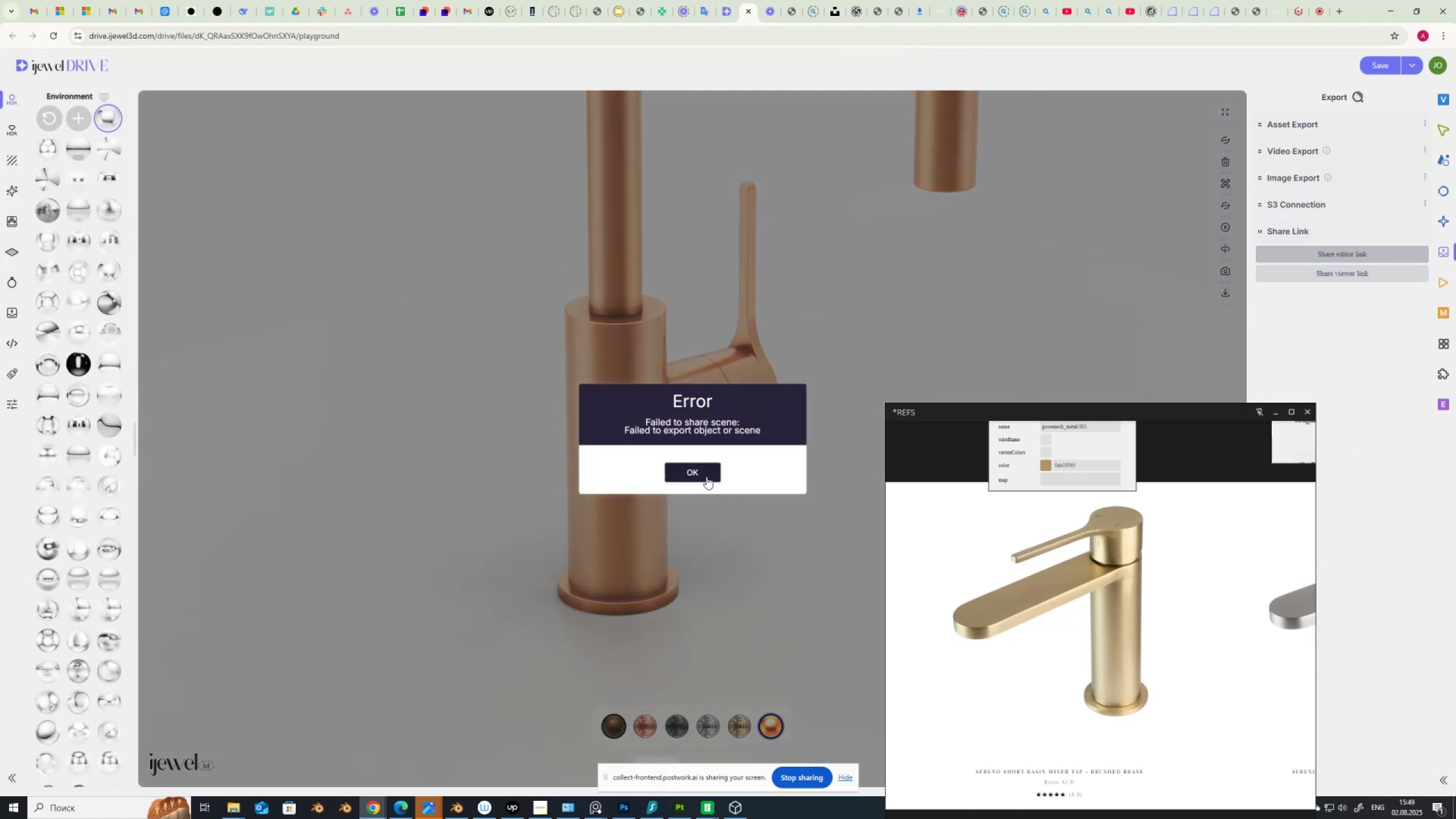 
left_click([704, 468])
 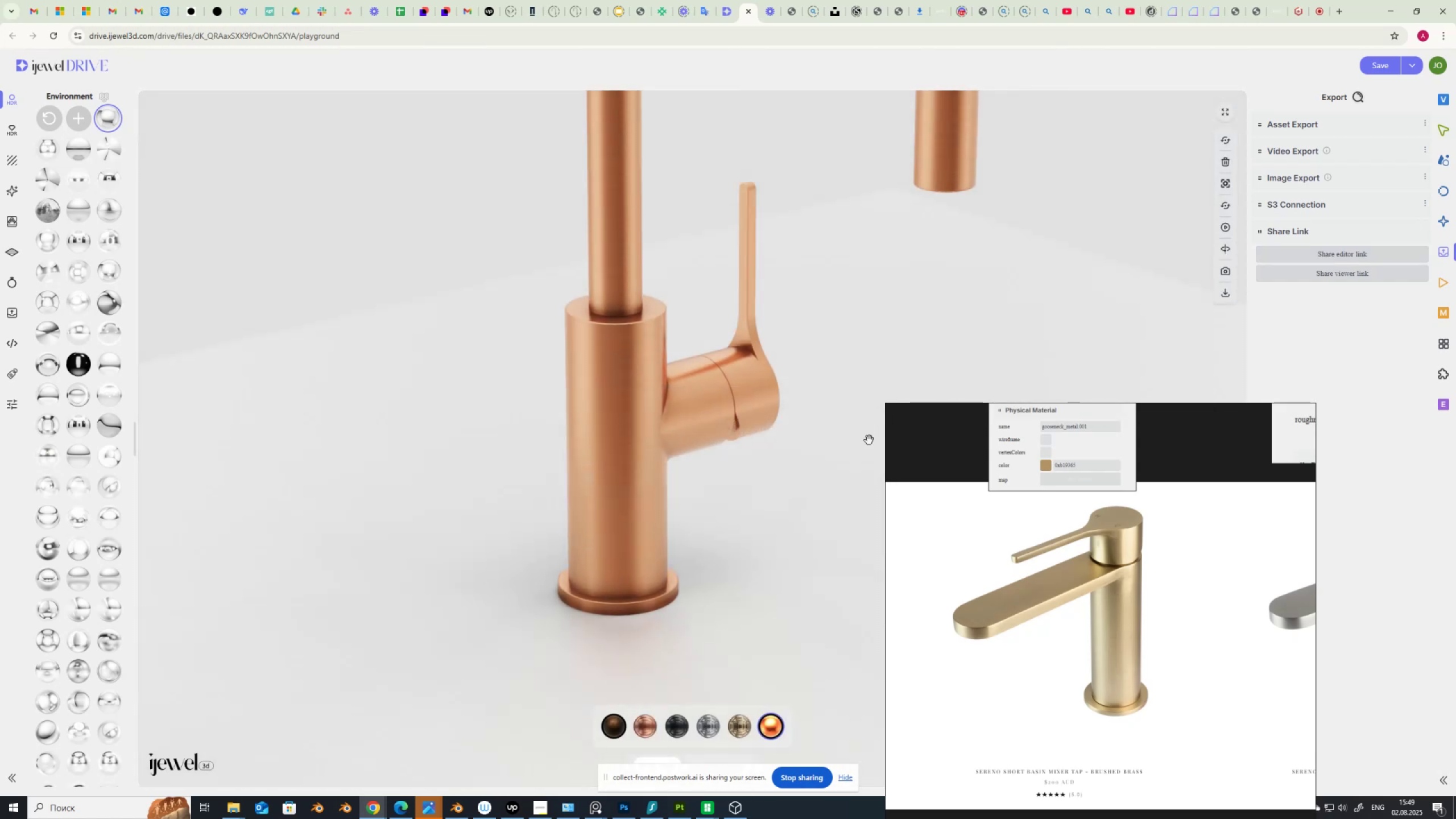 
wait(5.06)
 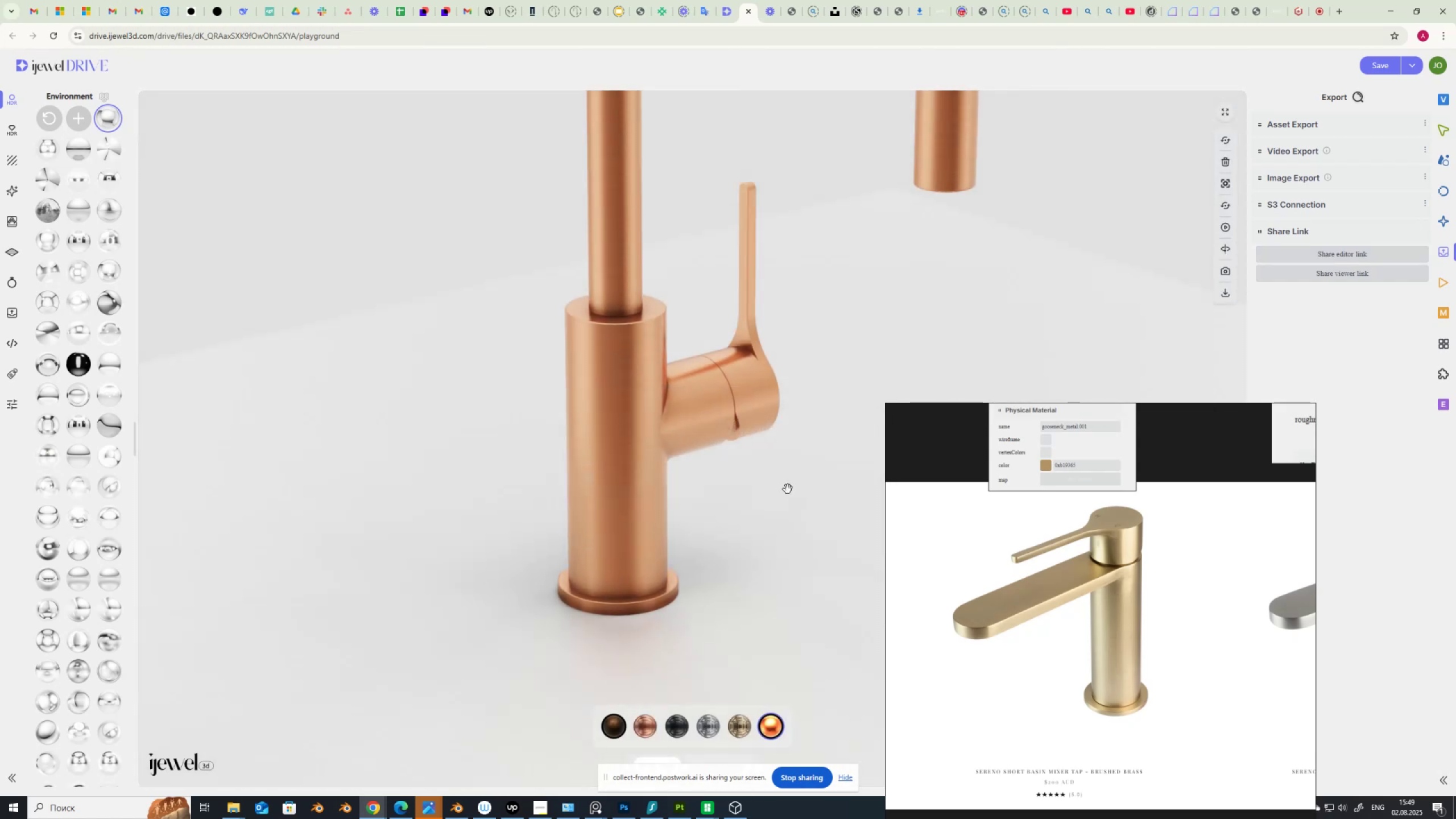 
left_click([1302, 126])
 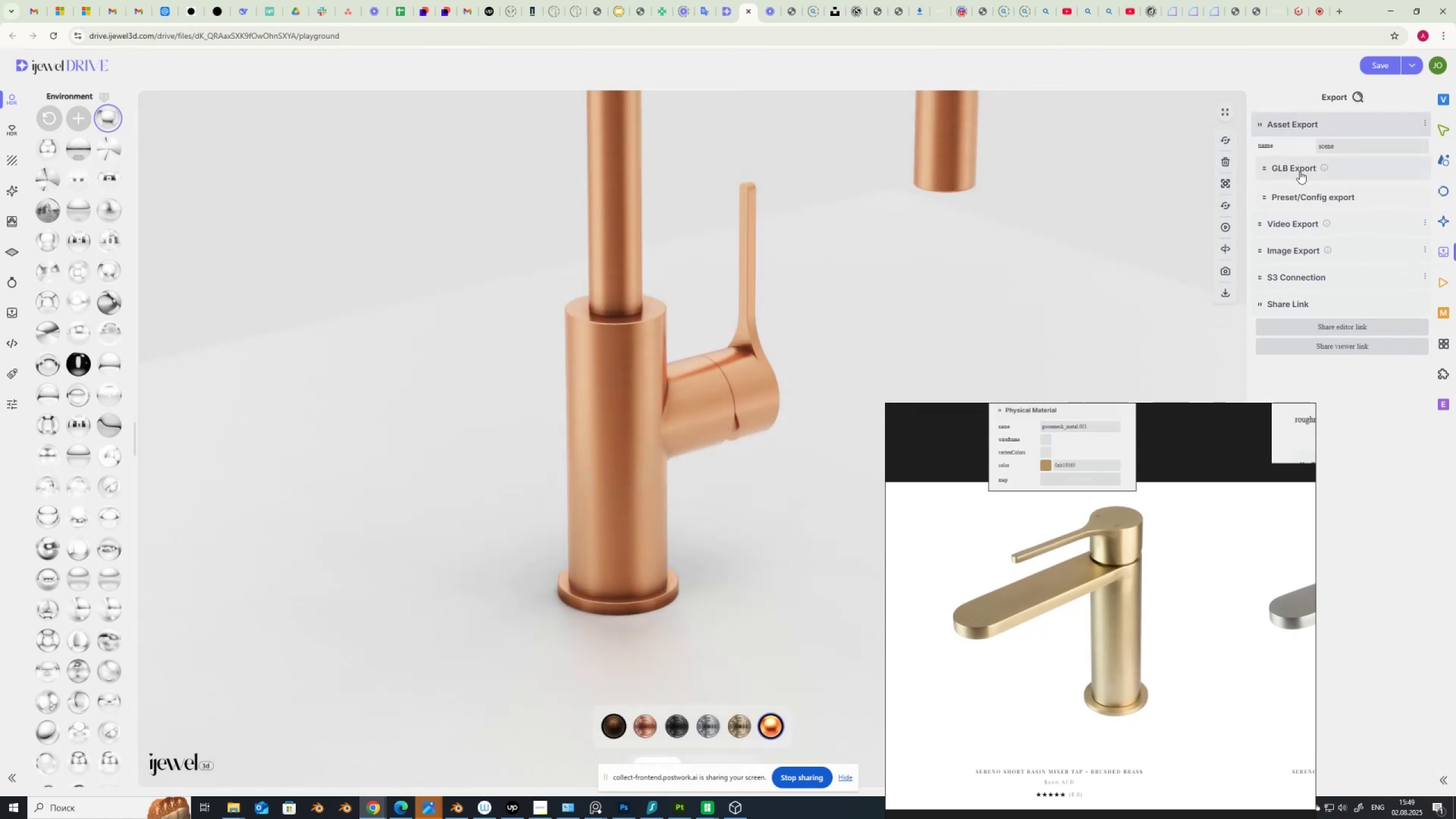 
left_click([1300, 171])
 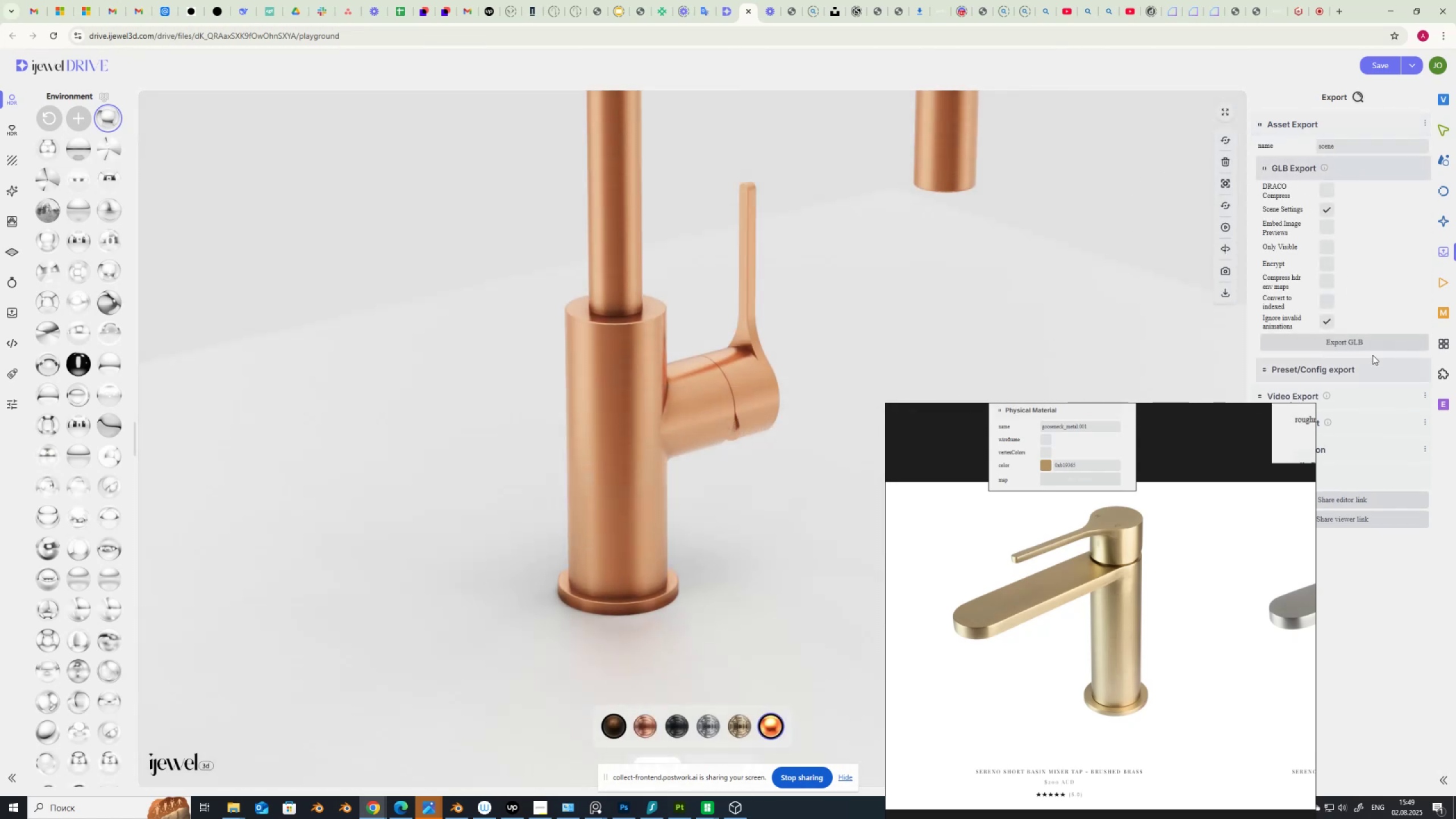 
left_click([1374, 339])
 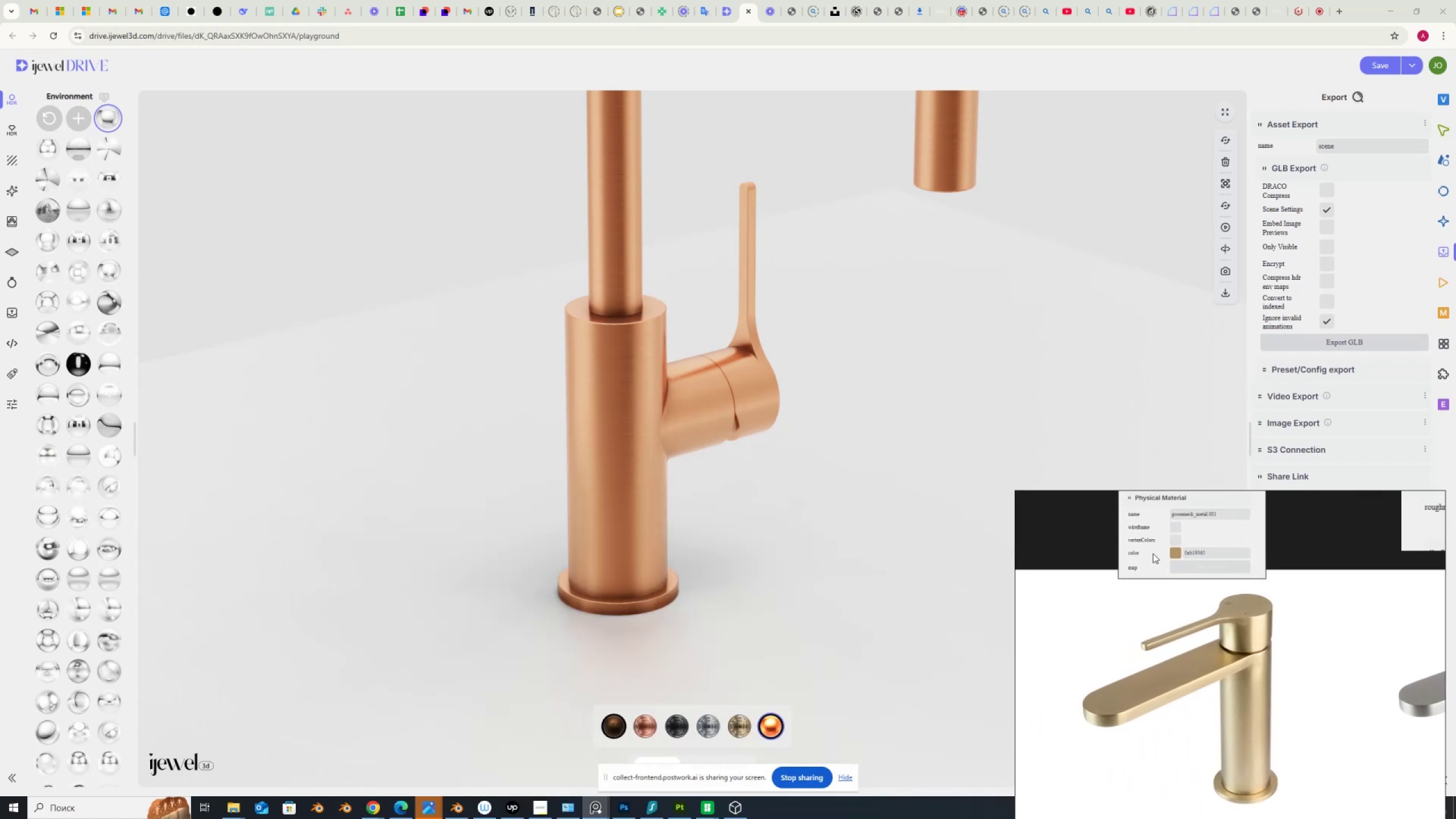 
wait(7.91)
 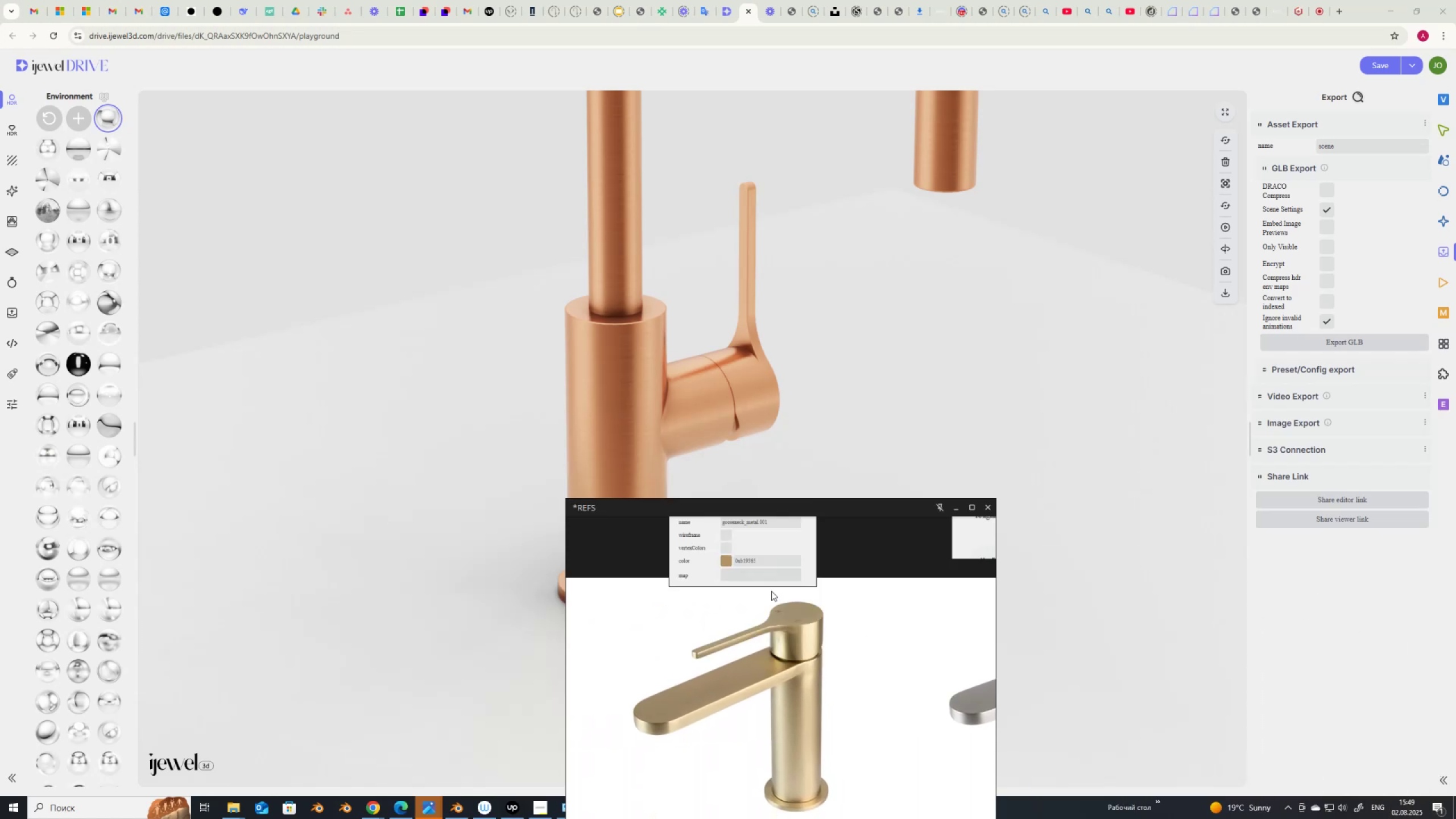 
mouse_move([1284, 15])
 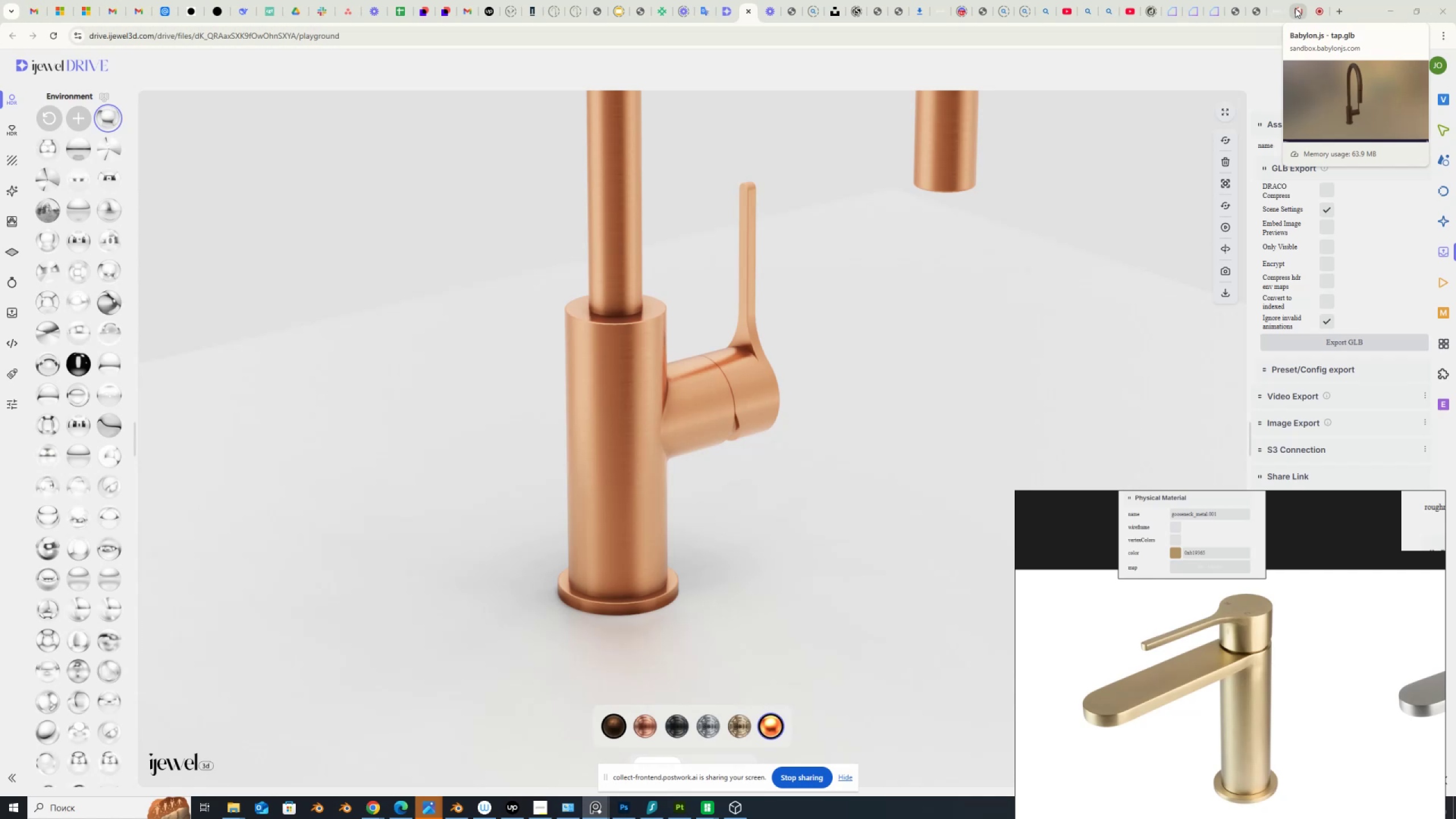 
mouse_move([1274, 15])
 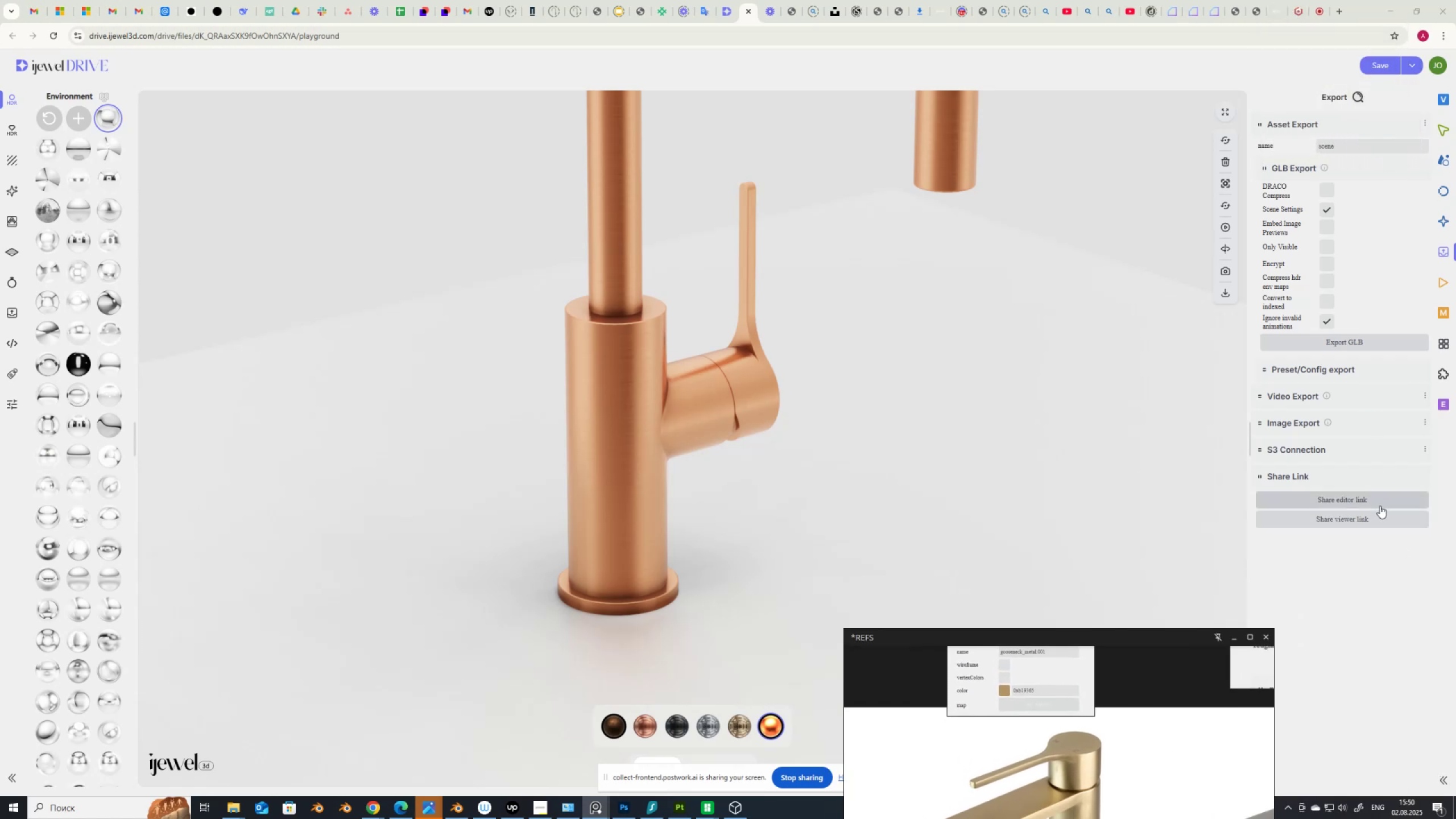 
left_click([1355, 502])
 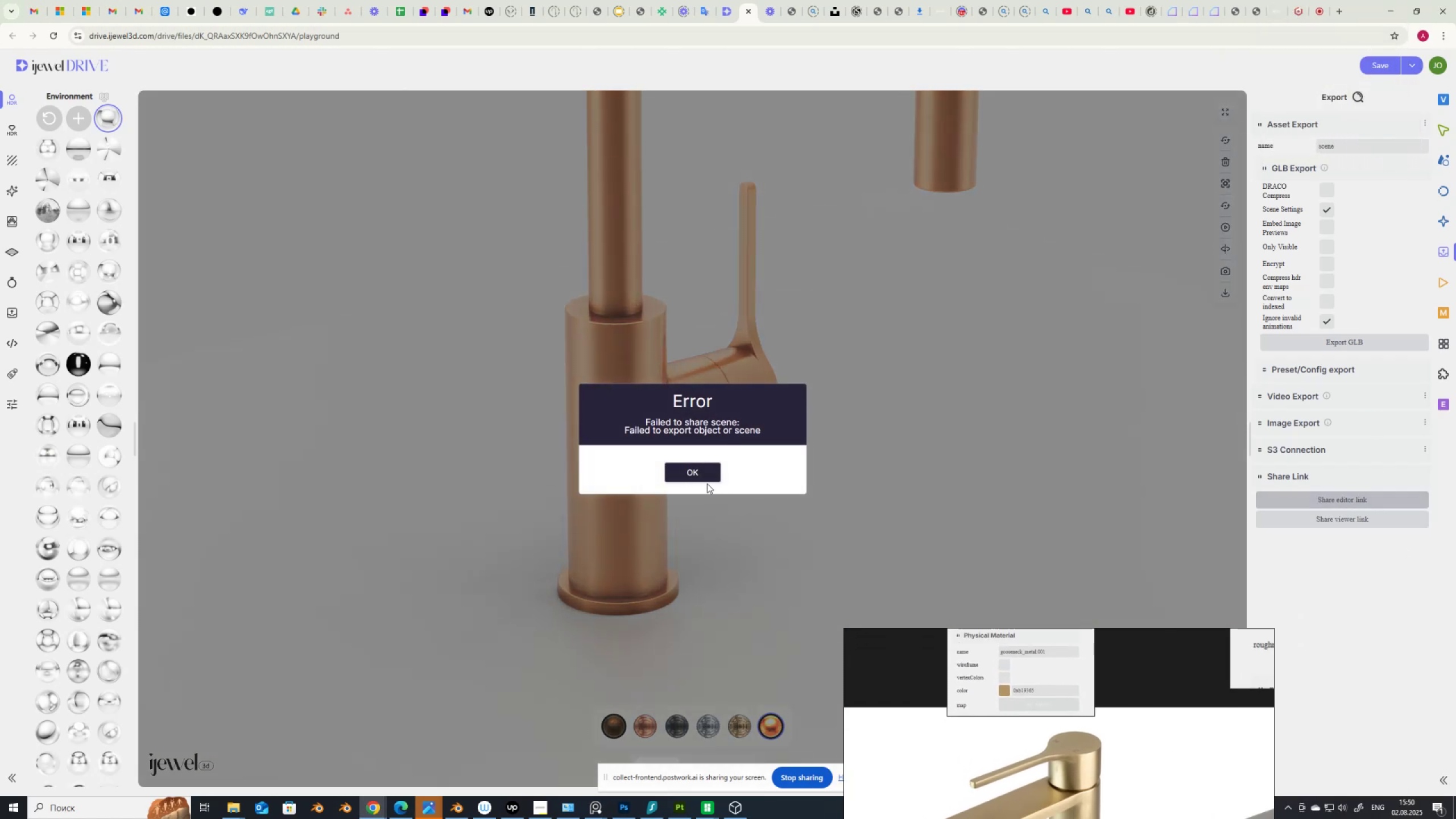 
left_click([698, 465])
 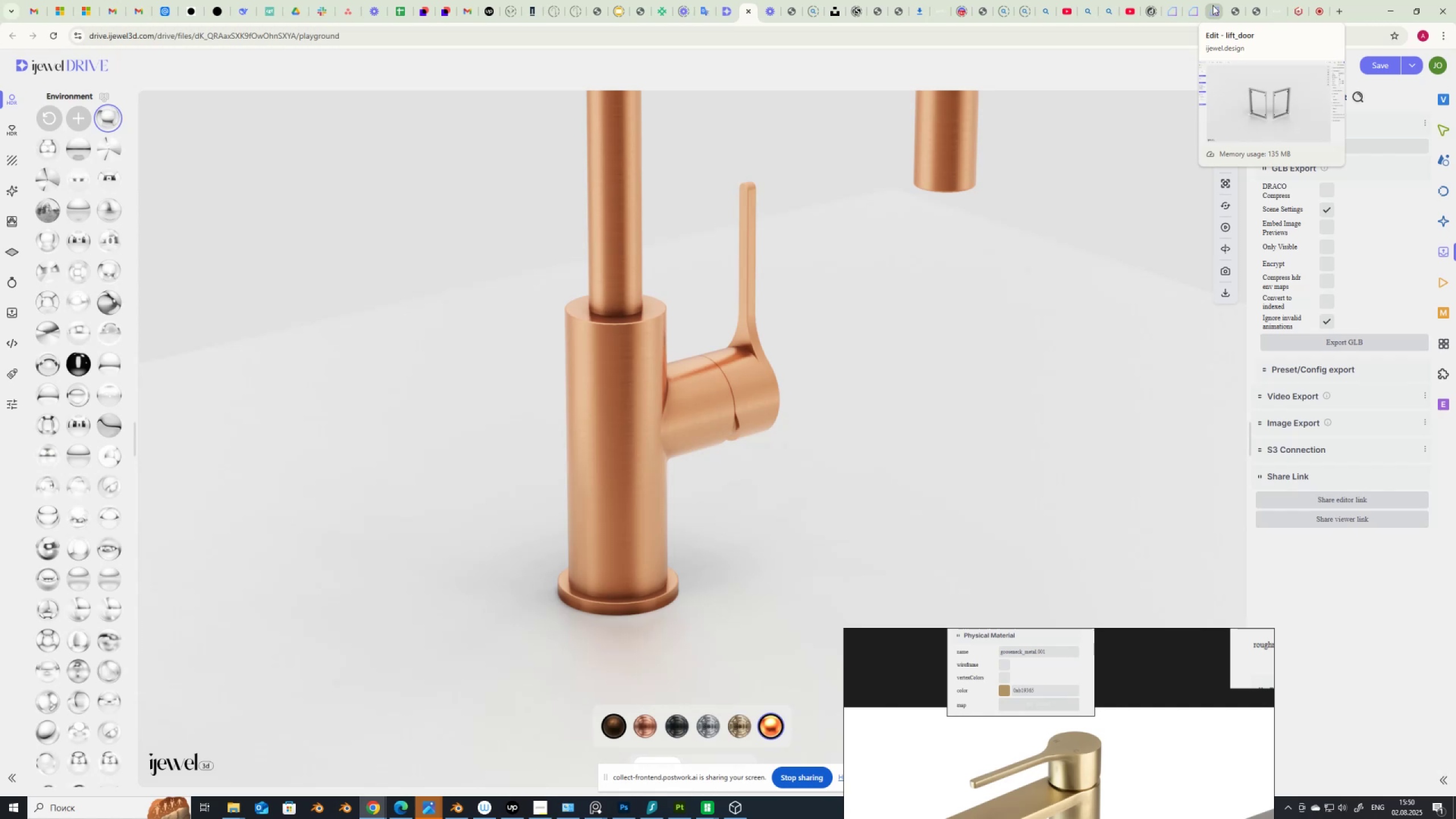 
wait(6.2)
 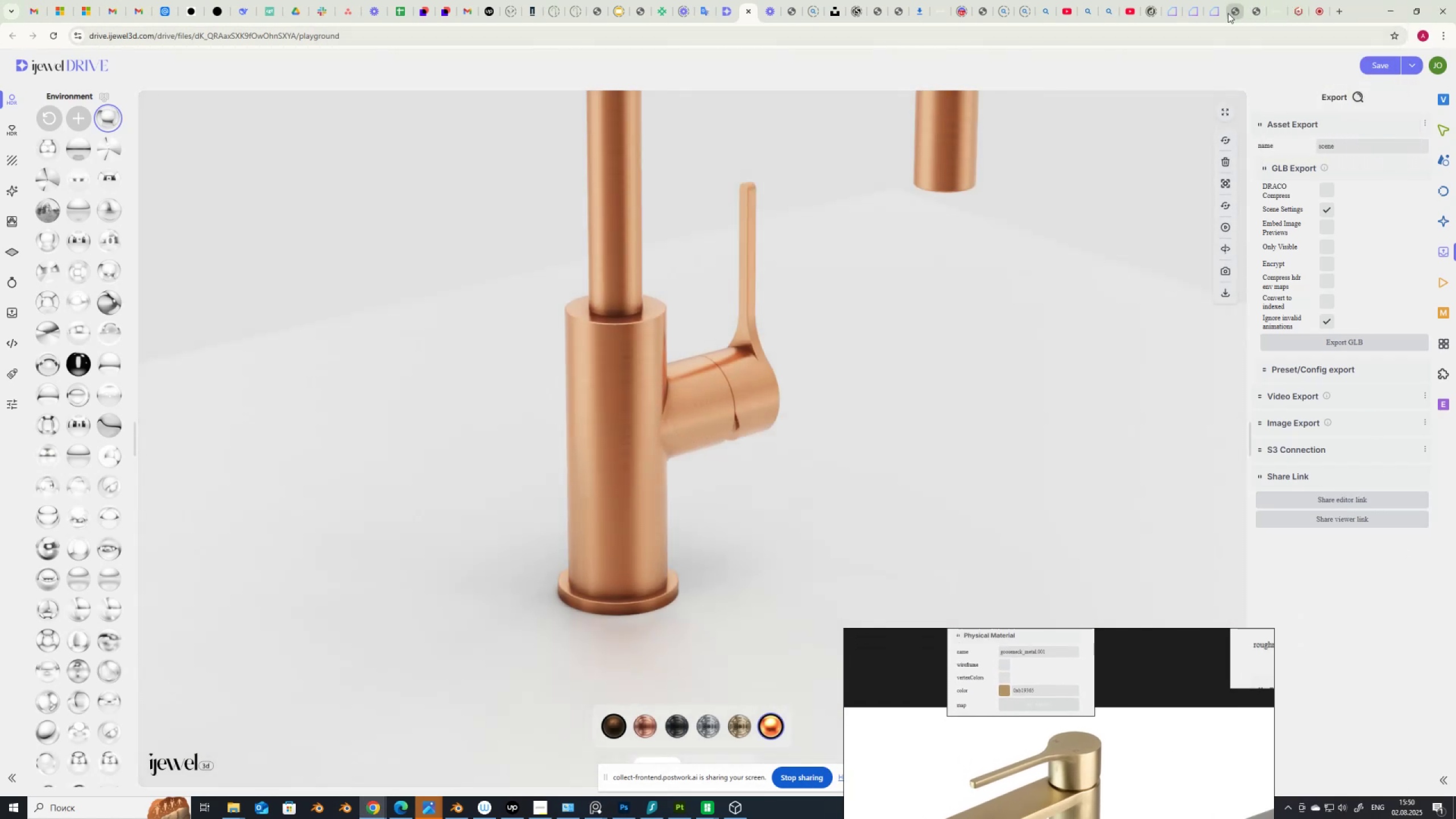 
left_click([726, 7])
 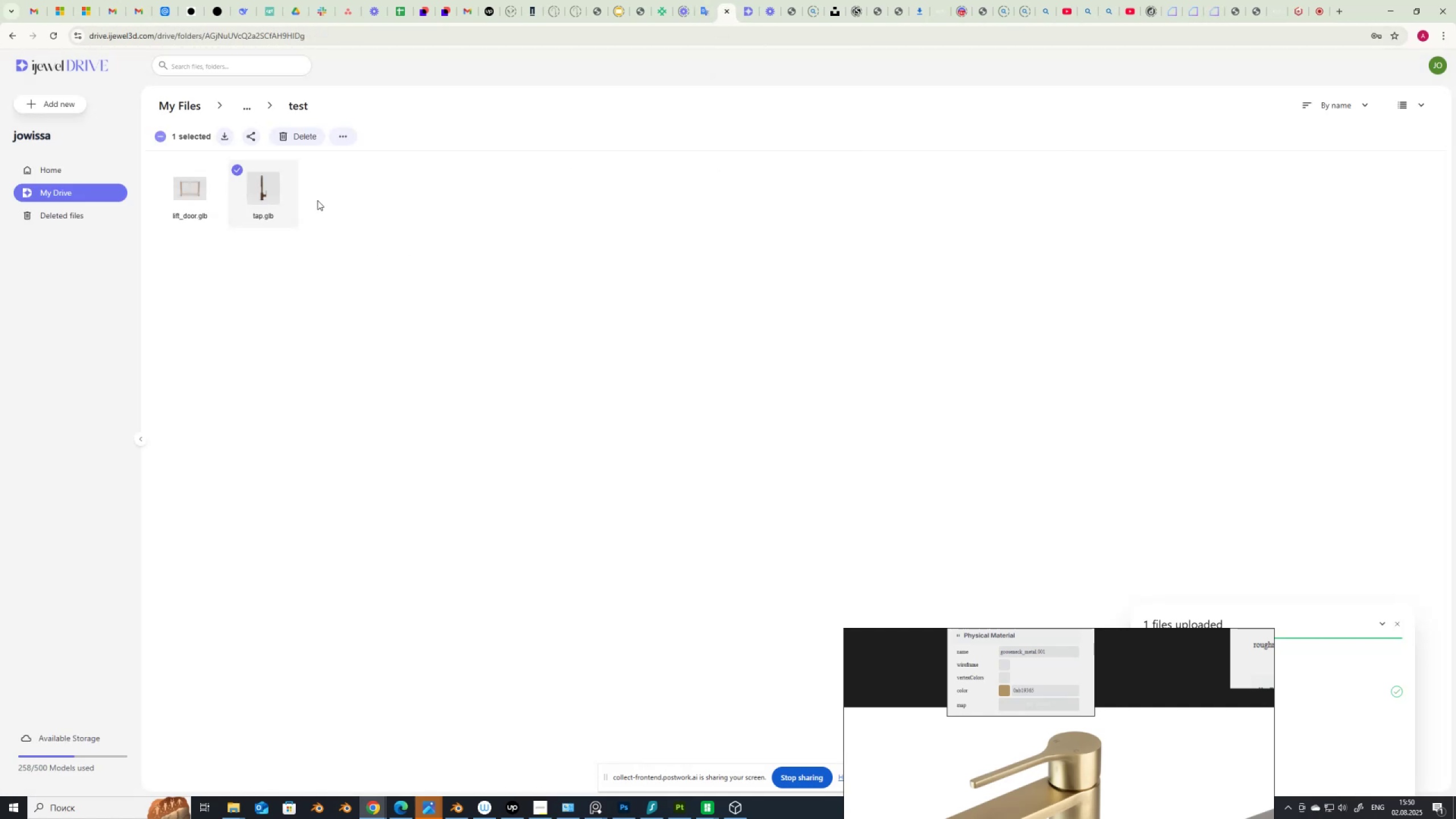 
right_click([325, 193])
 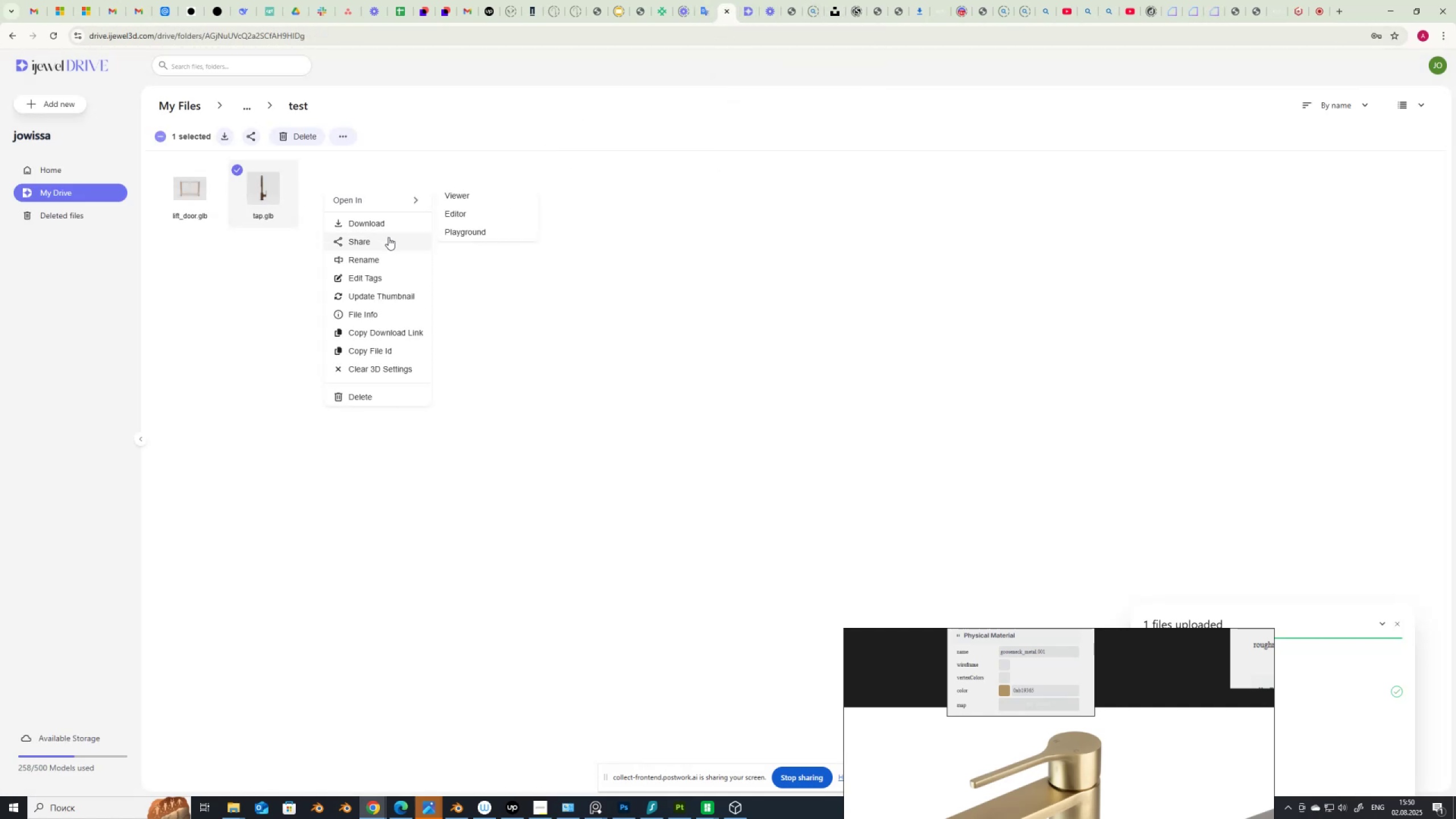 
wait(6.86)
 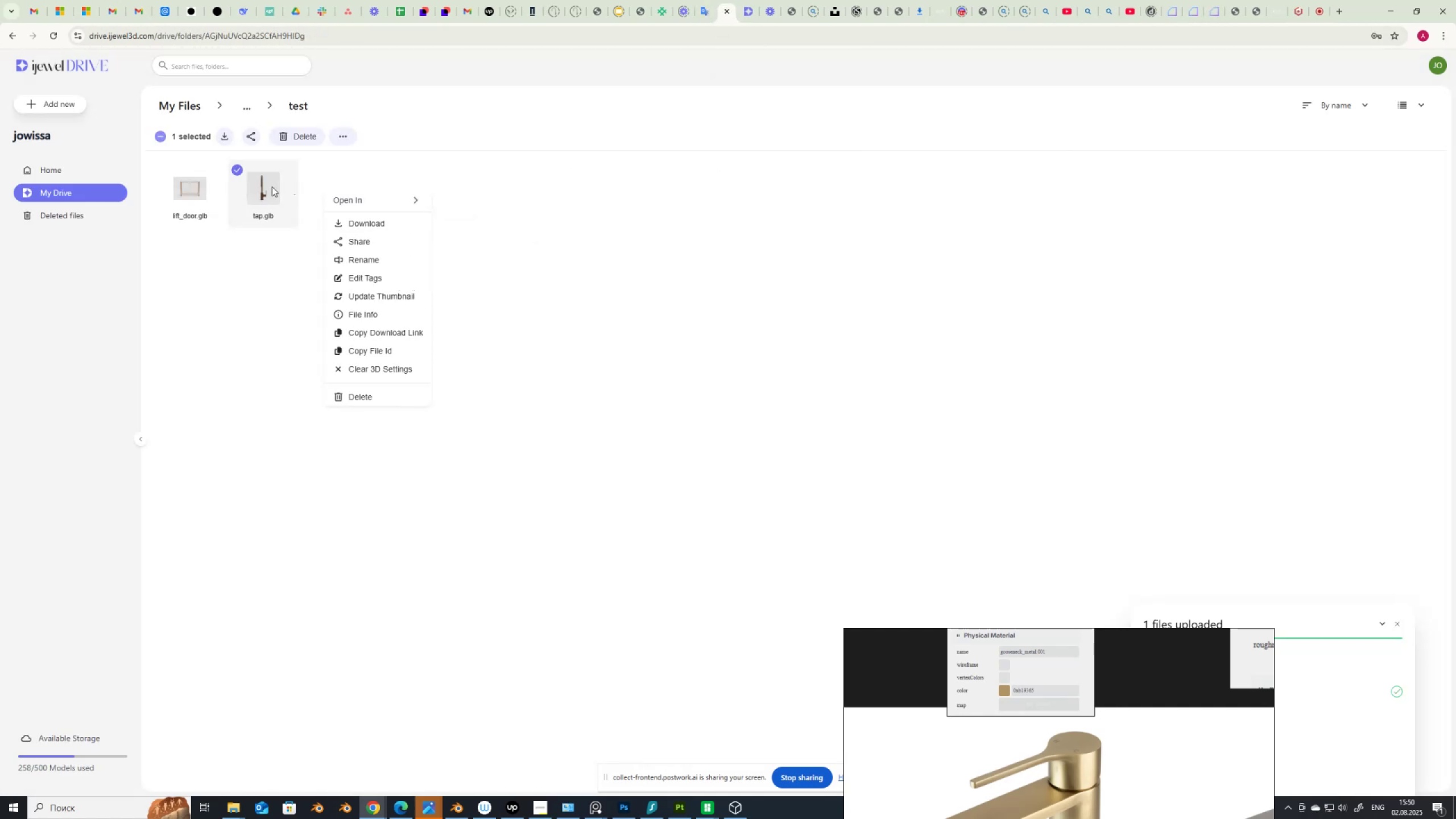 
left_click([265, 241])
 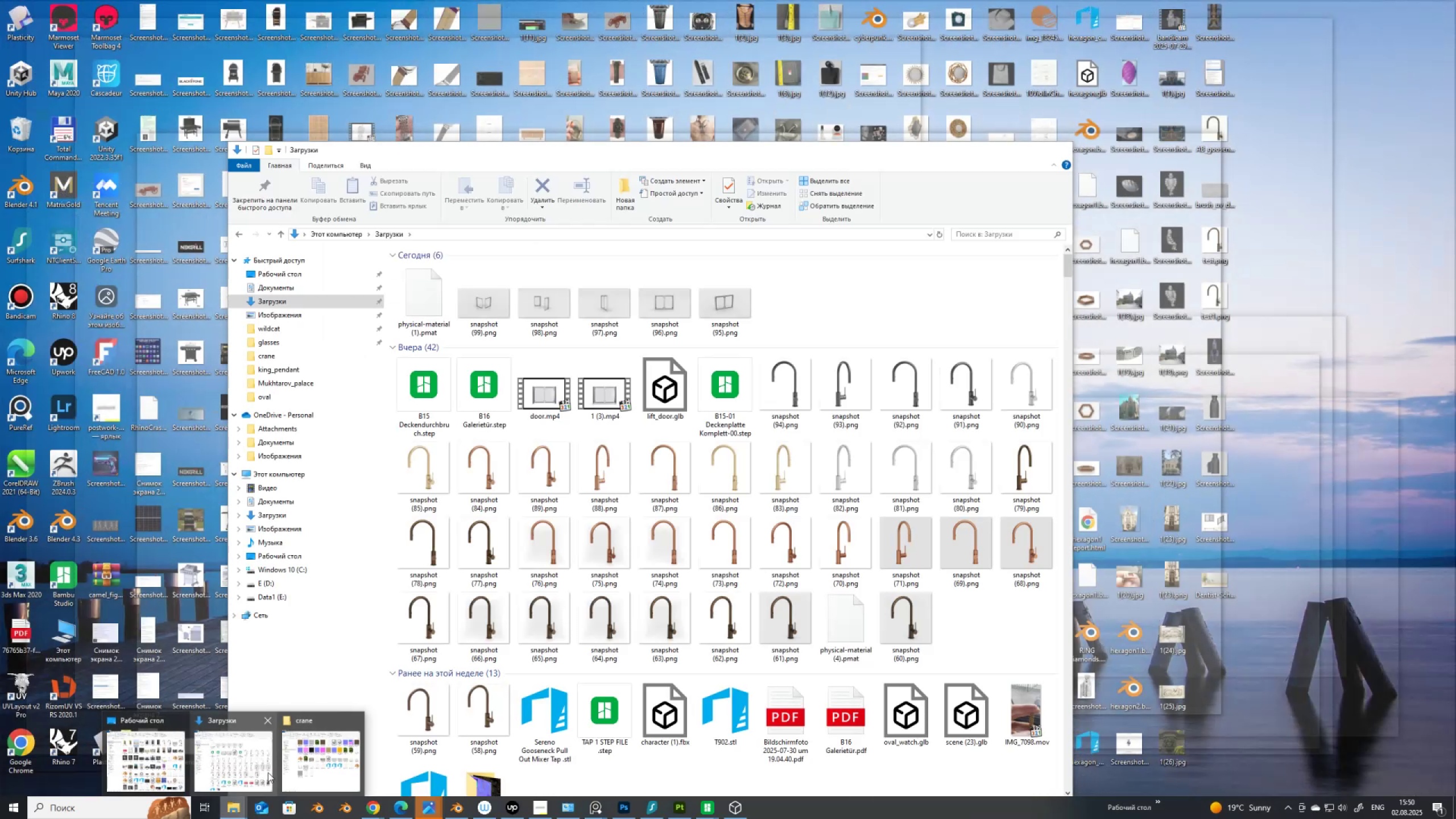 
left_click([305, 762])
 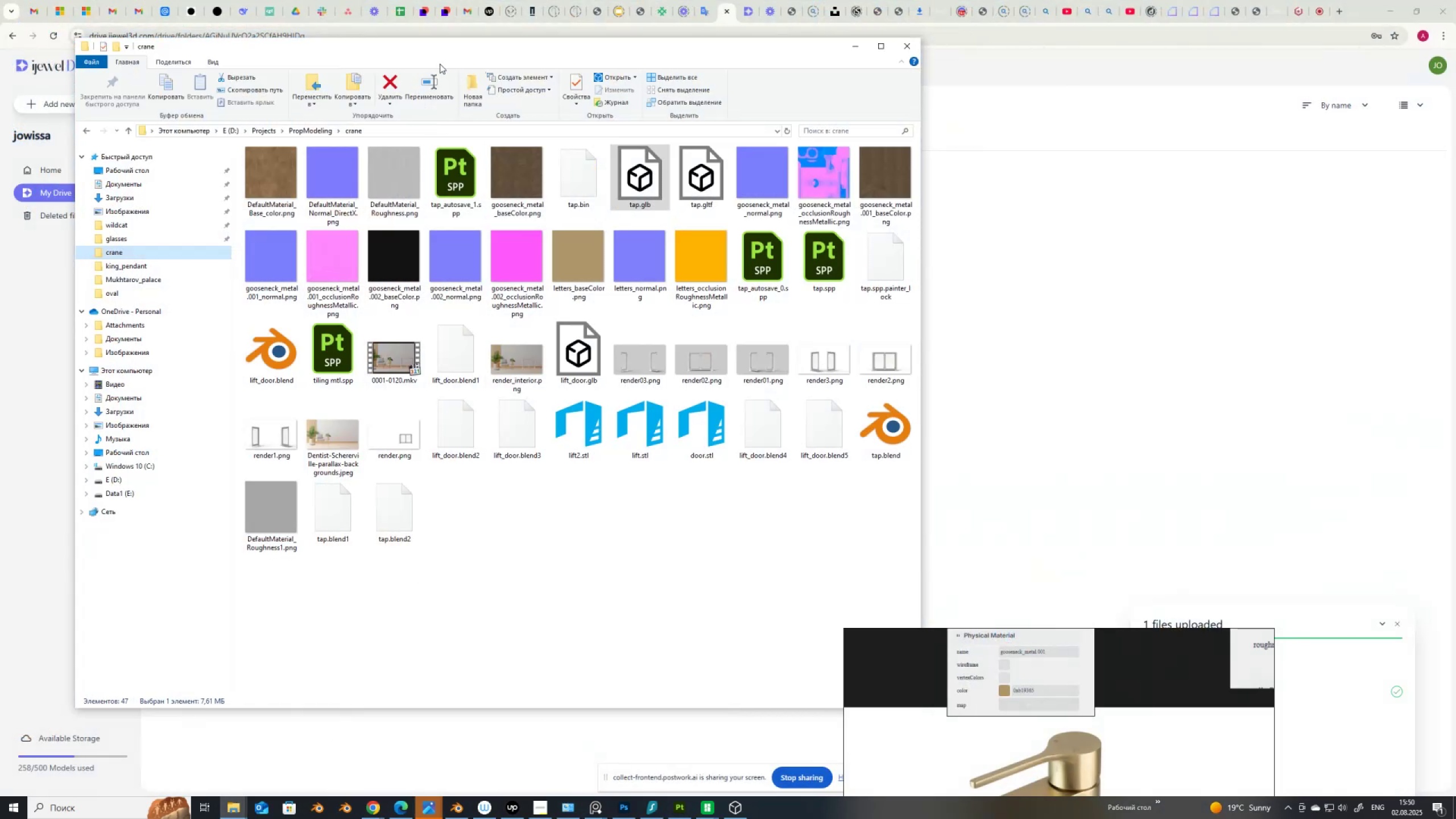 
left_click_drag(start_coordinate=[432, 53], to_coordinate=[887, 162])
 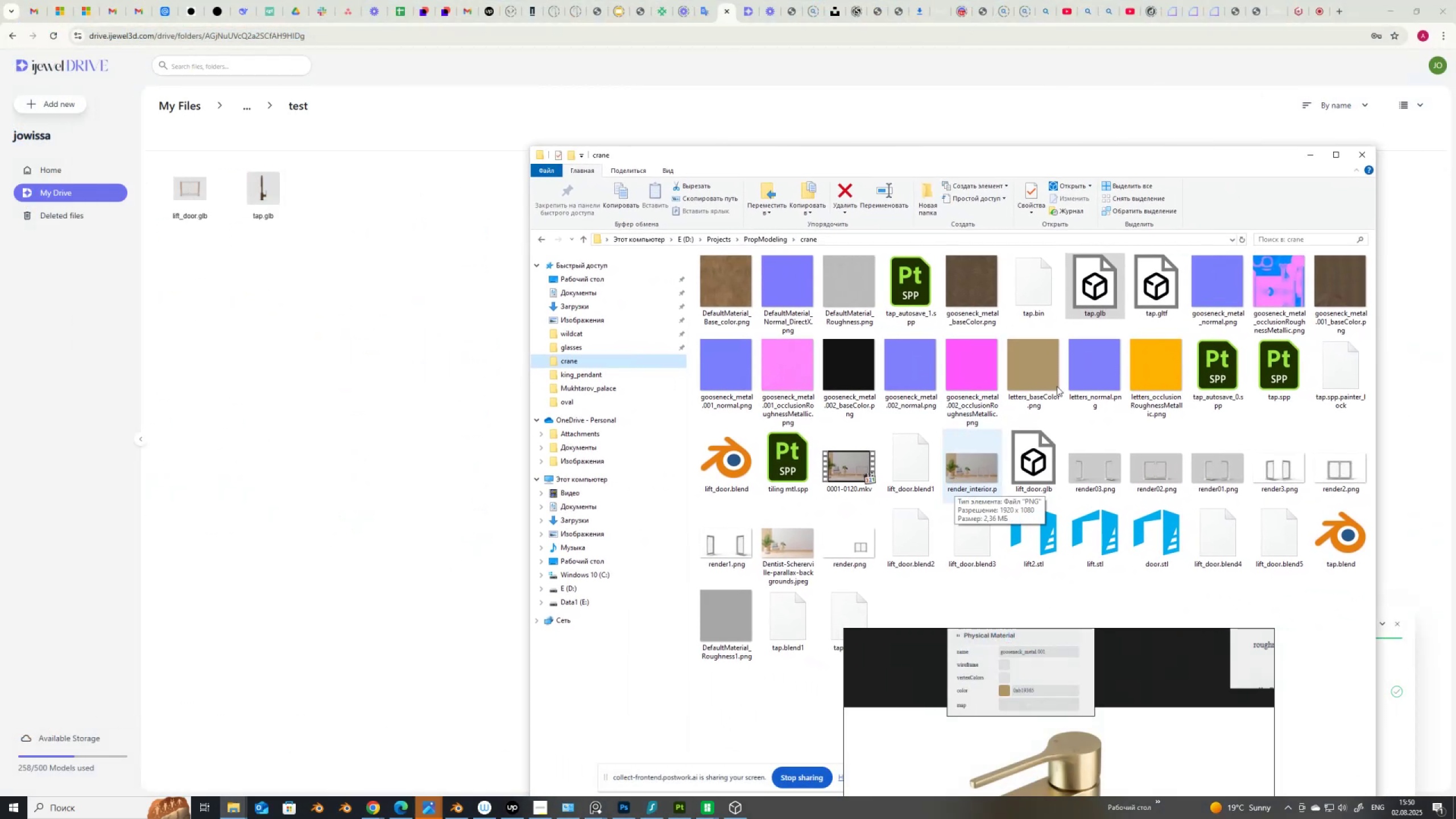 
left_click_drag(start_coordinate=[1102, 286], to_coordinate=[420, 259])
 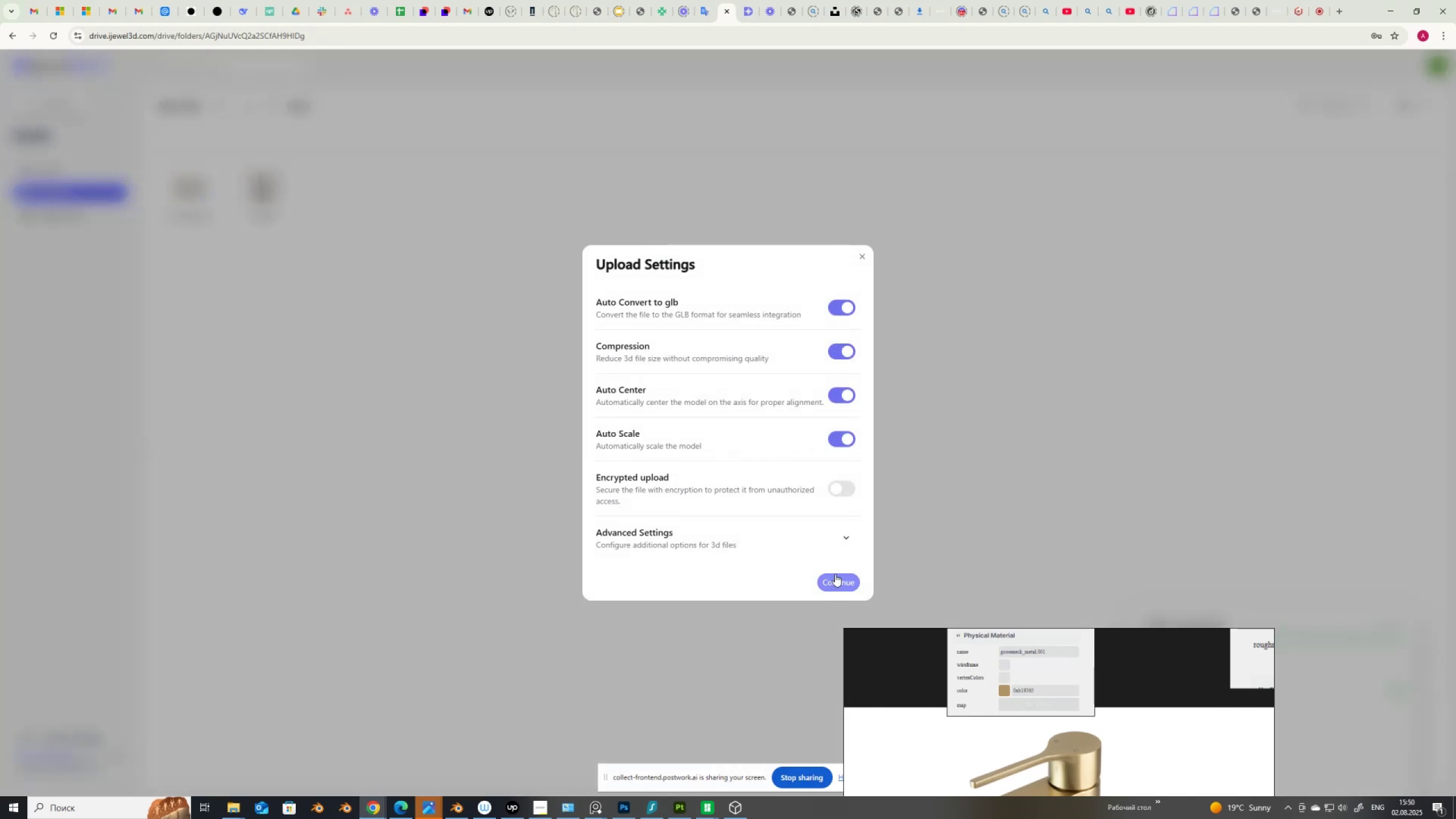 
left_click([831, 578])
 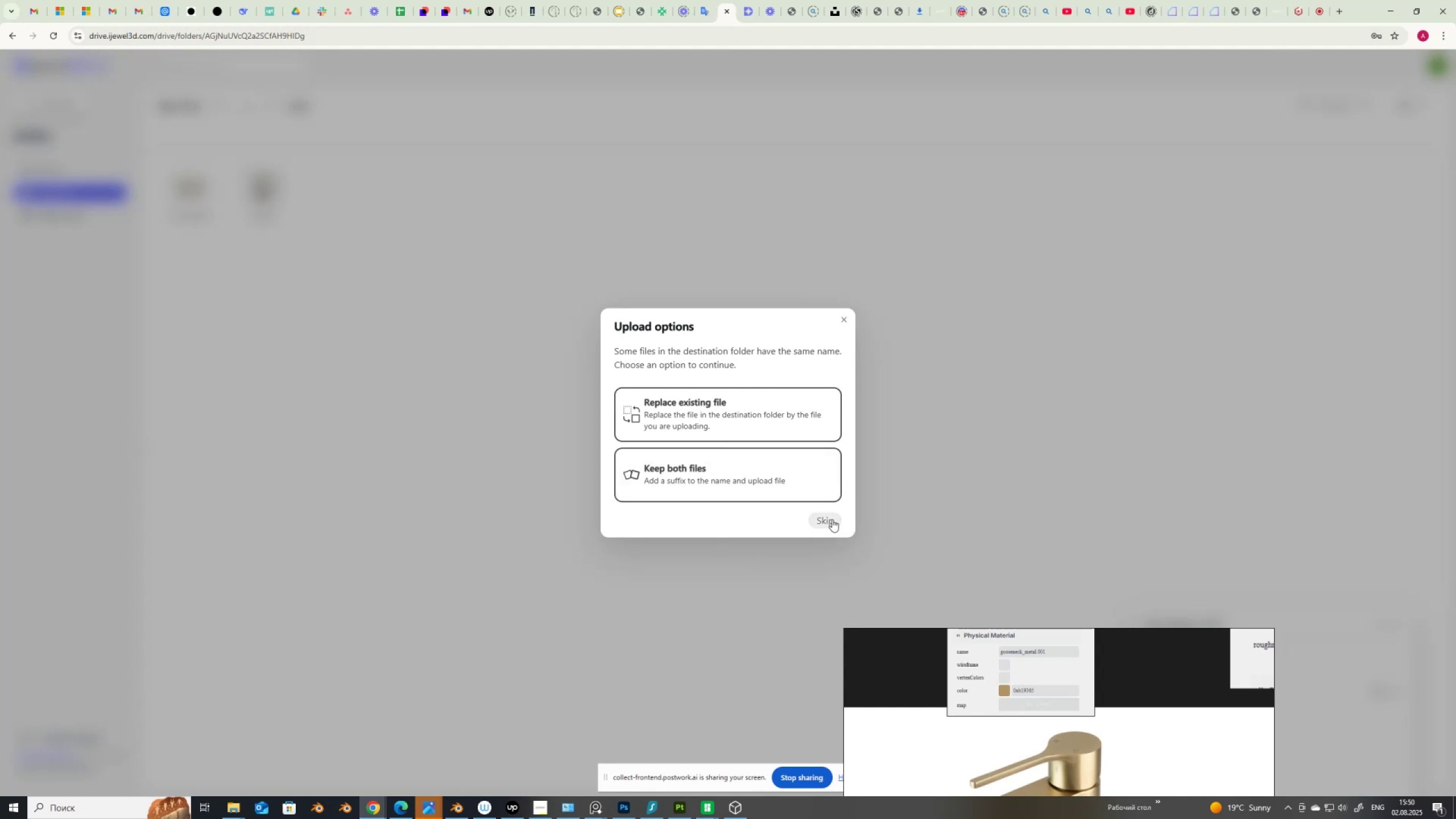 
wait(16.54)
 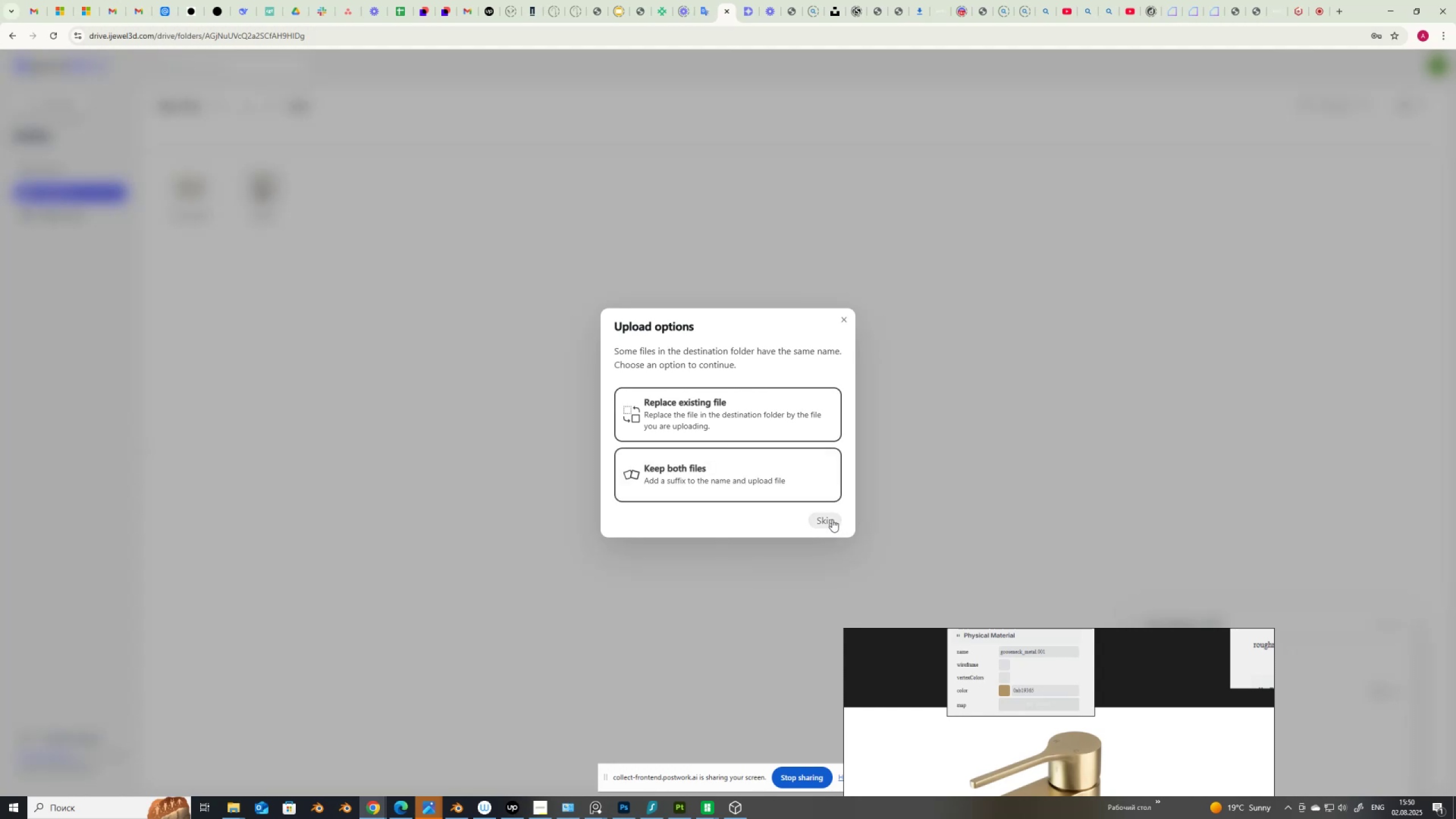 
left_click([693, 468])
 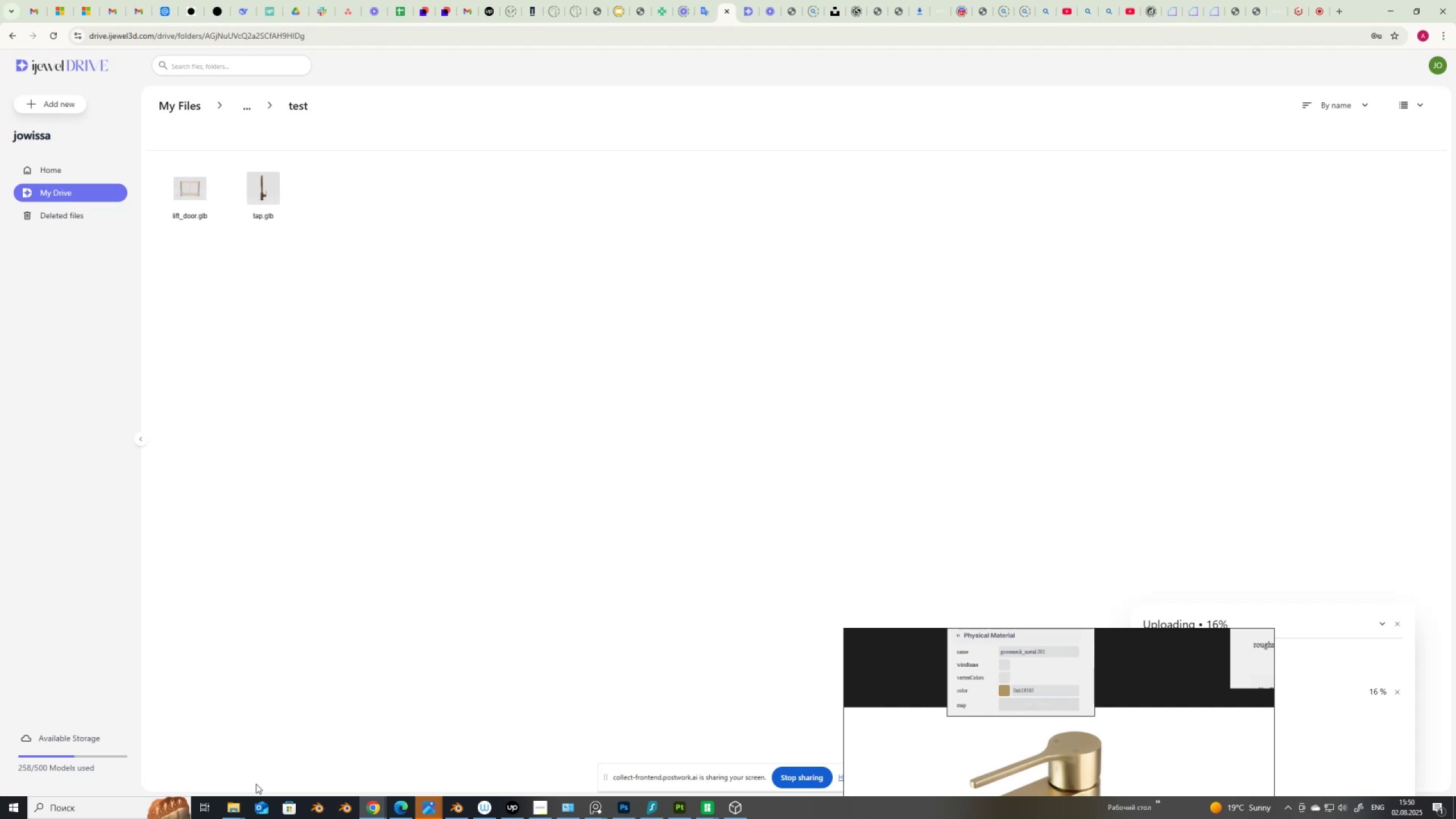 
left_click([235, 809])
 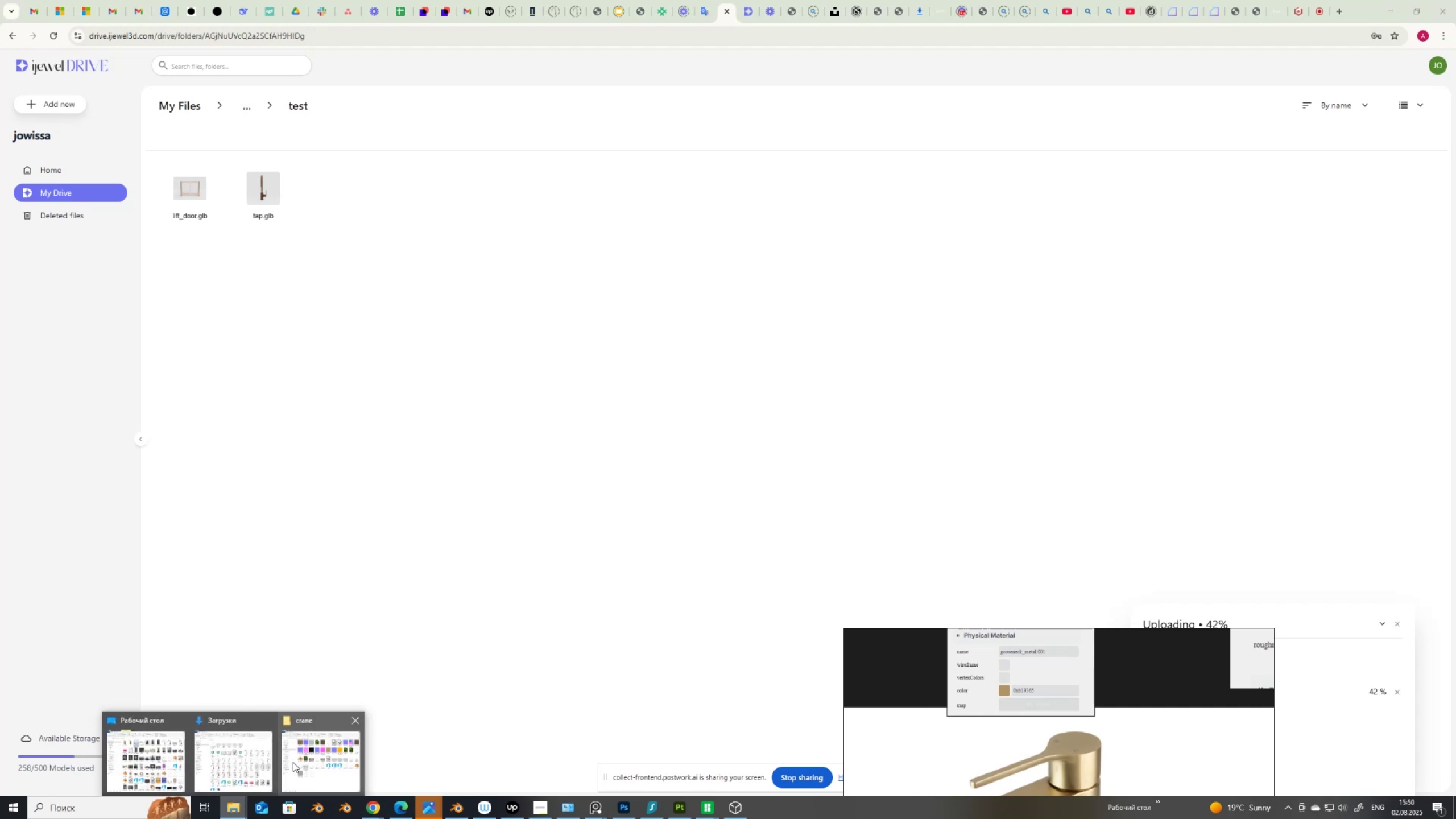 
left_click([317, 762])
 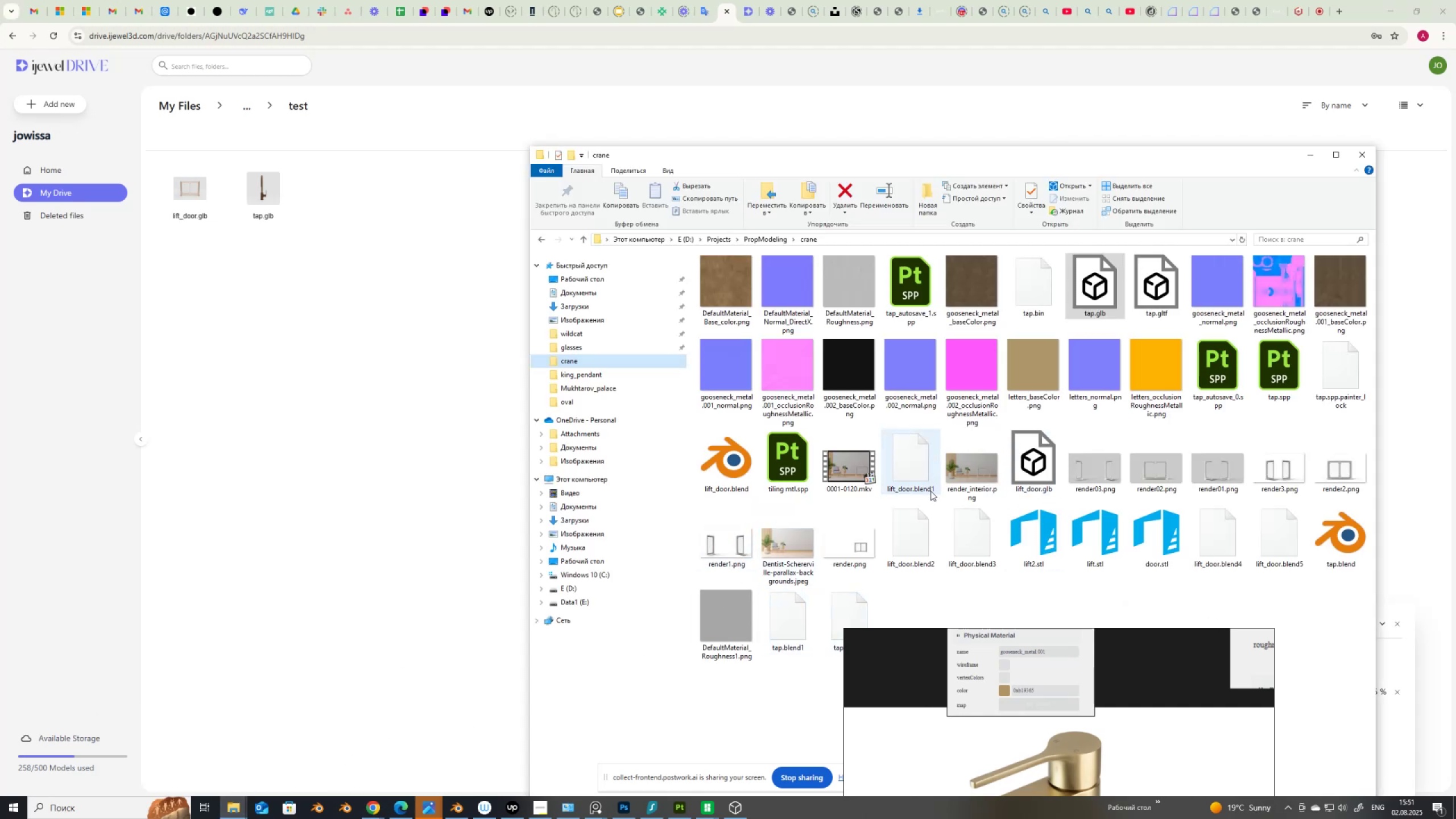 
left_click([1093, 308])
 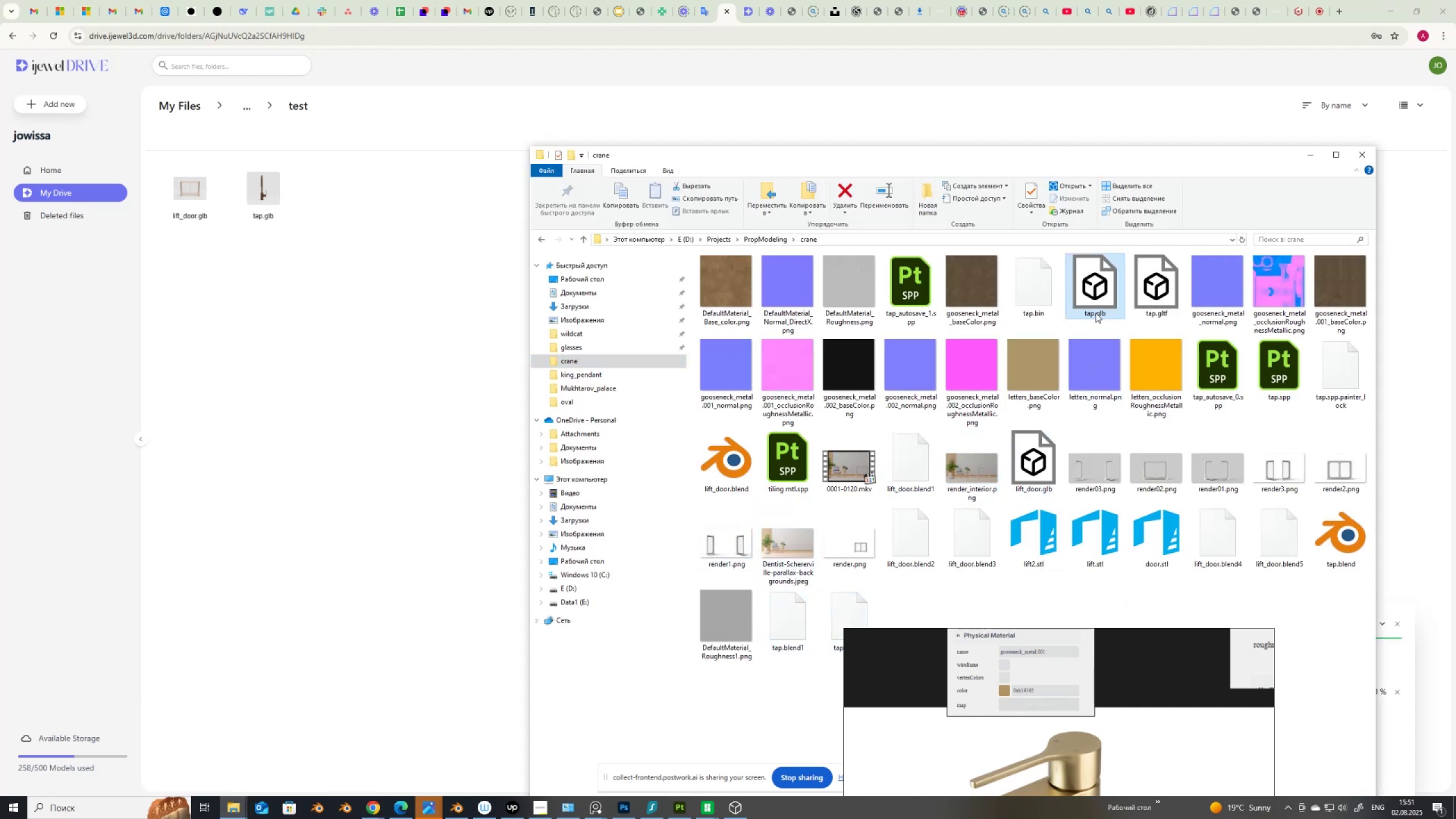 
left_click([1095, 313])
 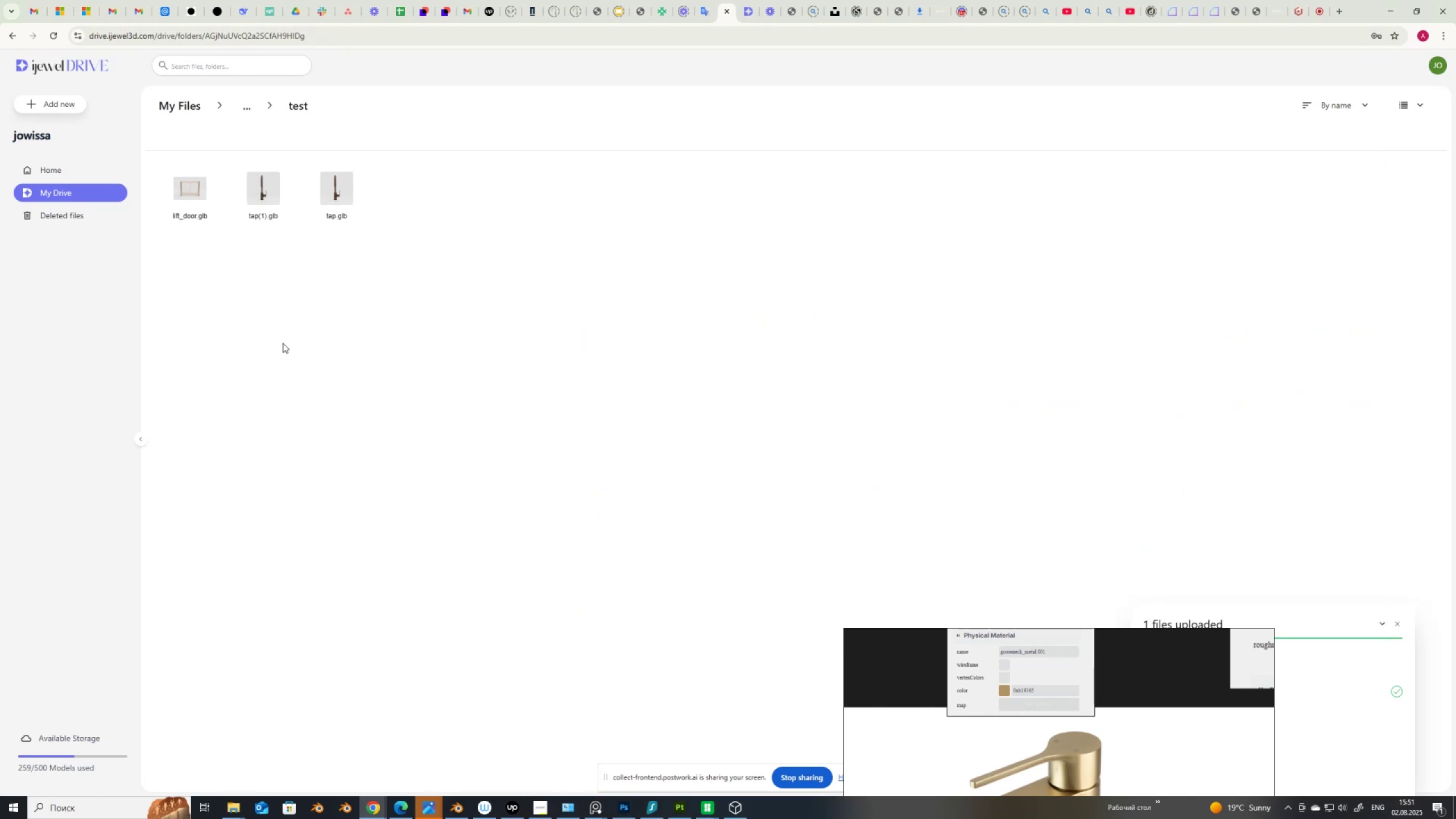 
left_click([270, 204])
 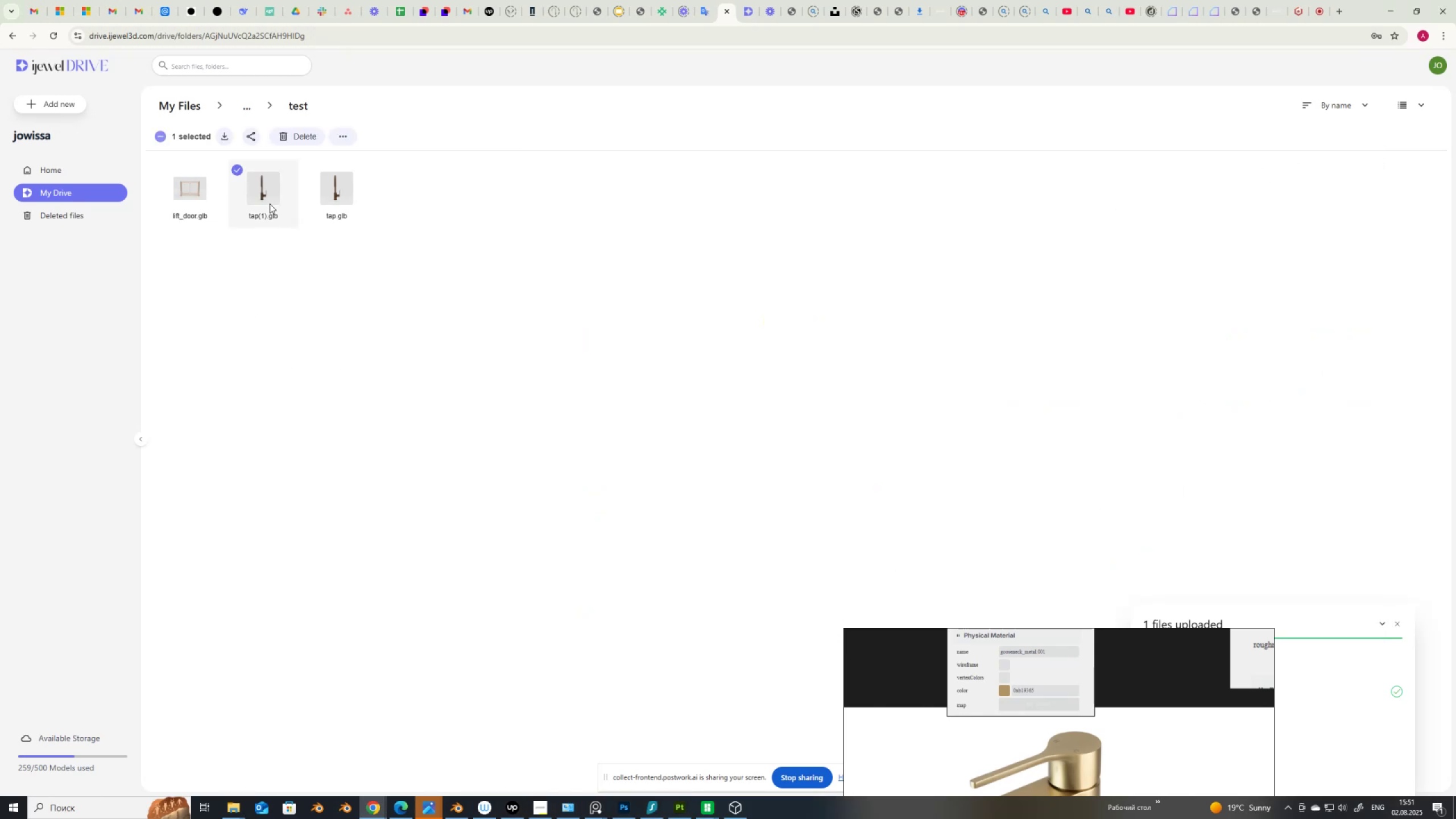 
right_click([270, 204])
 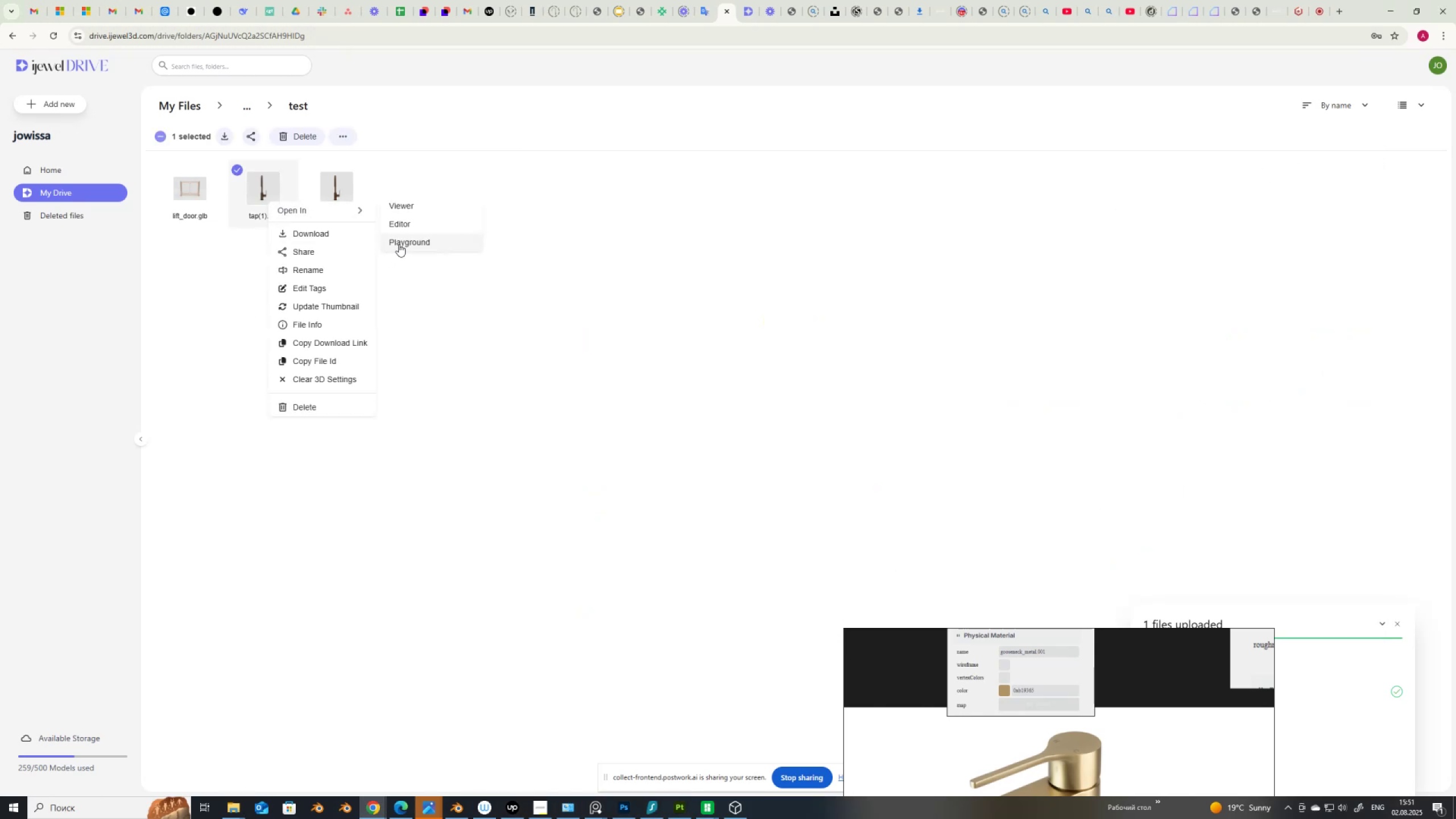 
left_click([399, 242])
 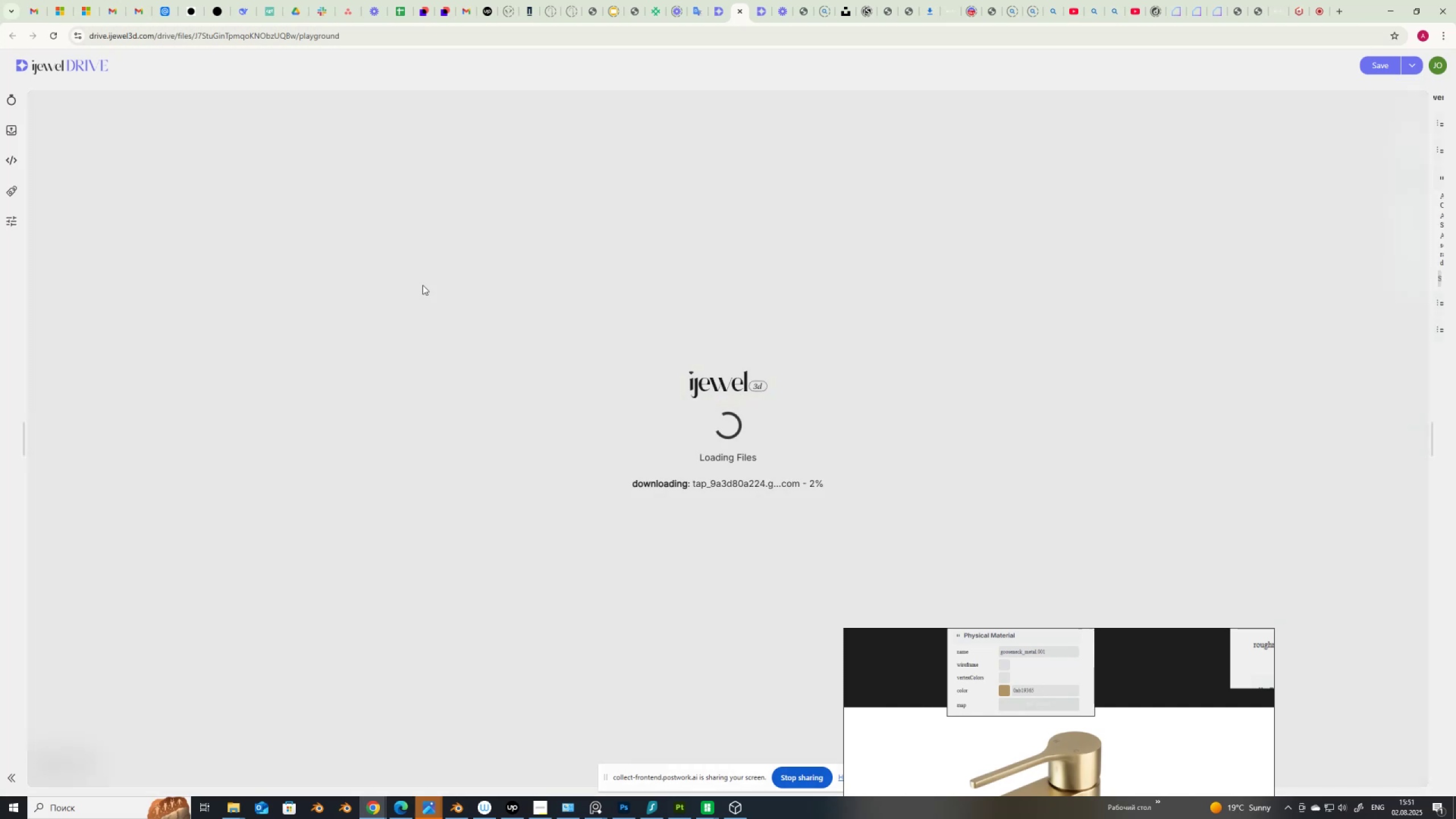 
wait(9.81)
 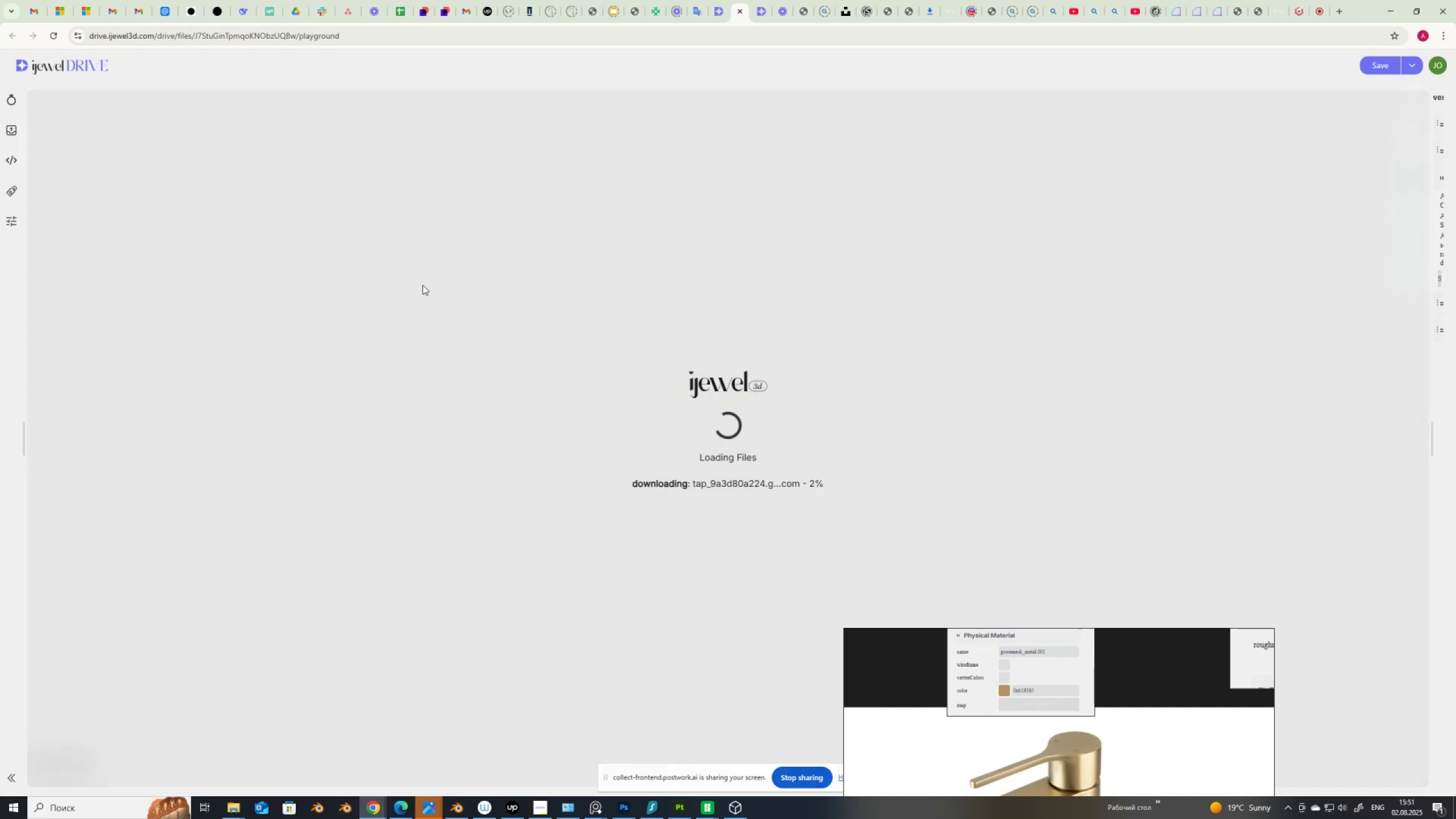 
left_click_drag(start_coordinate=[866, 439], to_coordinate=[811, 457])
 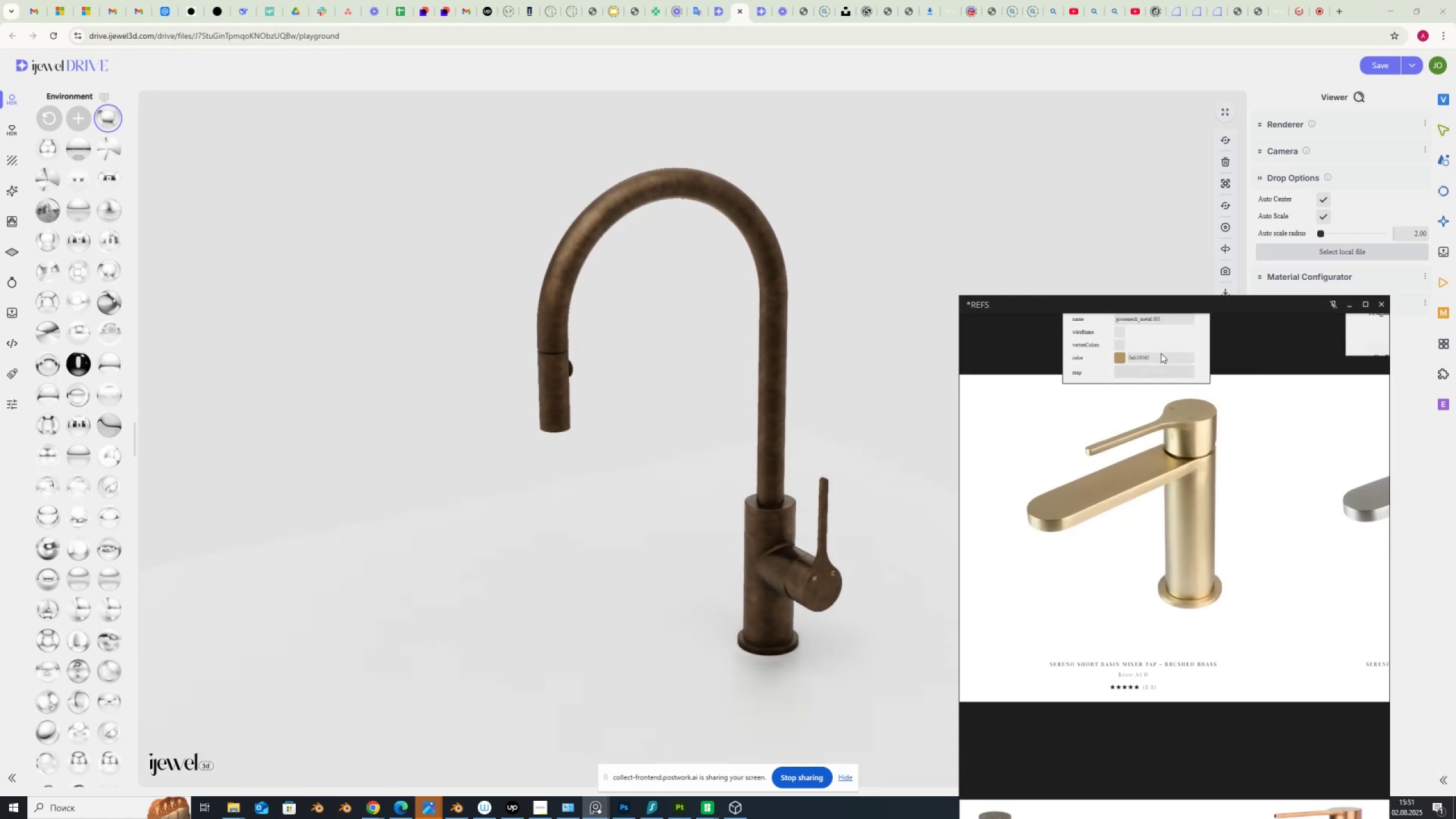 
scroll: coordinate [1112, 678], scroll_direction: down, amount: 6.0
 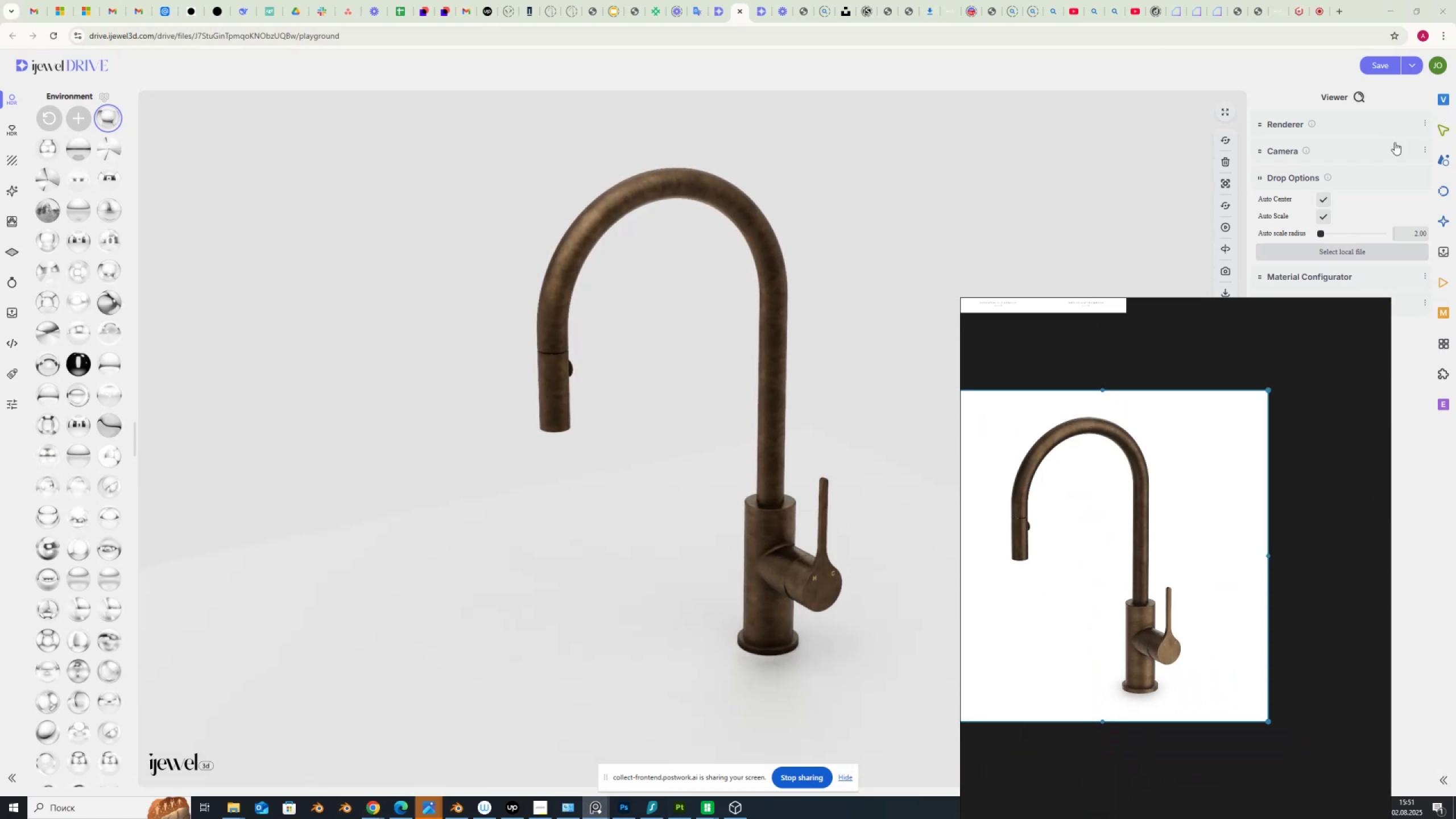 
left_click([1284, 150])
 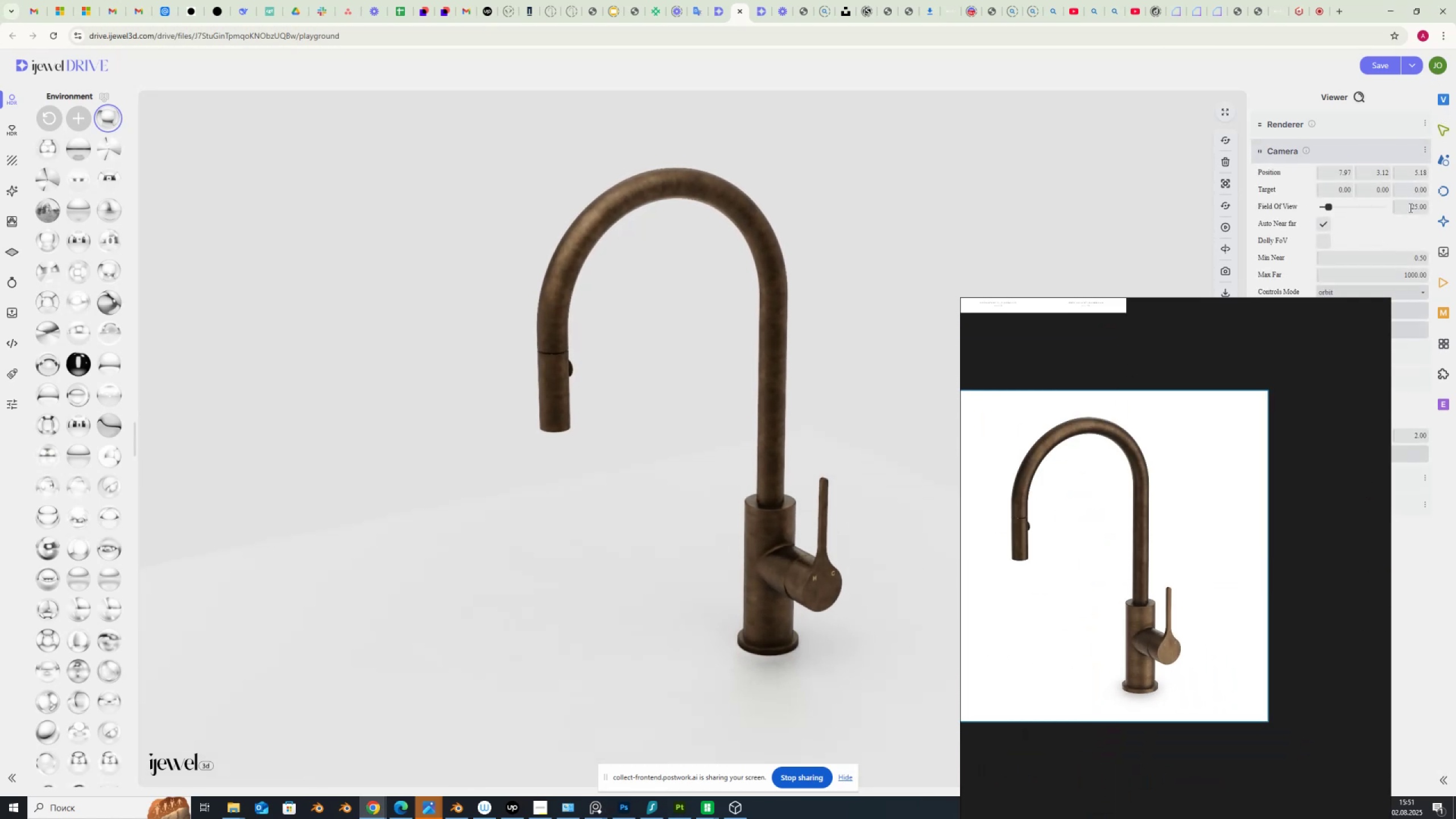 
left_click_drag(start_coordinate=[1410, 208], to_coordinate=[1452, 213])
 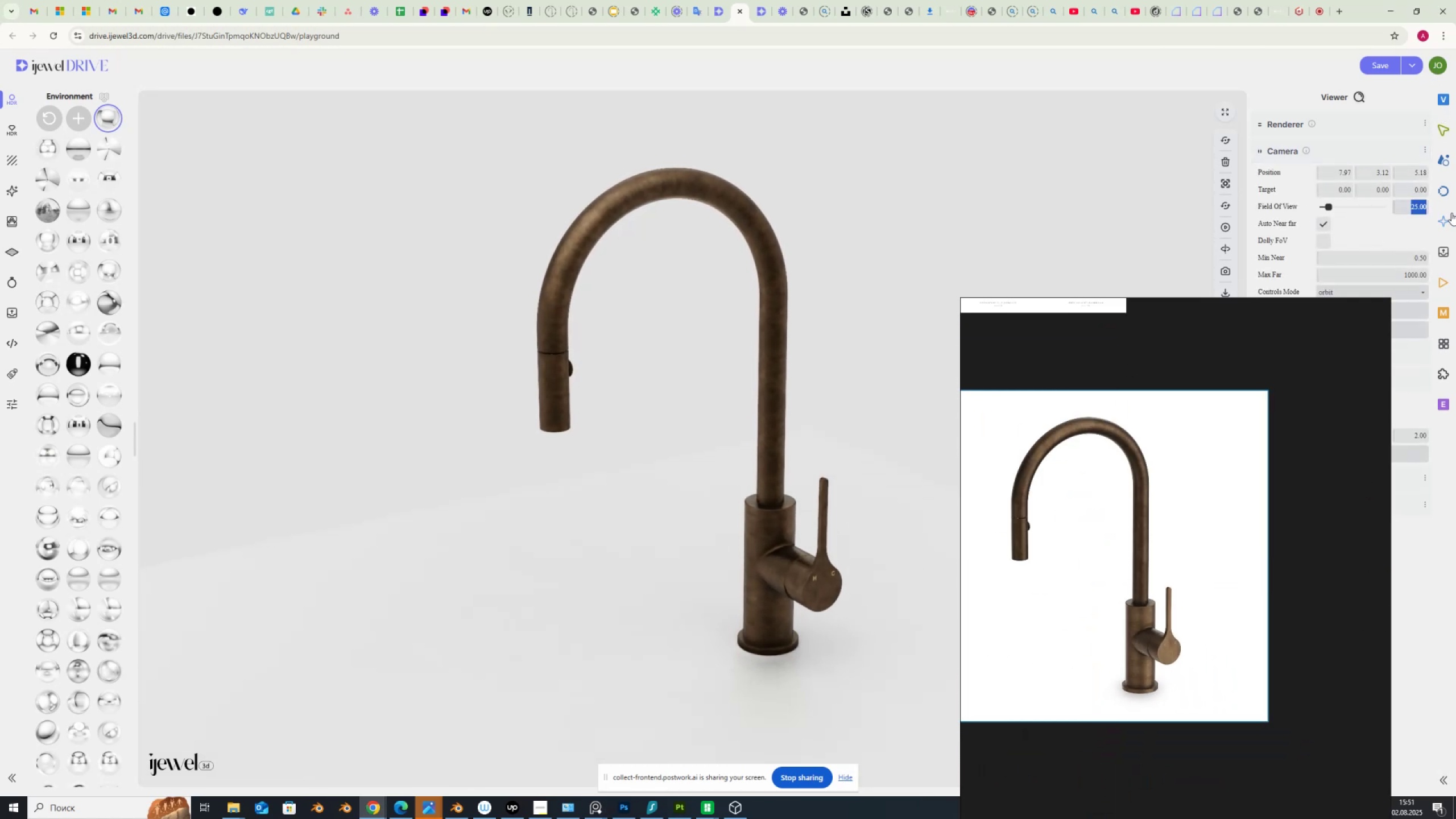 
key(Numpad1)
 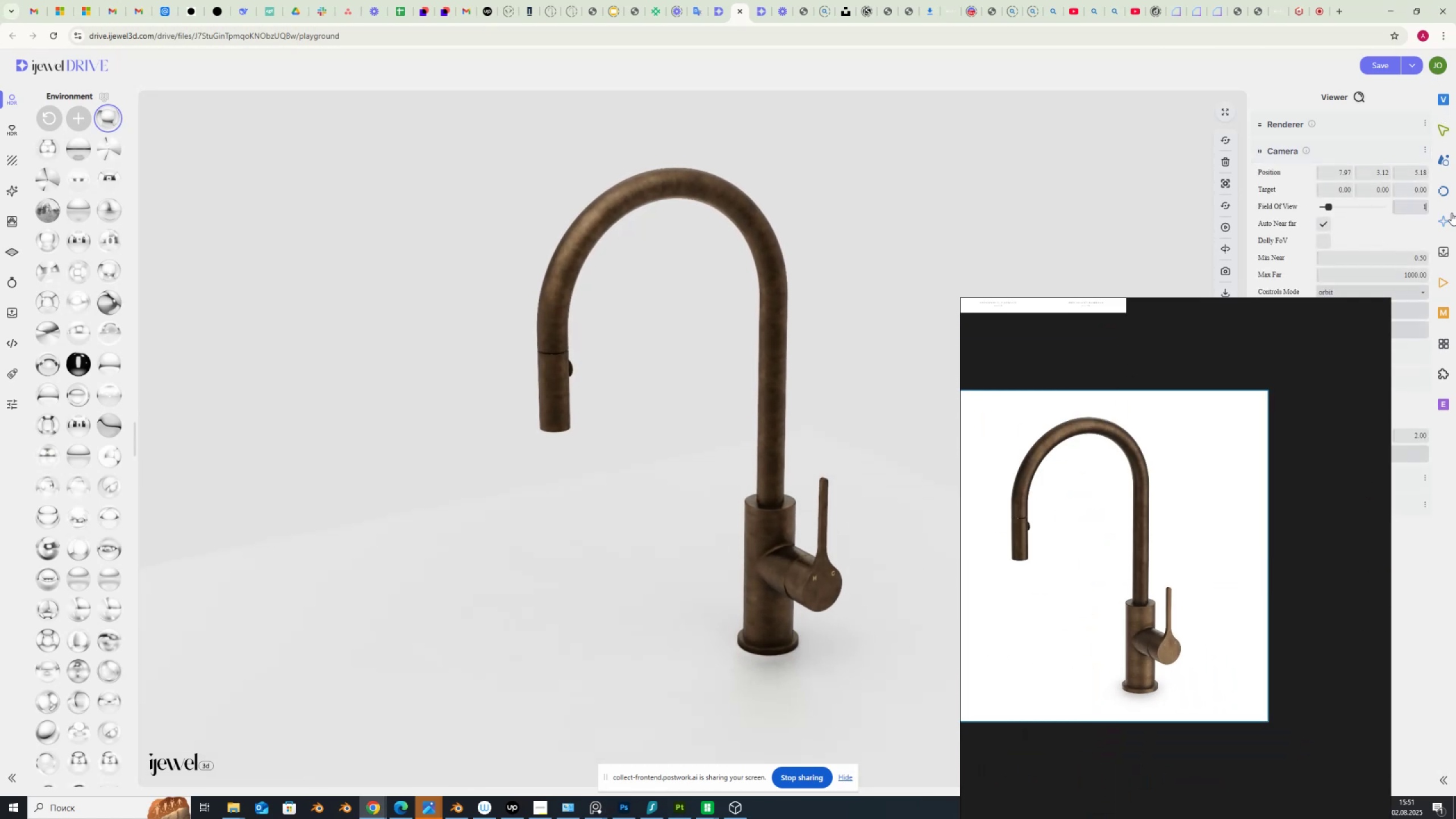 
key(Numpad2)
 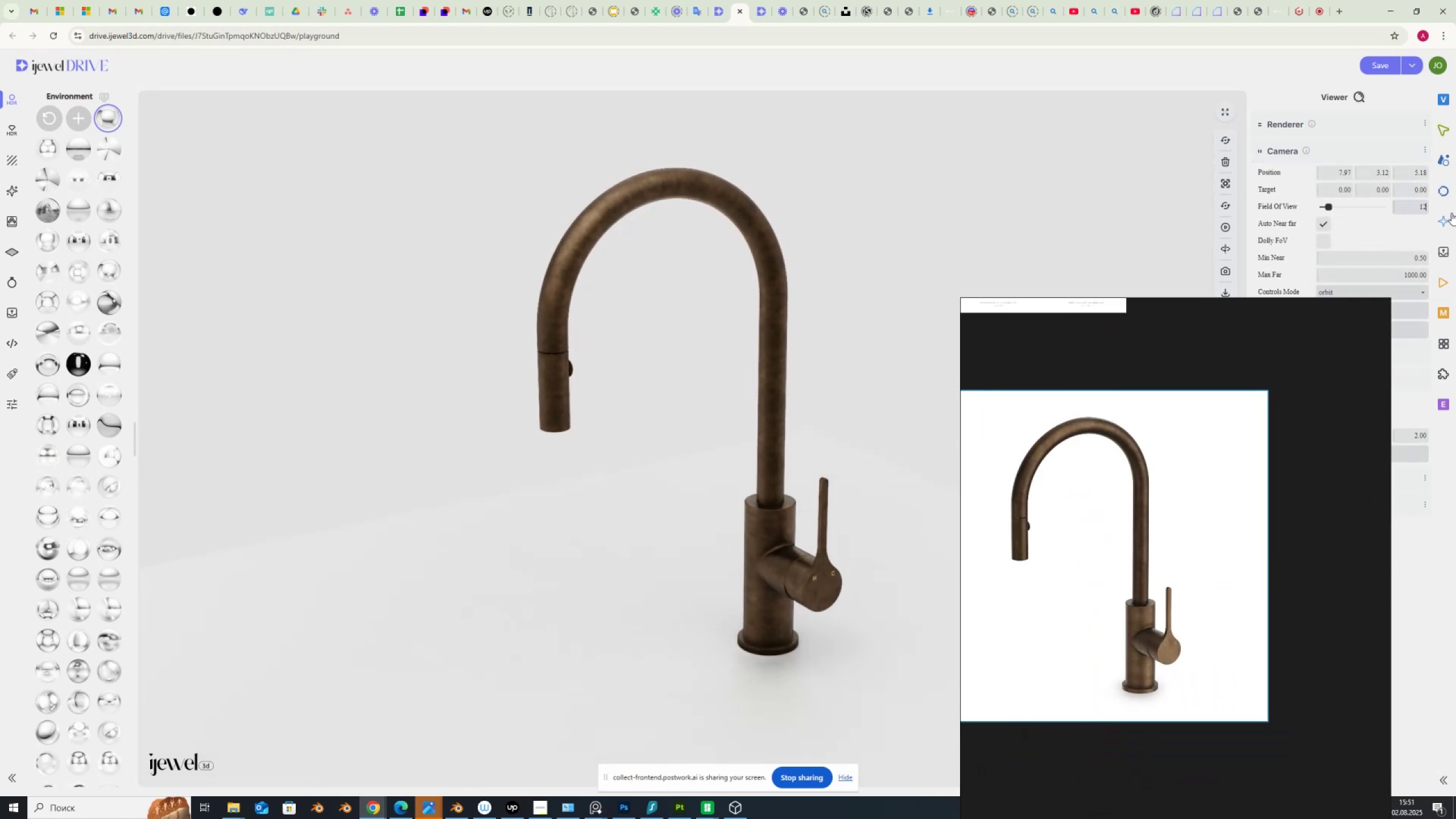 
key(NumpadEnter)
 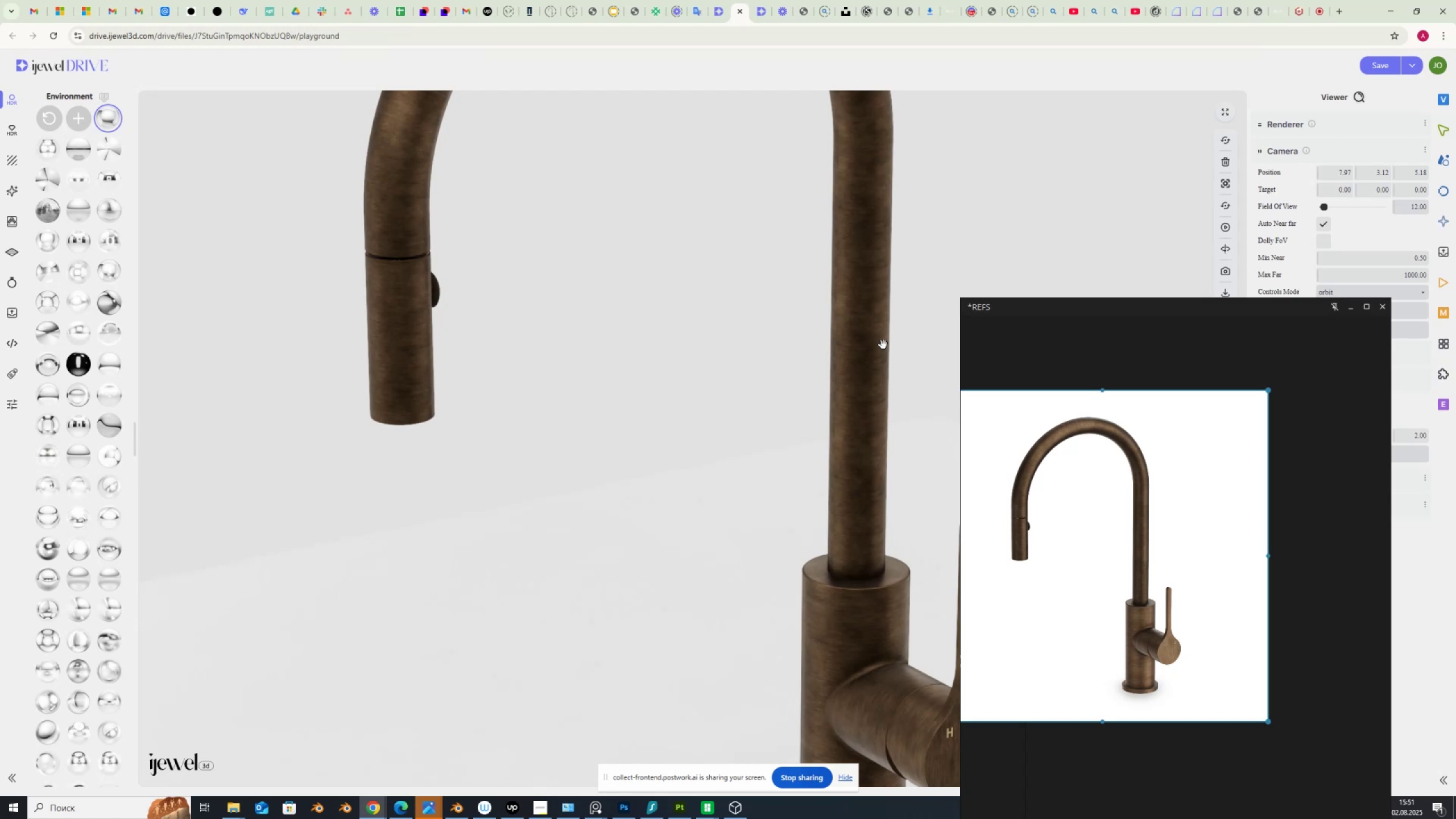 
scroll: coordinate [713, 362], scroll_direction: down, amount: 8.0
 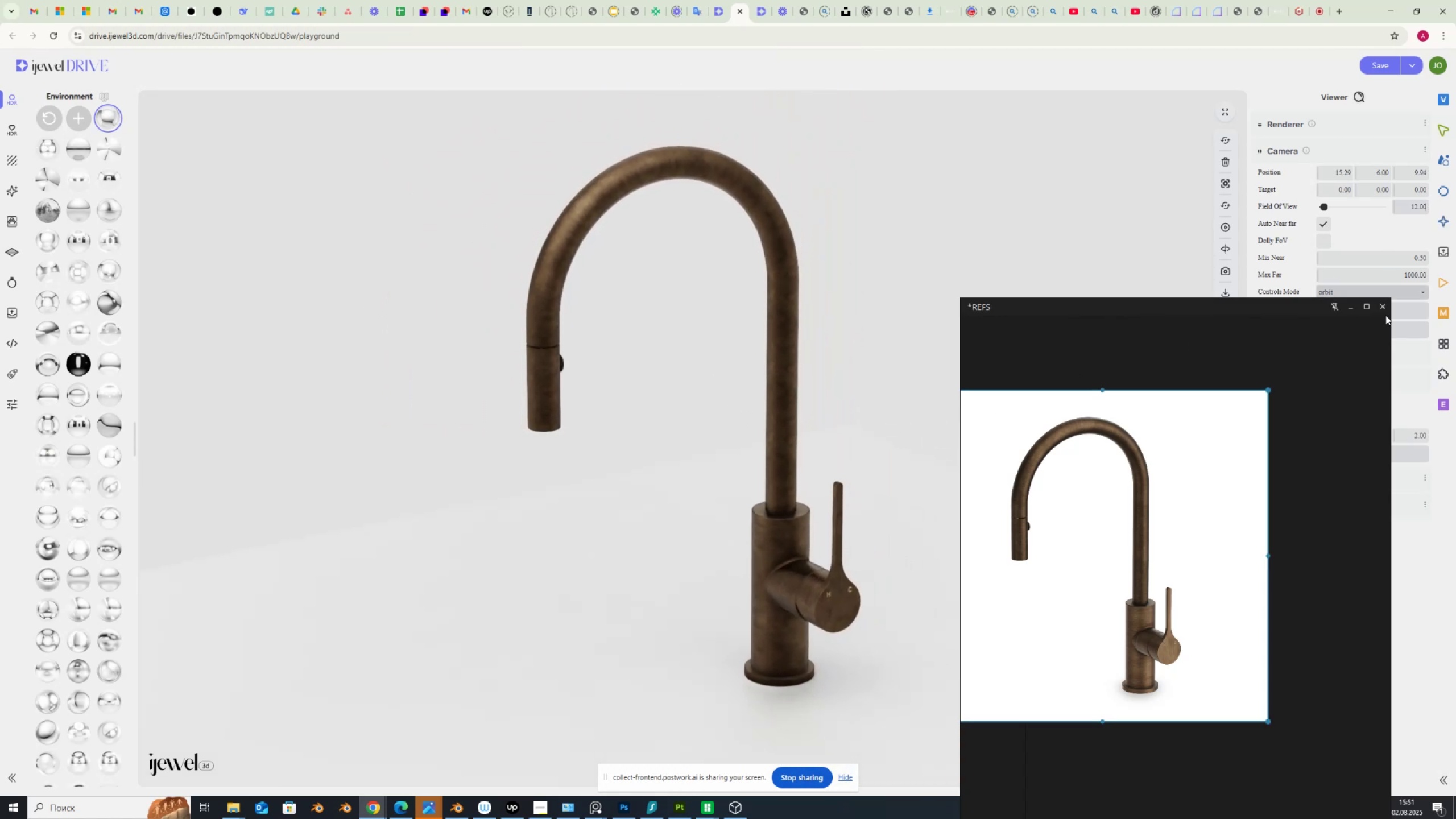 
wait(5.06)
 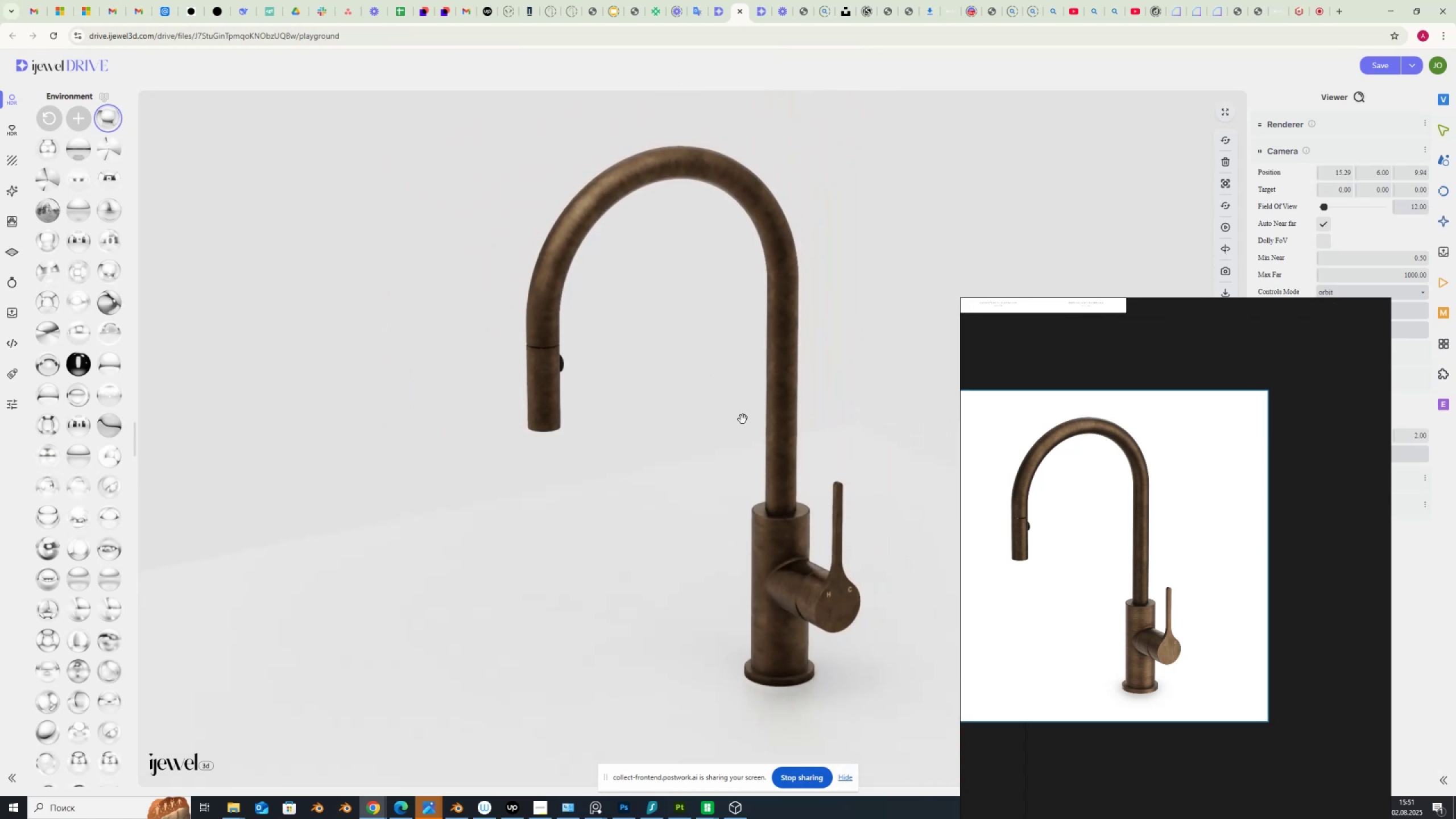 
left_click([1450, 282])
 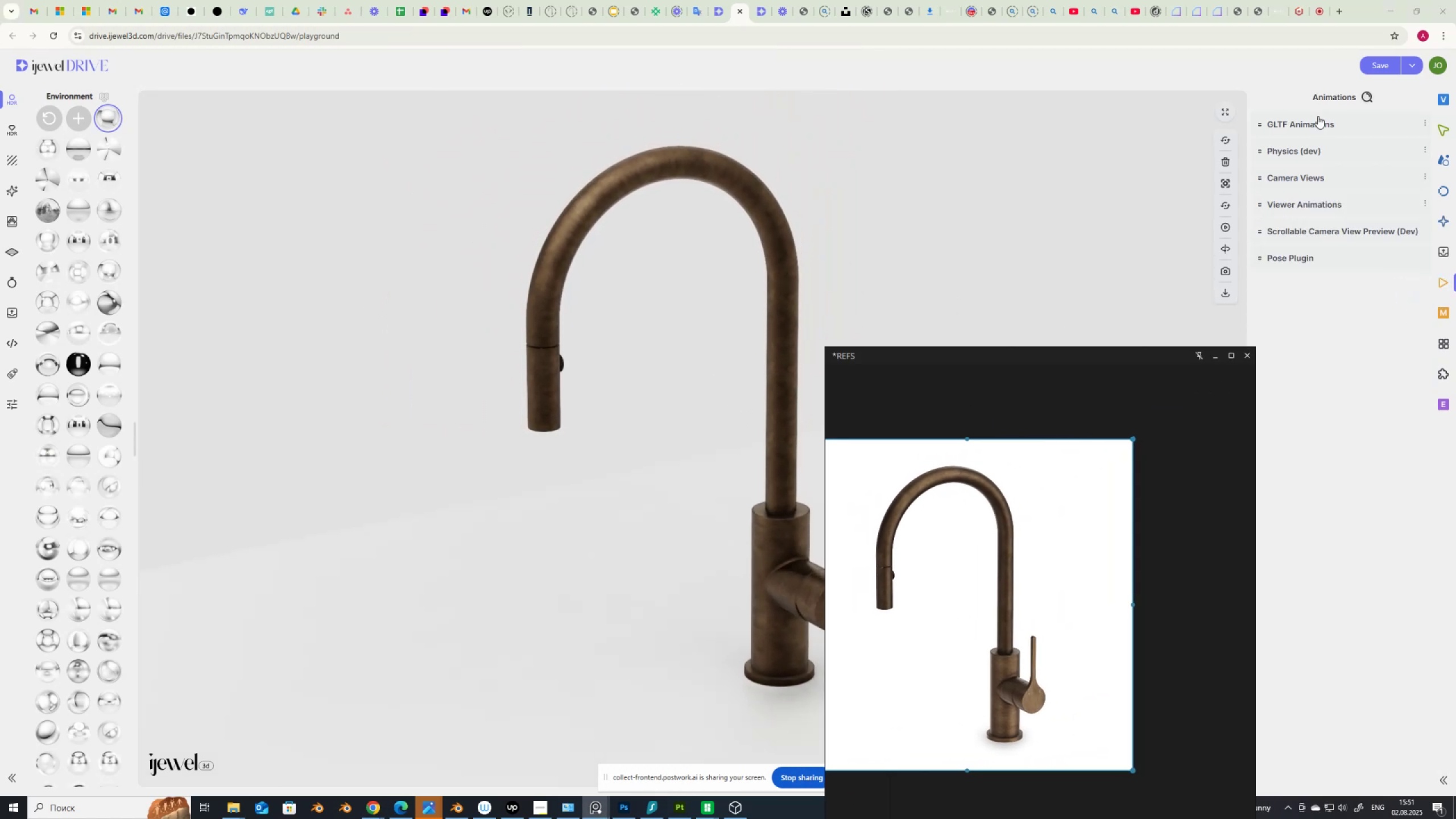 
left_click([1300, 173])
 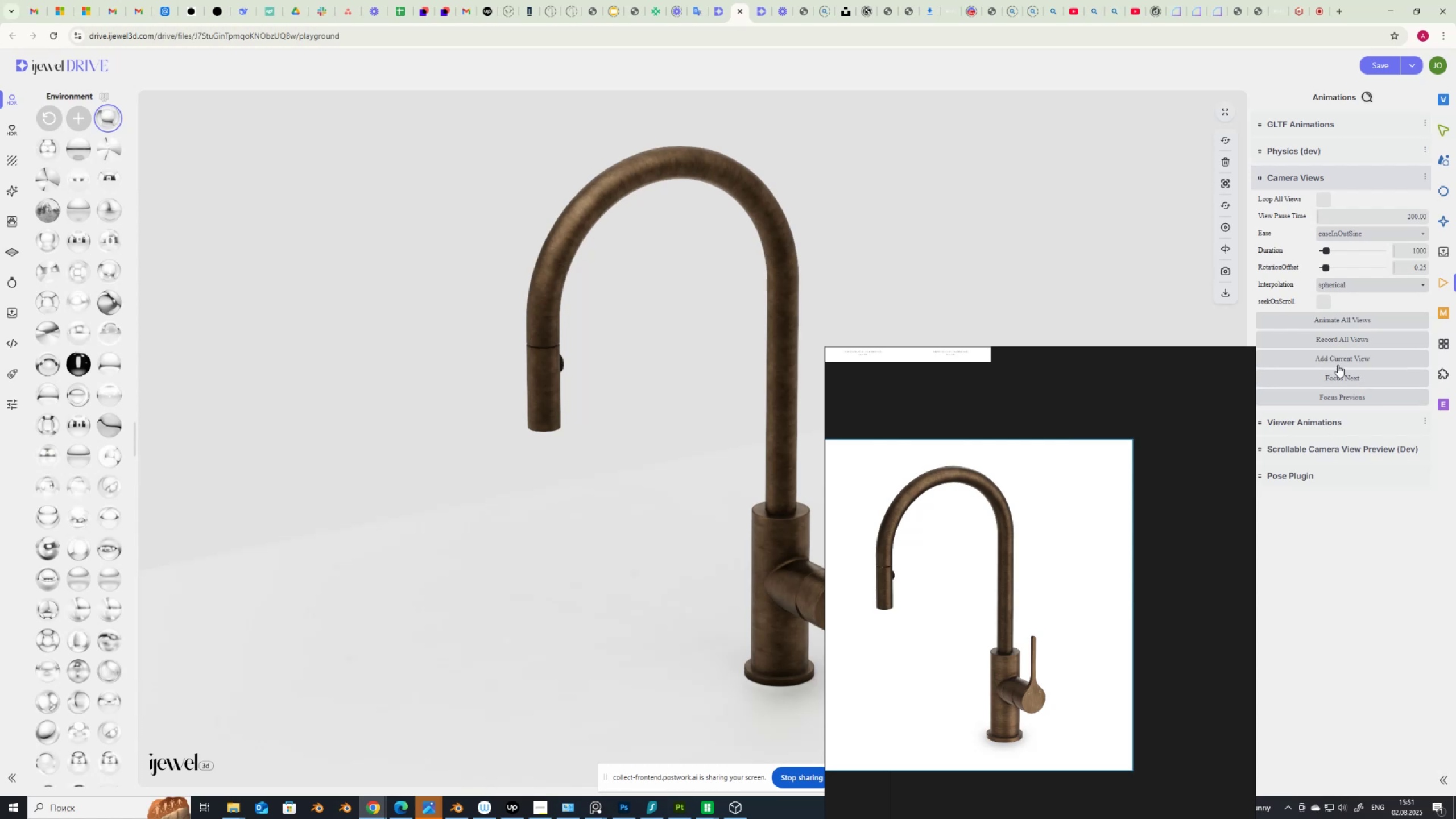 
left_click([1341, 359])
 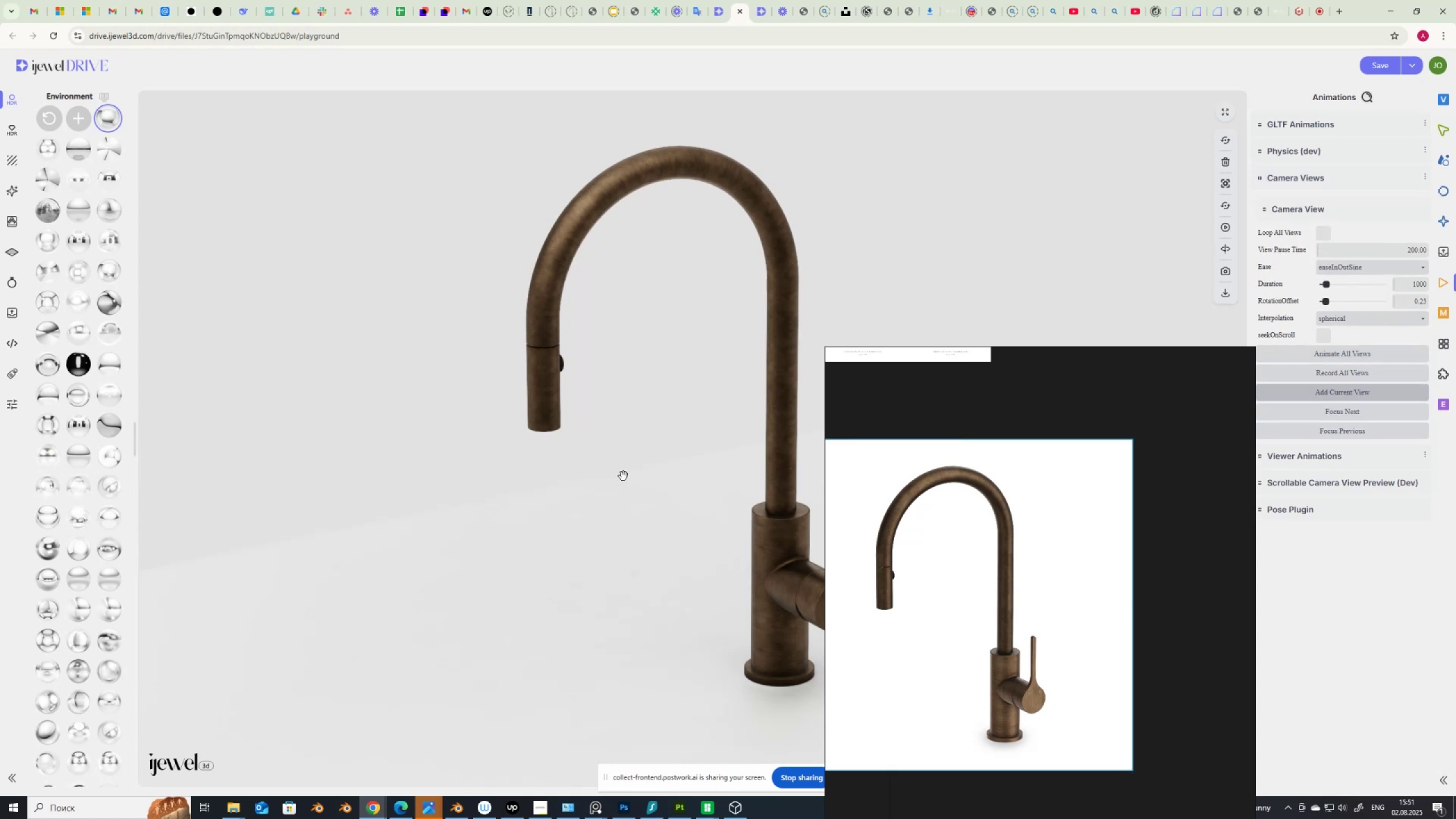 
left_click_drag(start_coordinate=[647, 476], to_coordinate=[617, 461])
 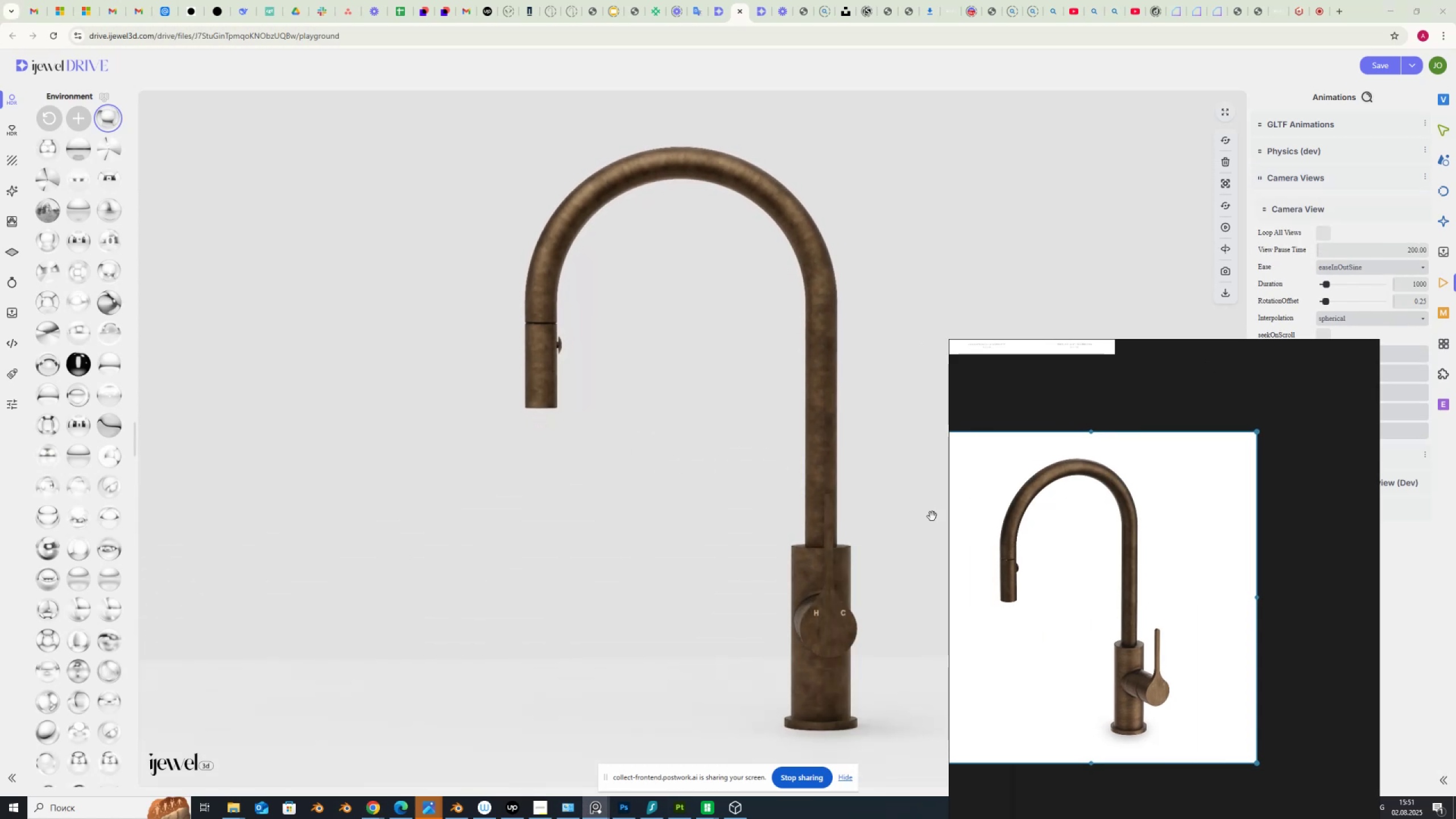 
left_click_drag(start_coordinate=[896, 523], to_coordinate=[892, 523])
 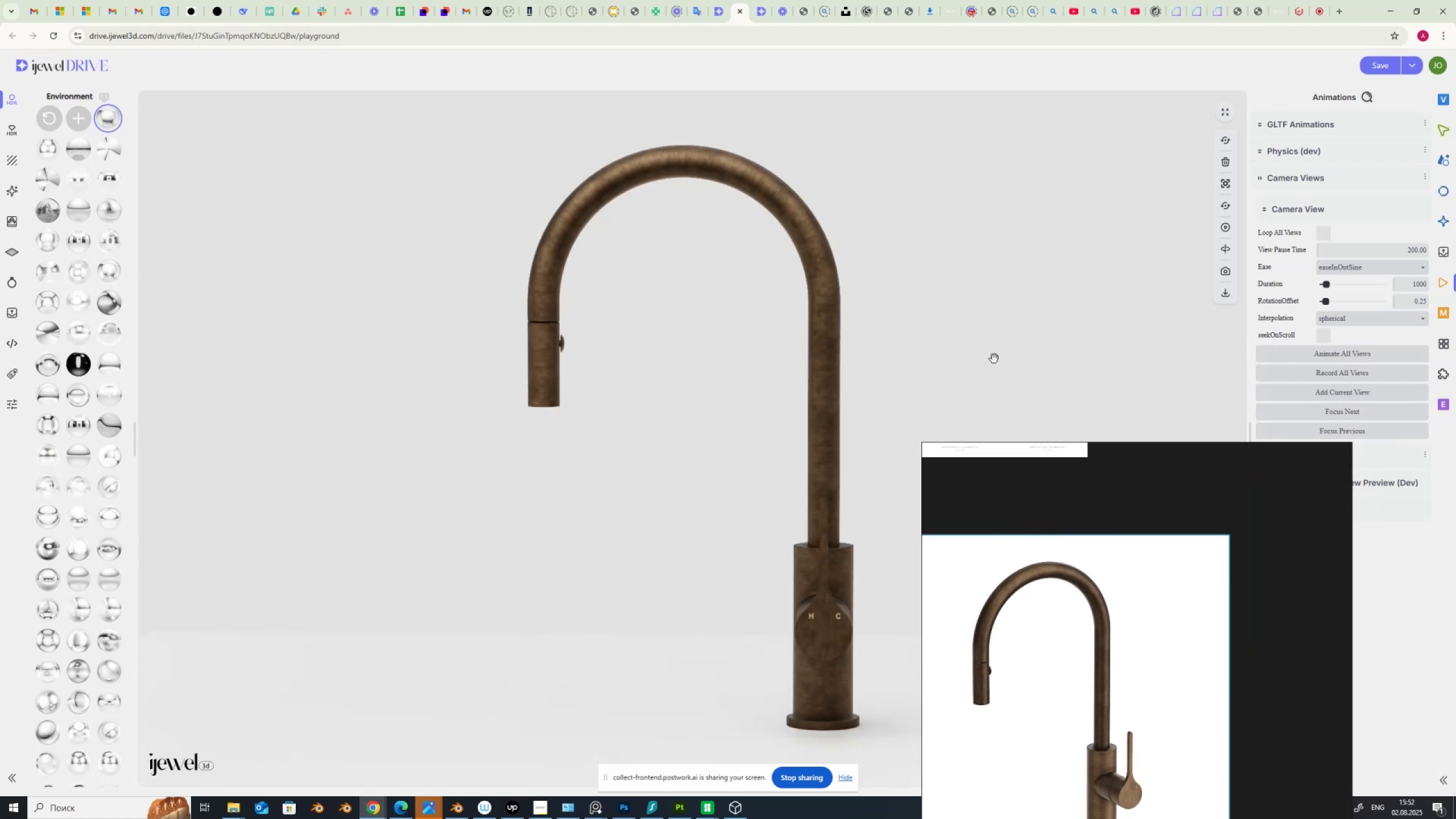 
wait(7.82)
 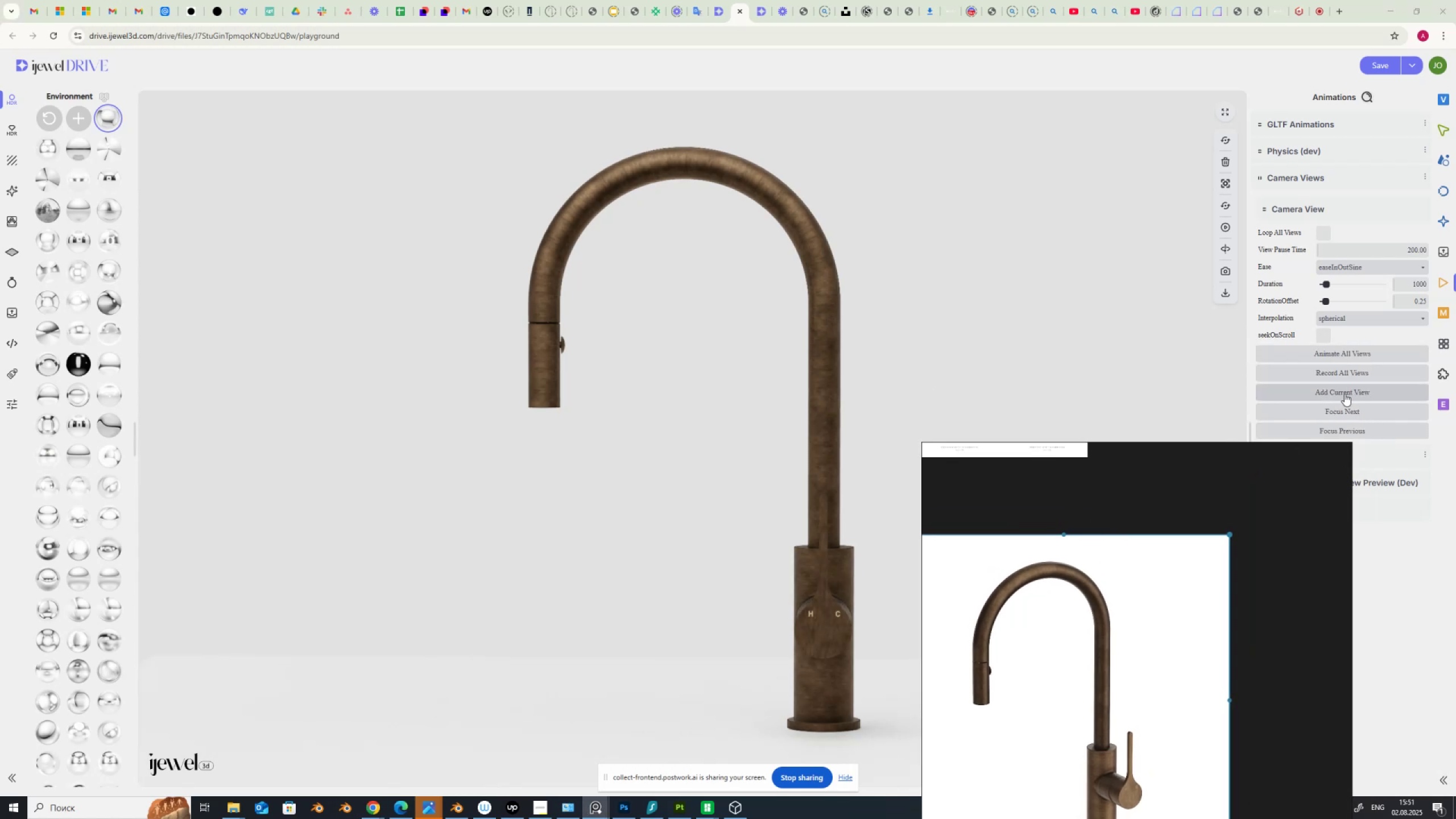 
left_click([1360, 392])
 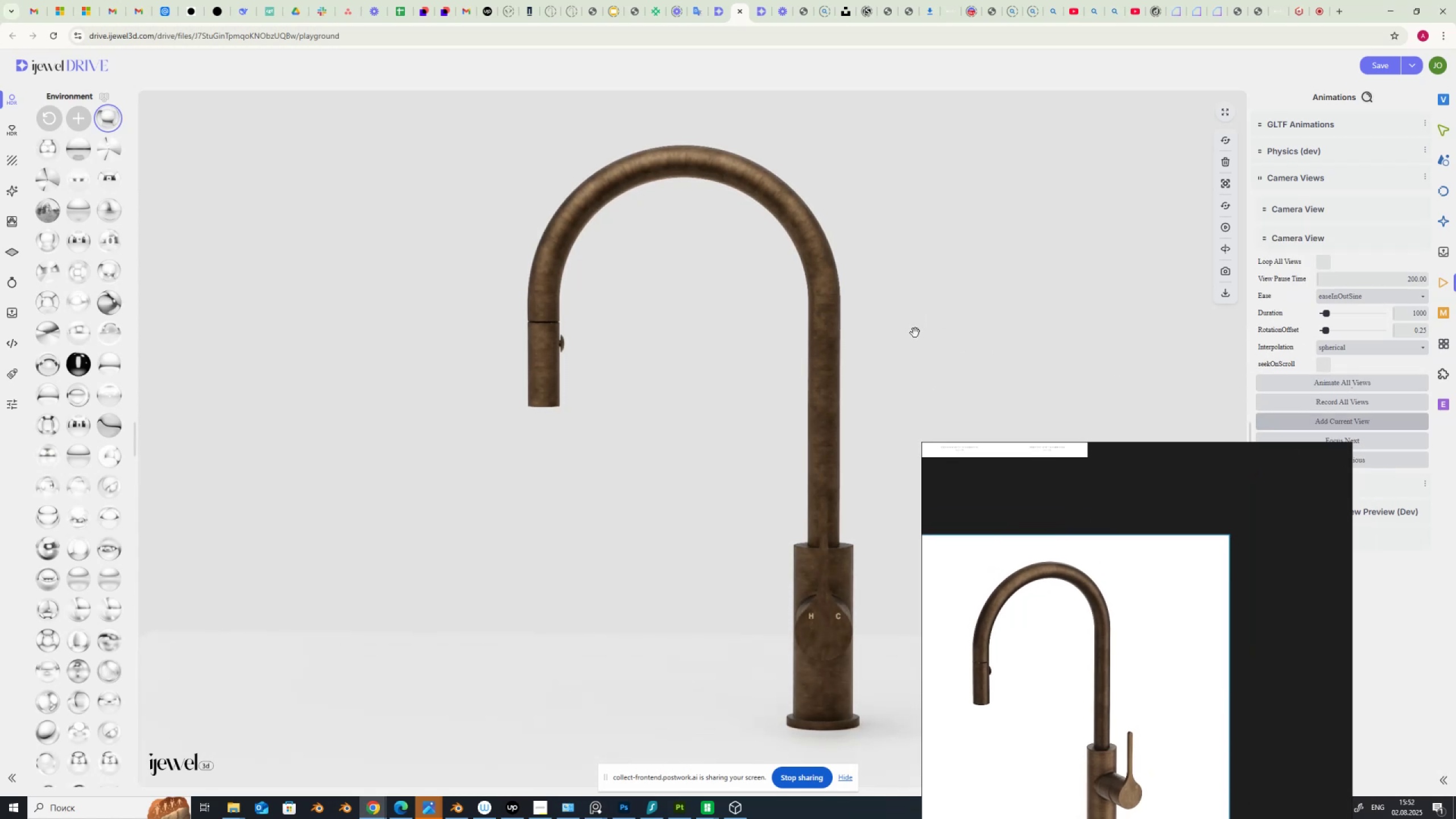 
left_click_drag(start_coordinate=[911, 346], to_coordinate=[1050, 350])
 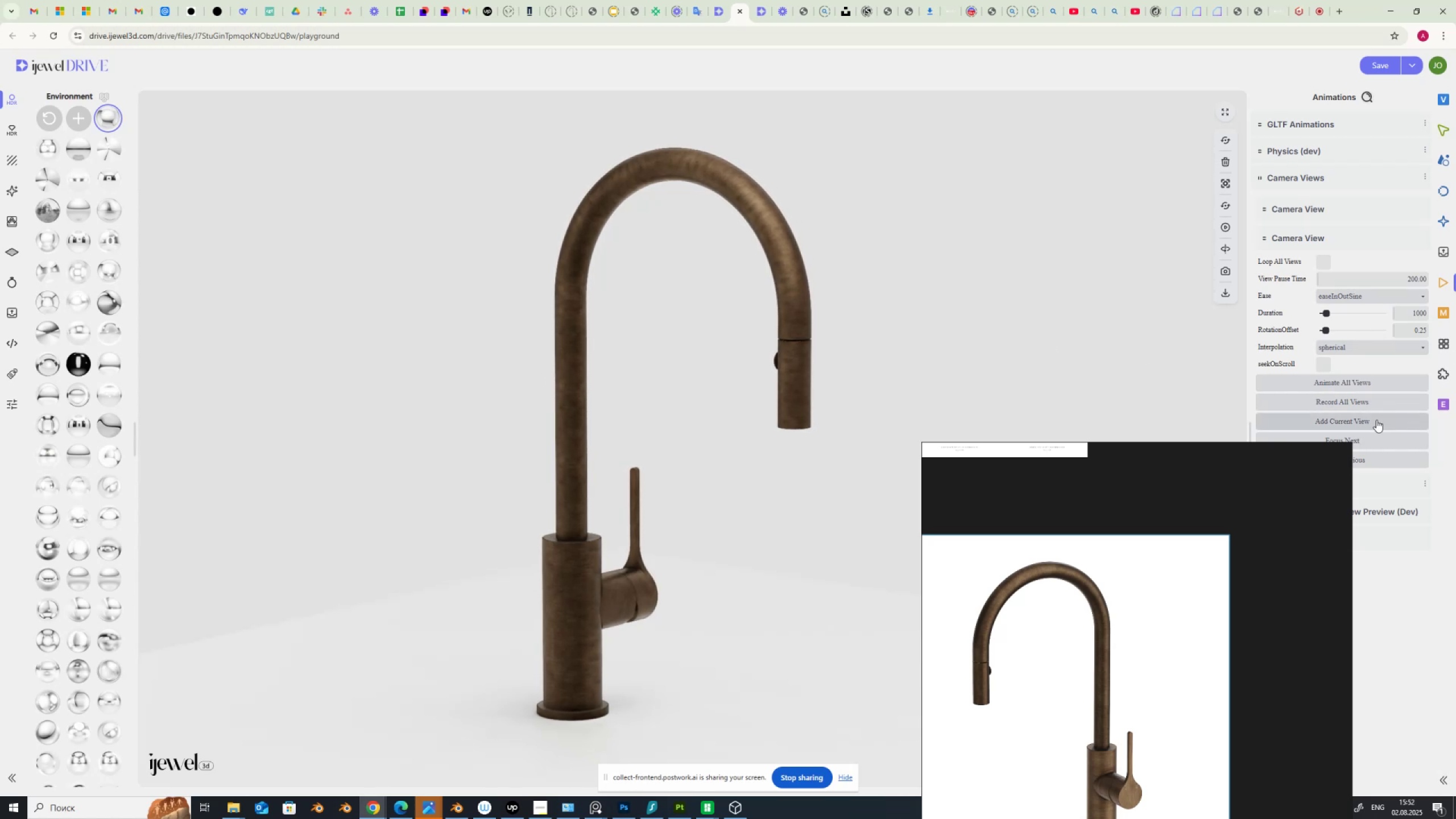 
left_click([1376, 420])
 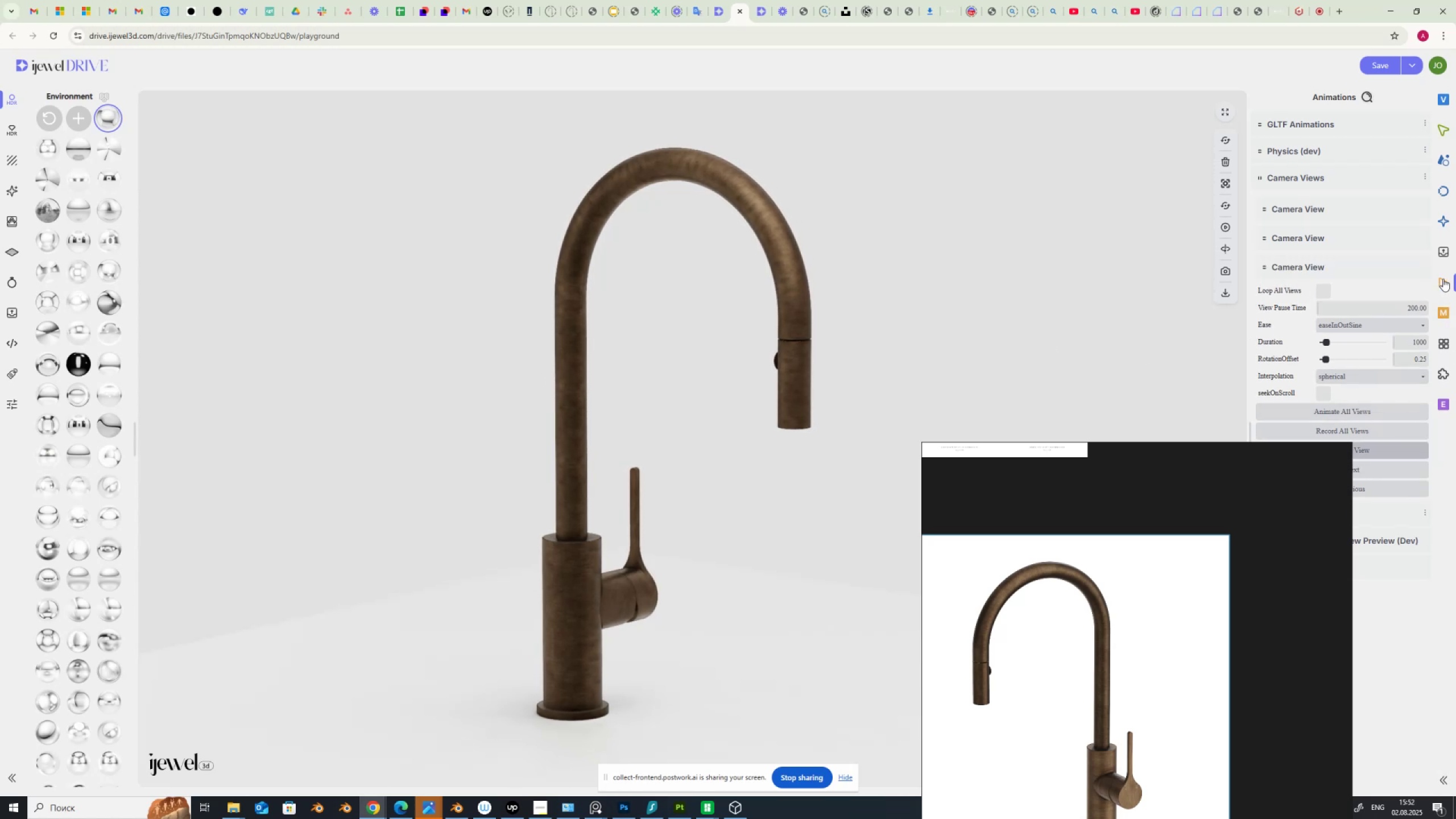 
left_click([1442, 249])
 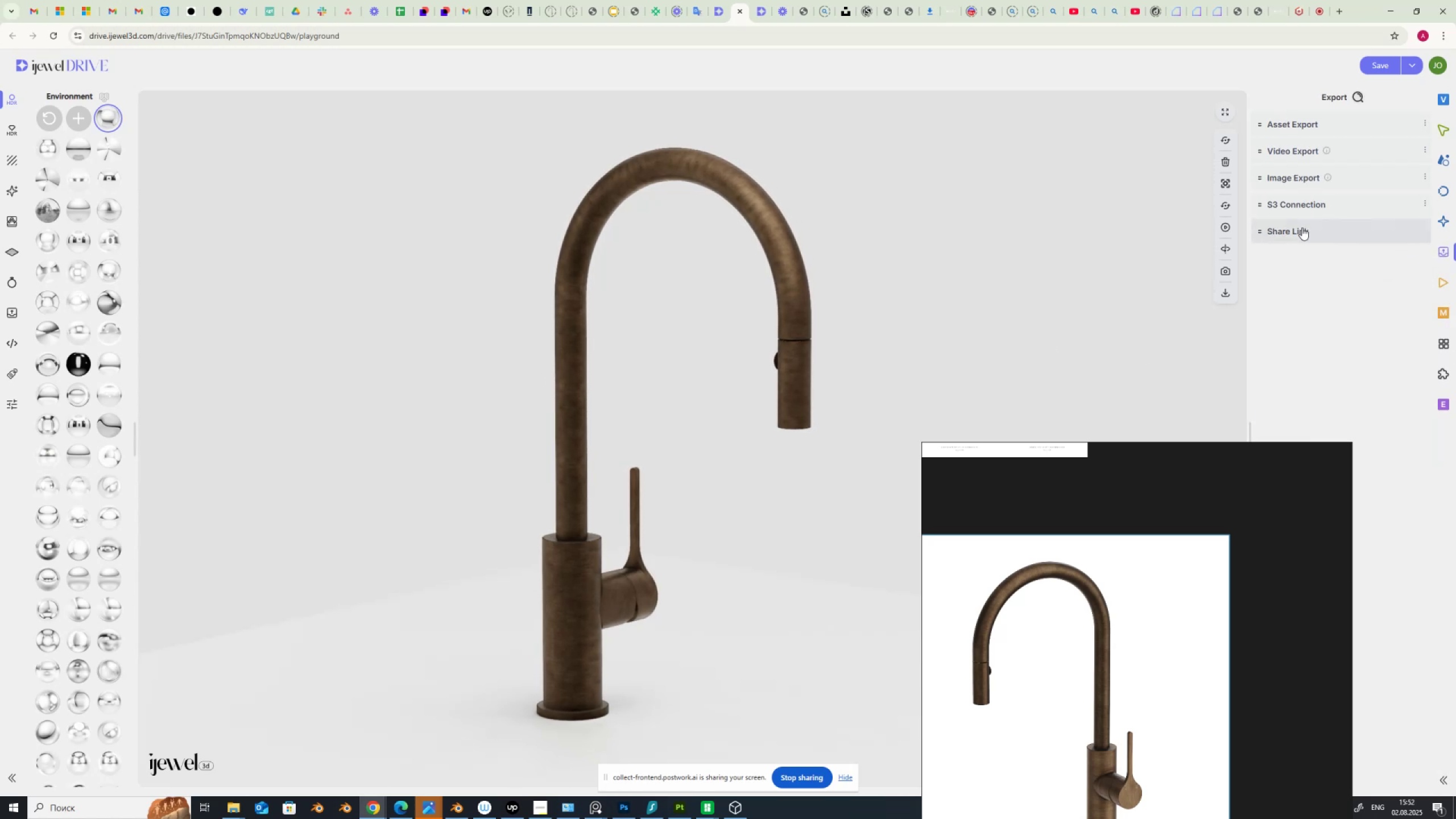 
left_click([1302, 228])
 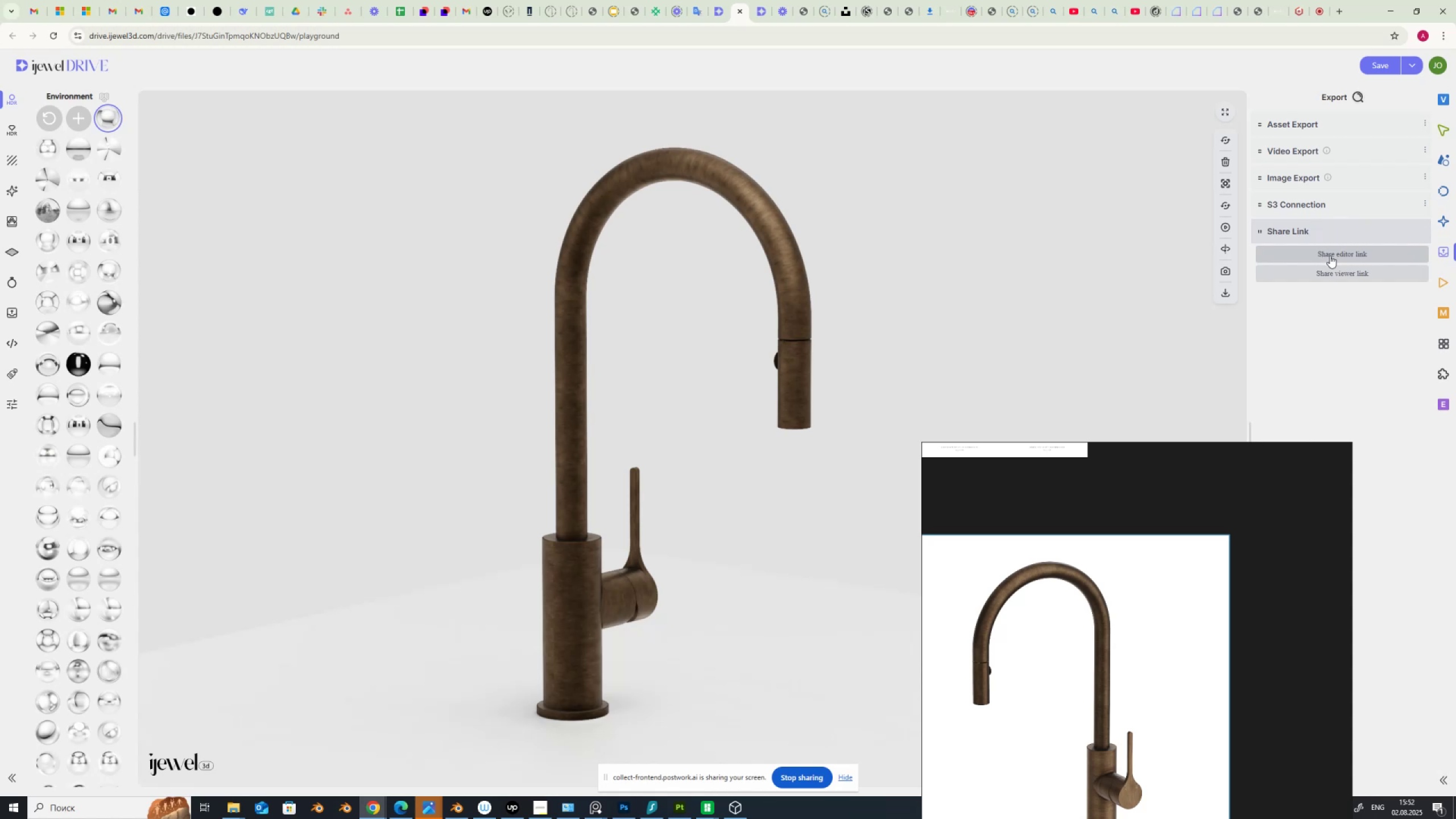 
left_click([1331, 255])
 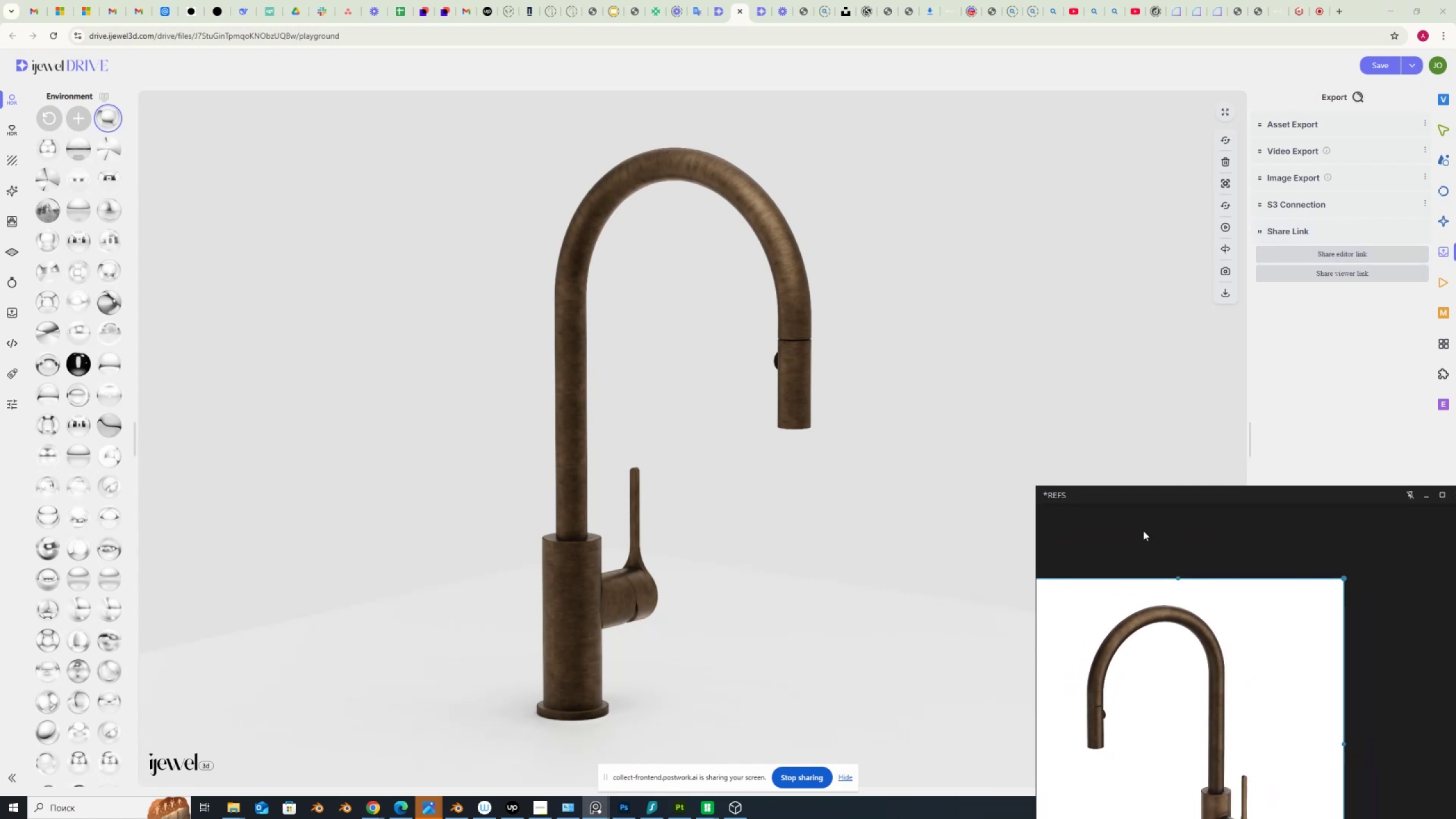 
wait(9.52)
 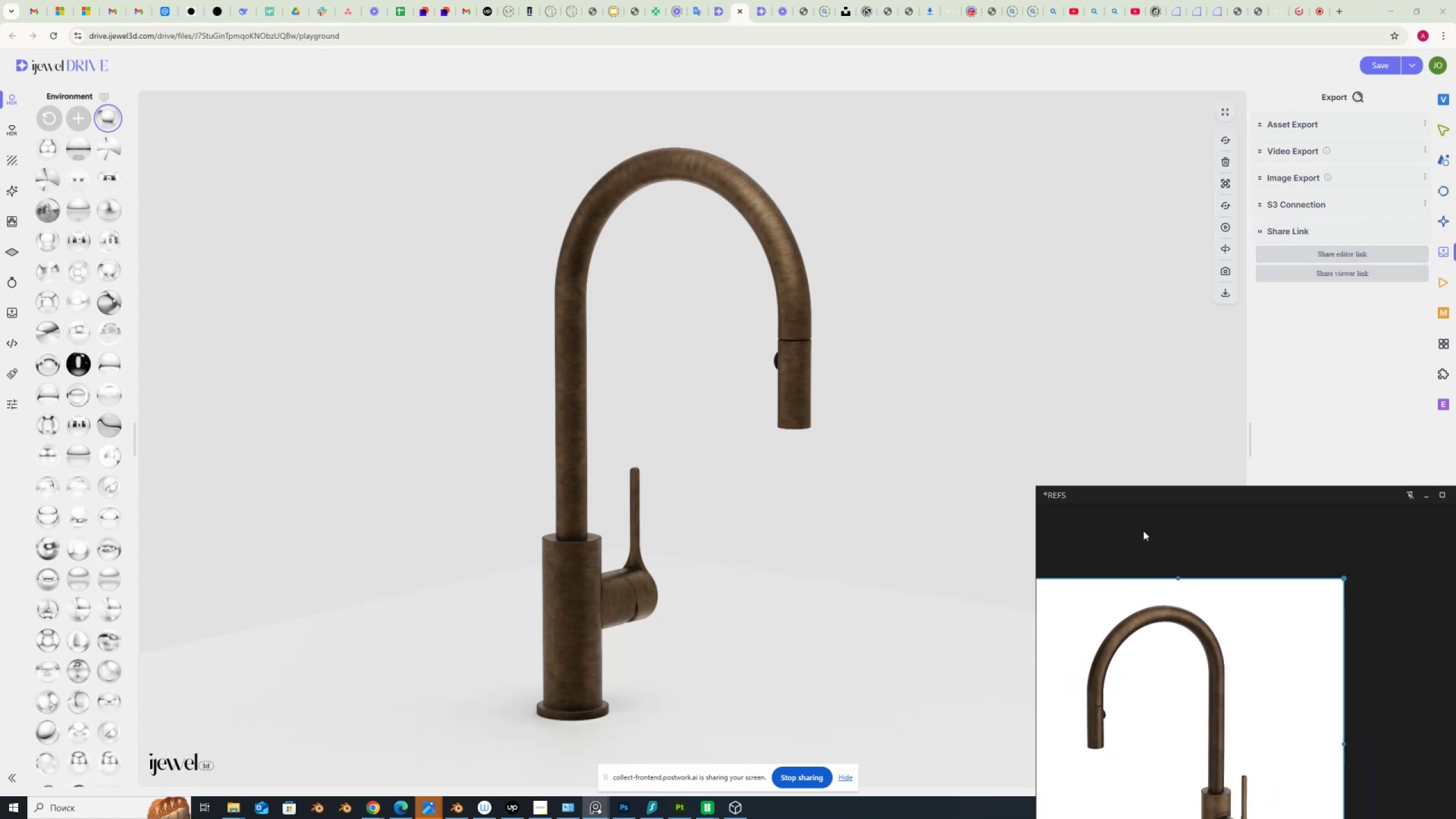 
left_click([699, 481])
 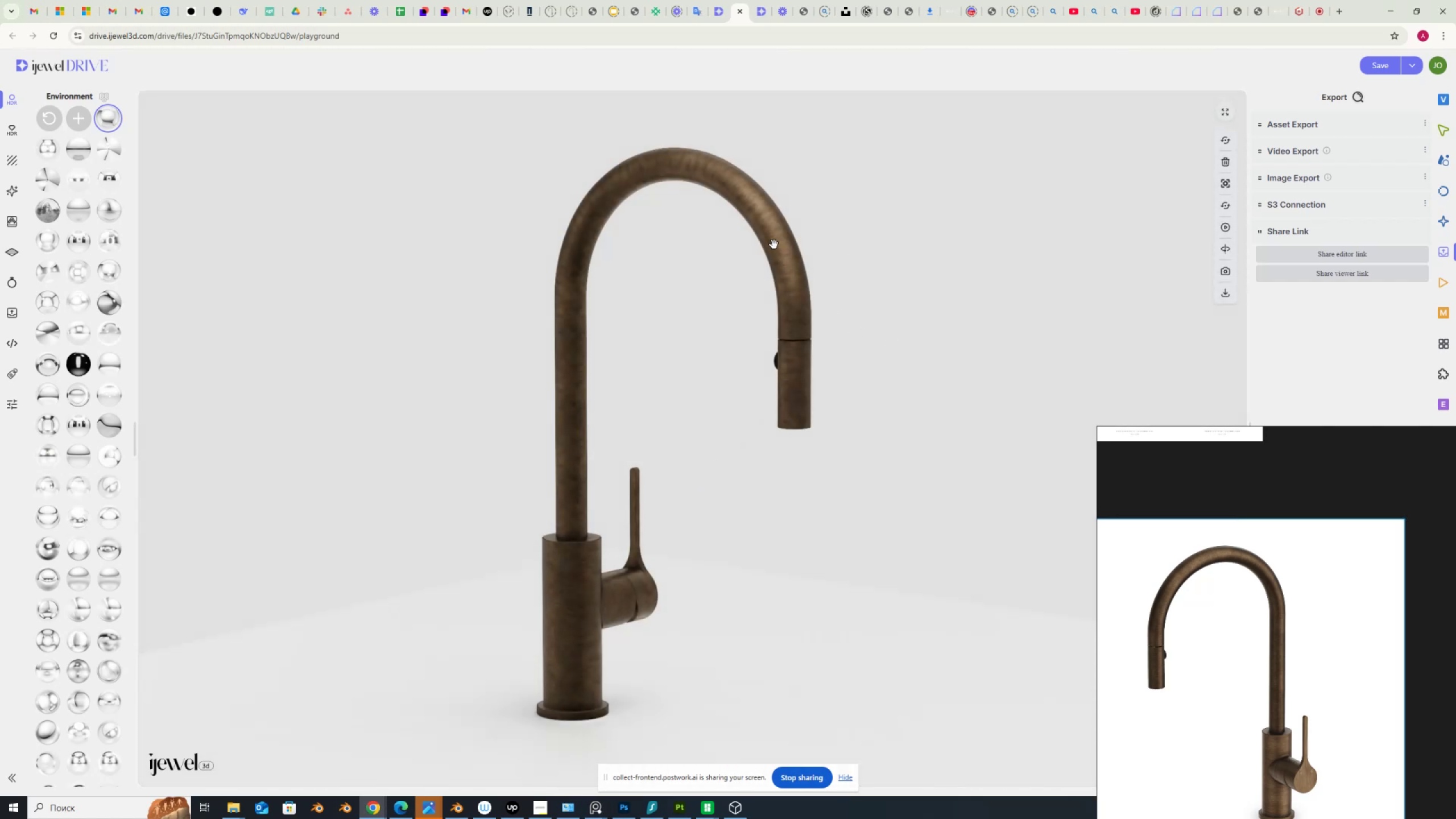 
left_click([780, 234])
 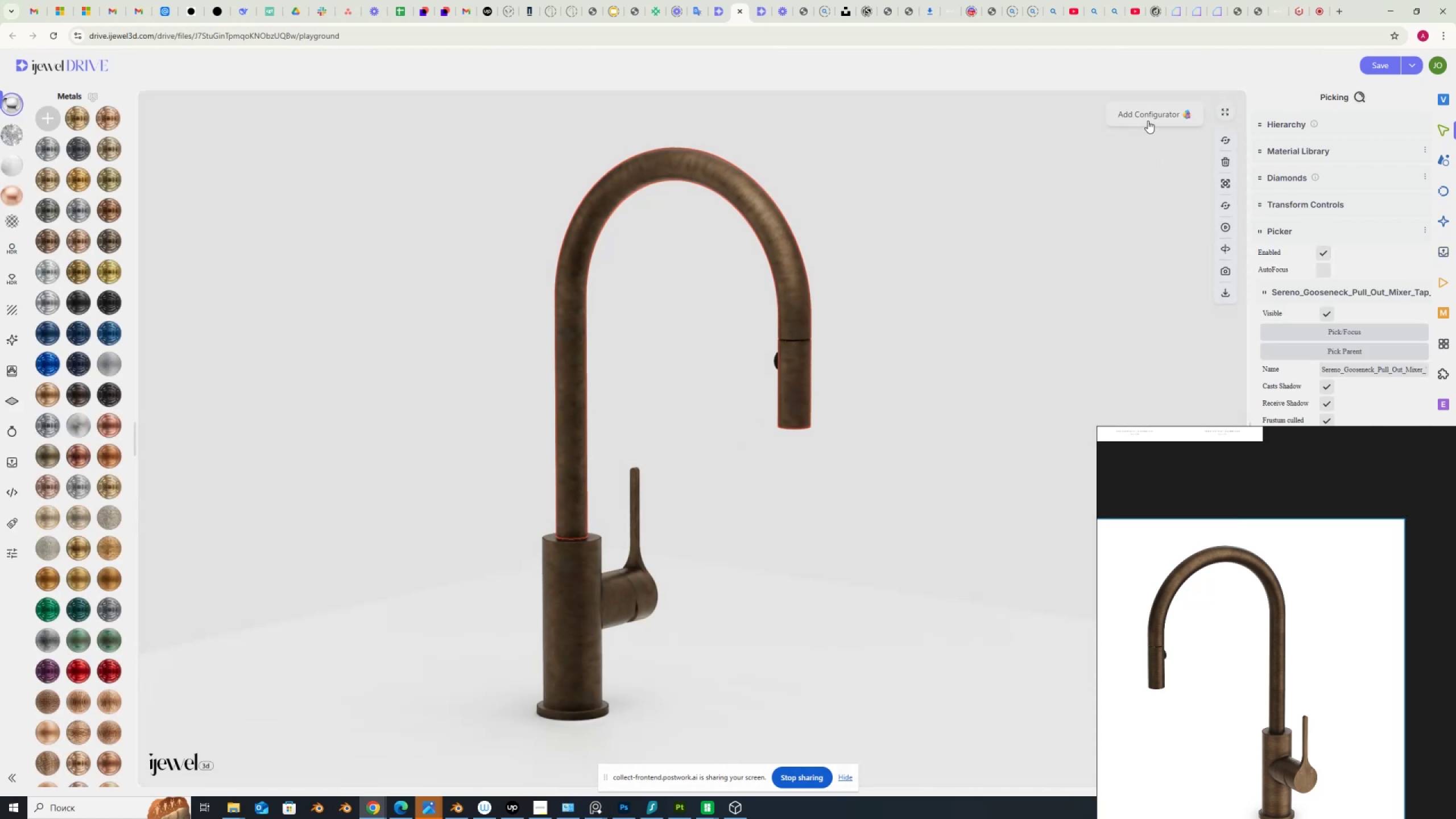 
left_click([1150, 115])
 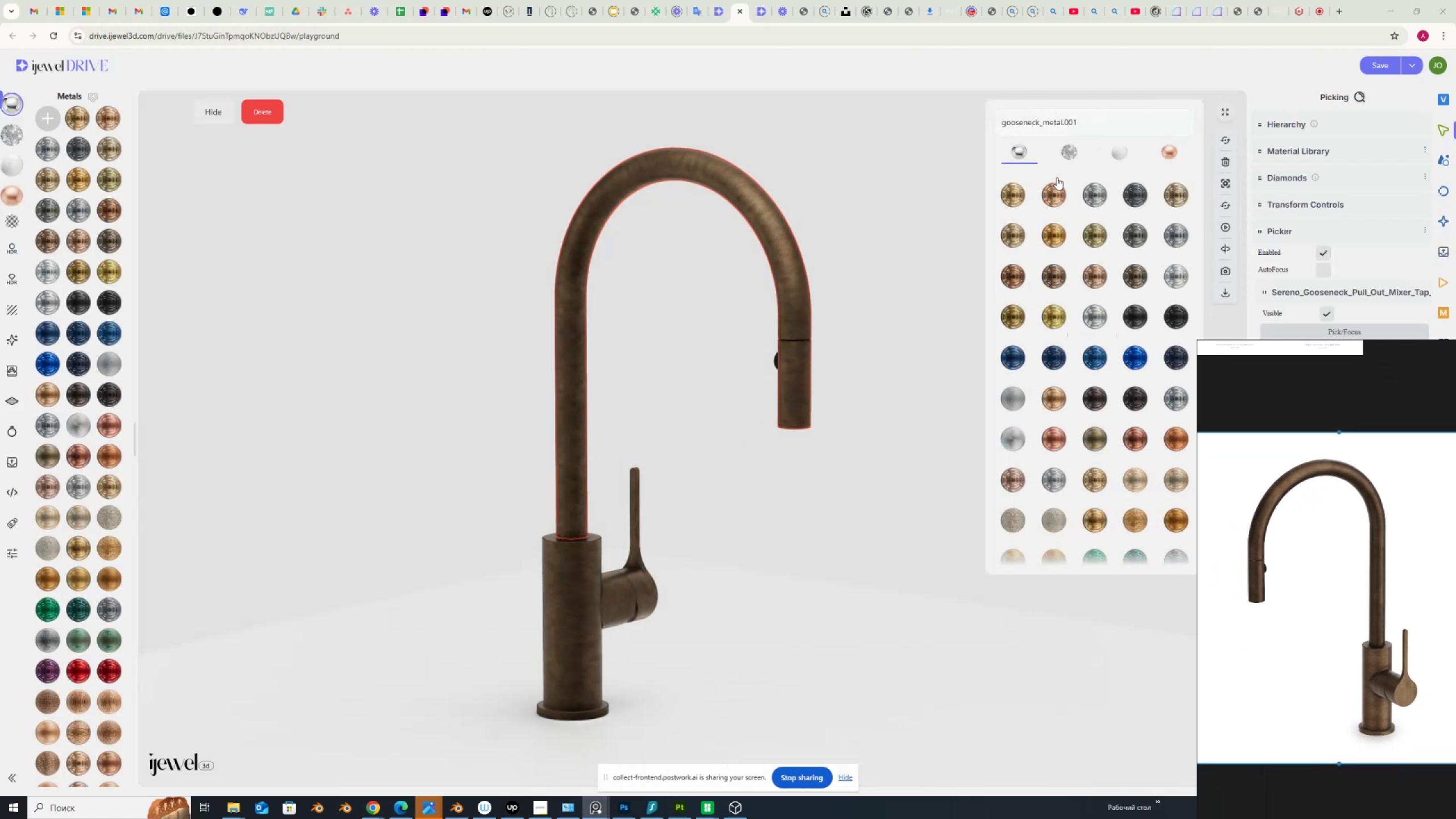 
left_click([1083, 123])
 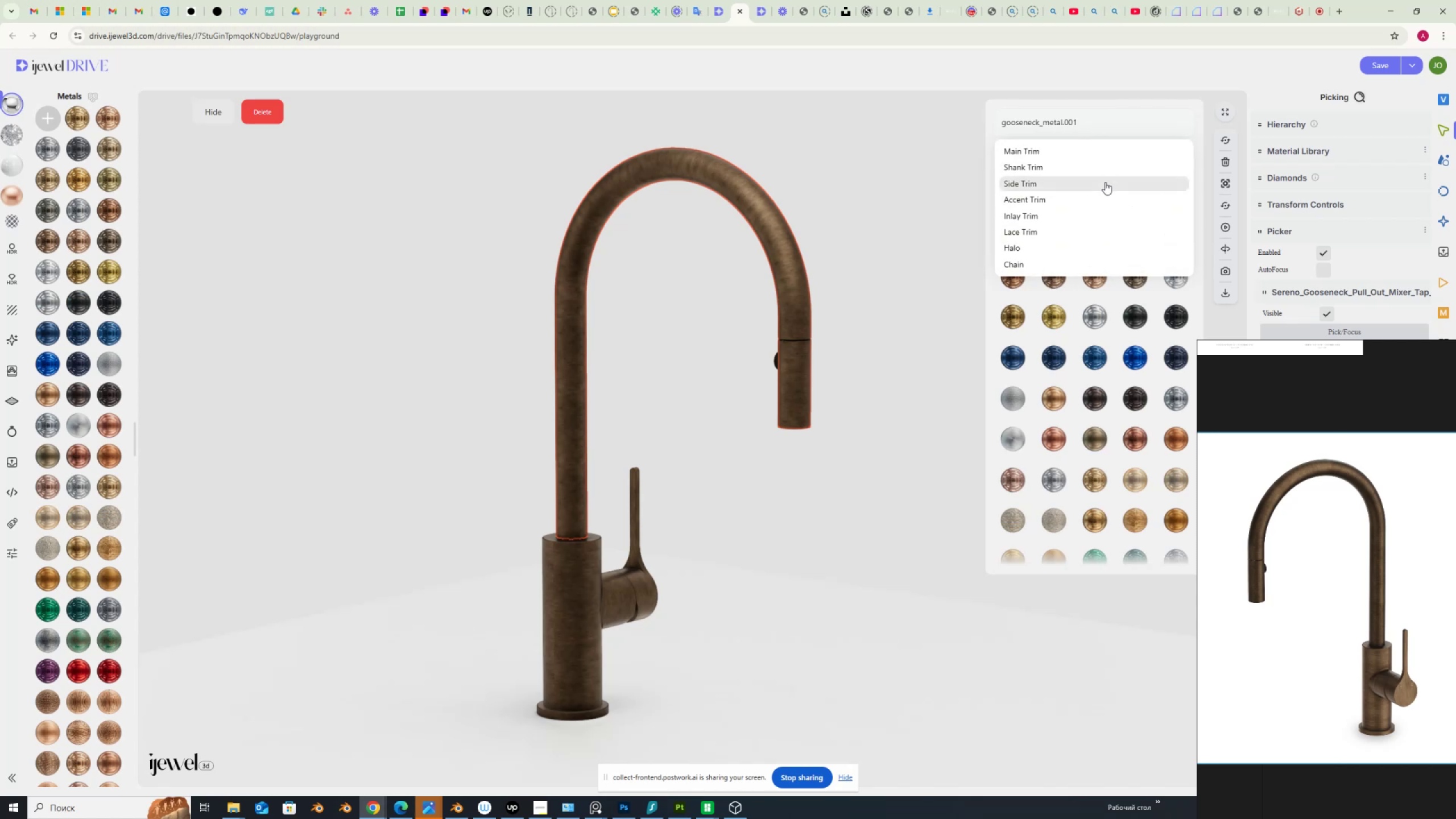 
key(Backspace)
 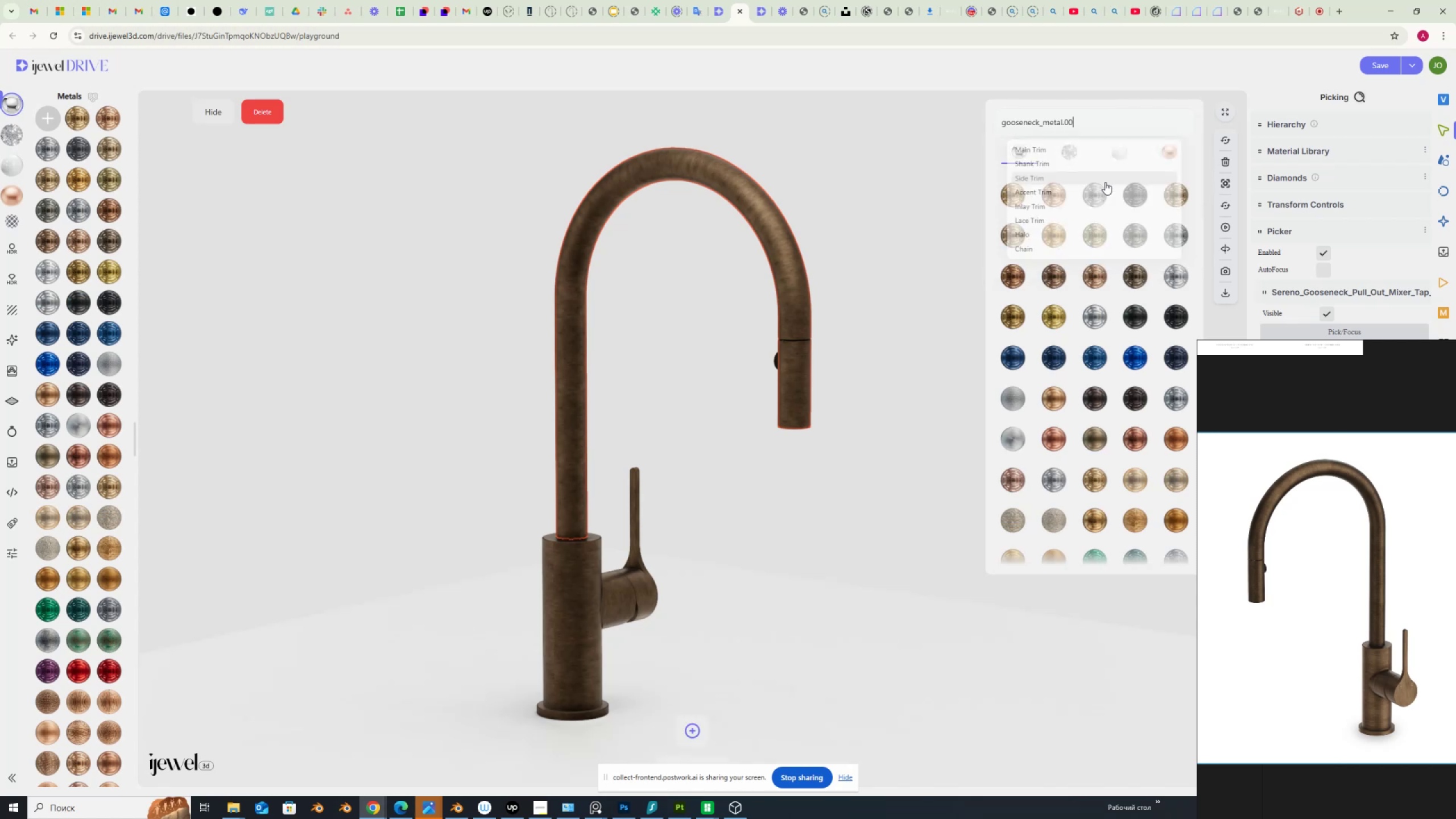 
key(Backspace)
 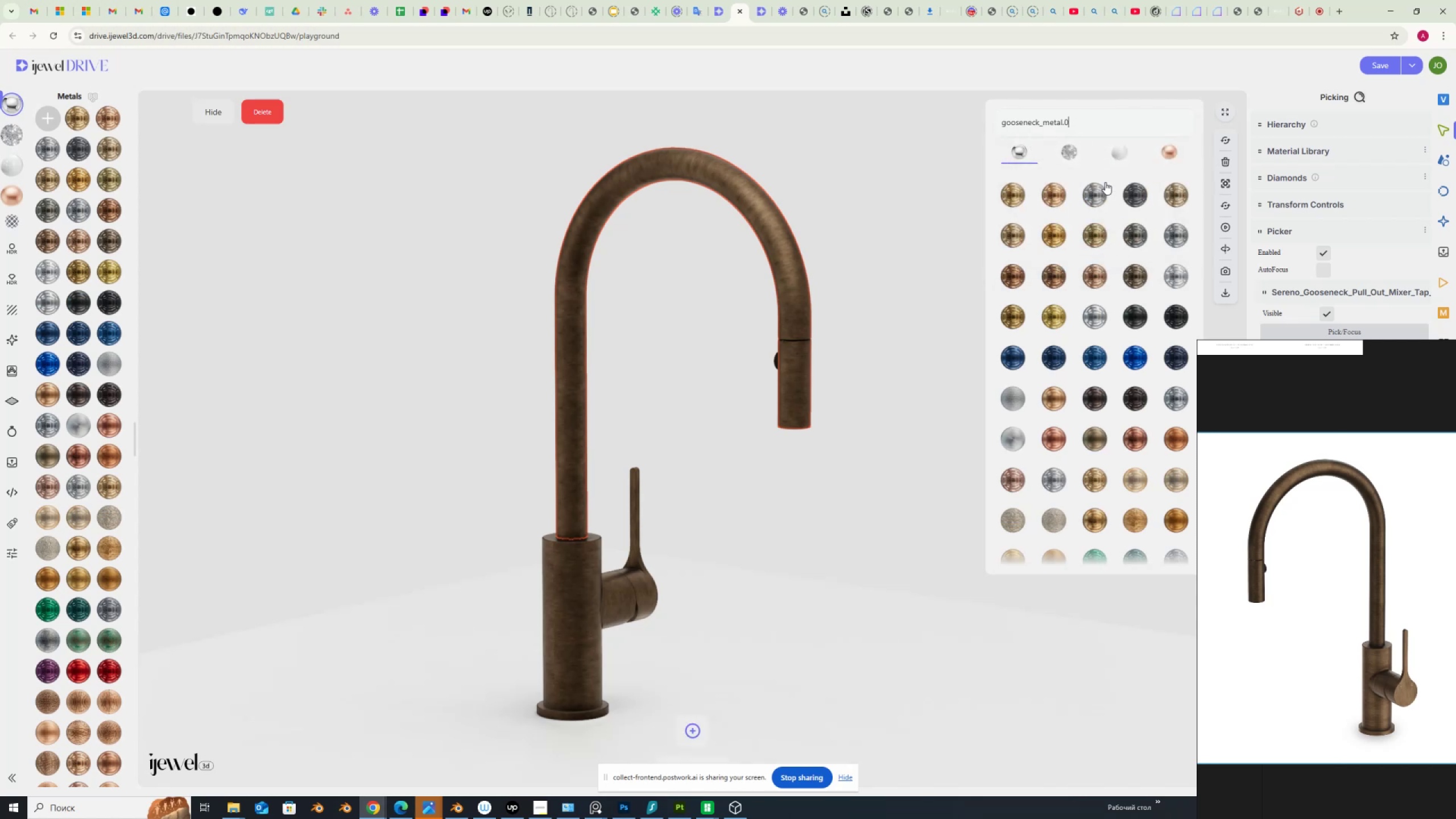 
key(Backspace)
 